 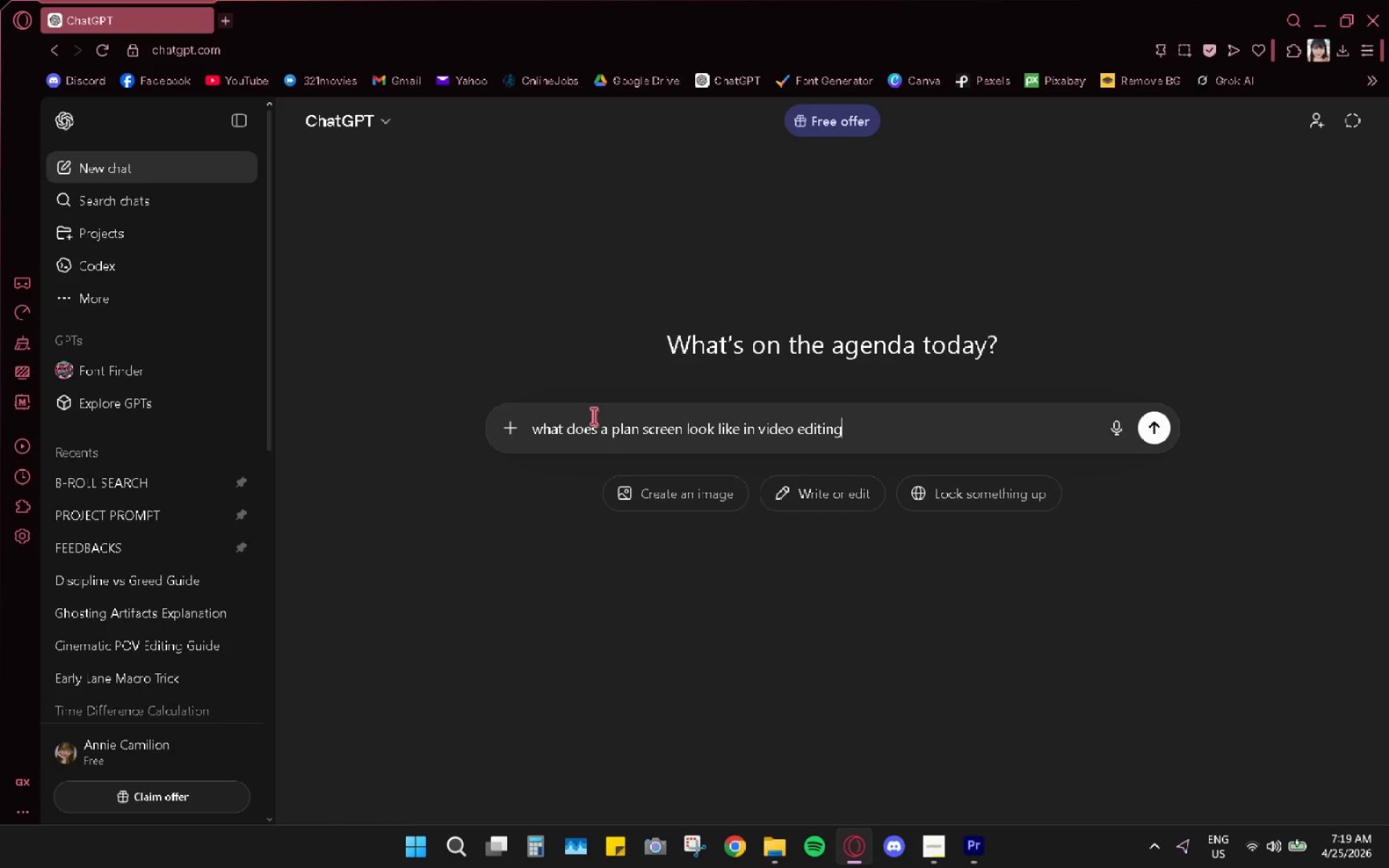 
key(Enter)
 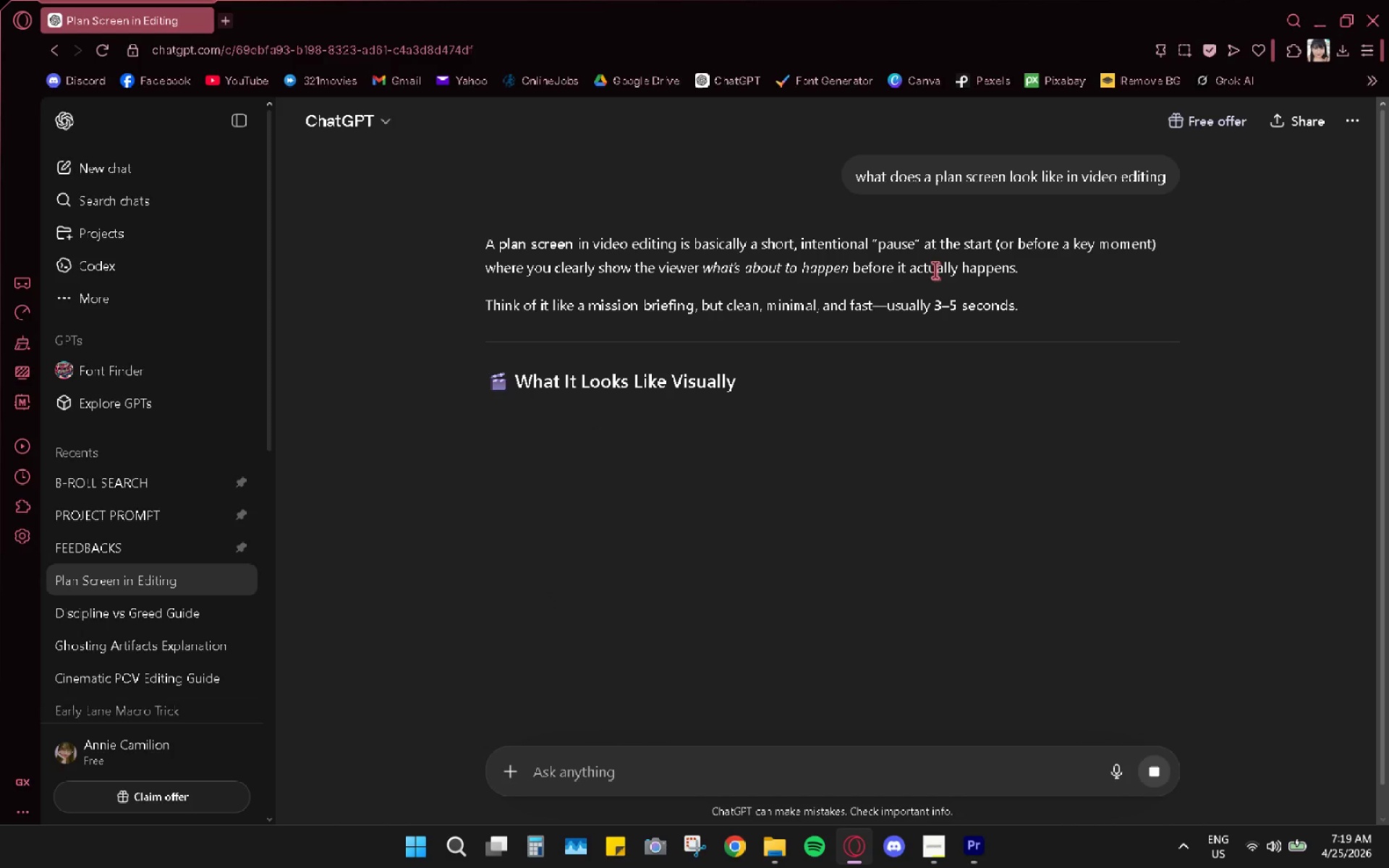 
wait(6.84)
 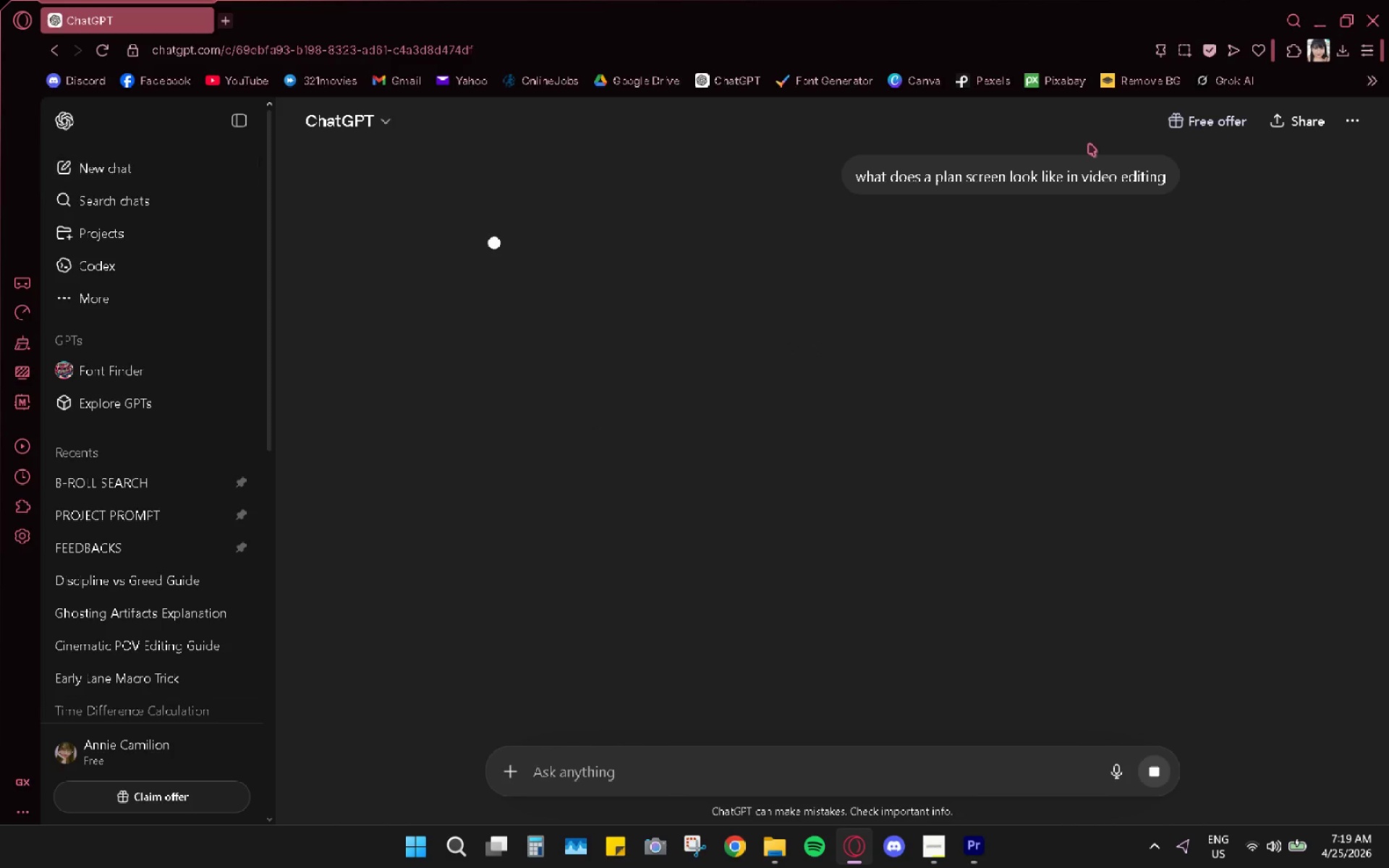 
scroll: coordinate [658, 448], scroll_direction: none, amount: 0.0
 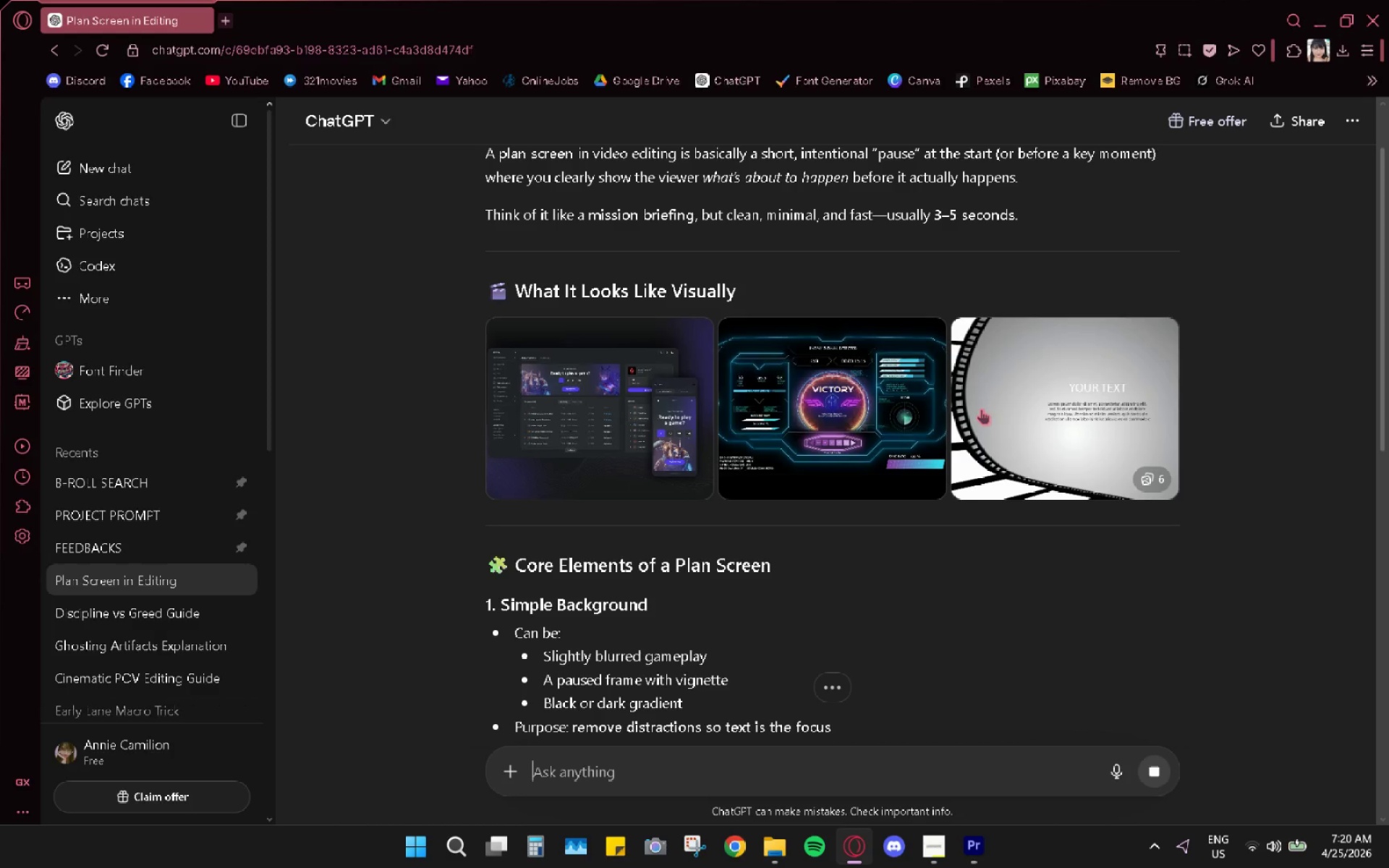 
left_click([981, 409])
 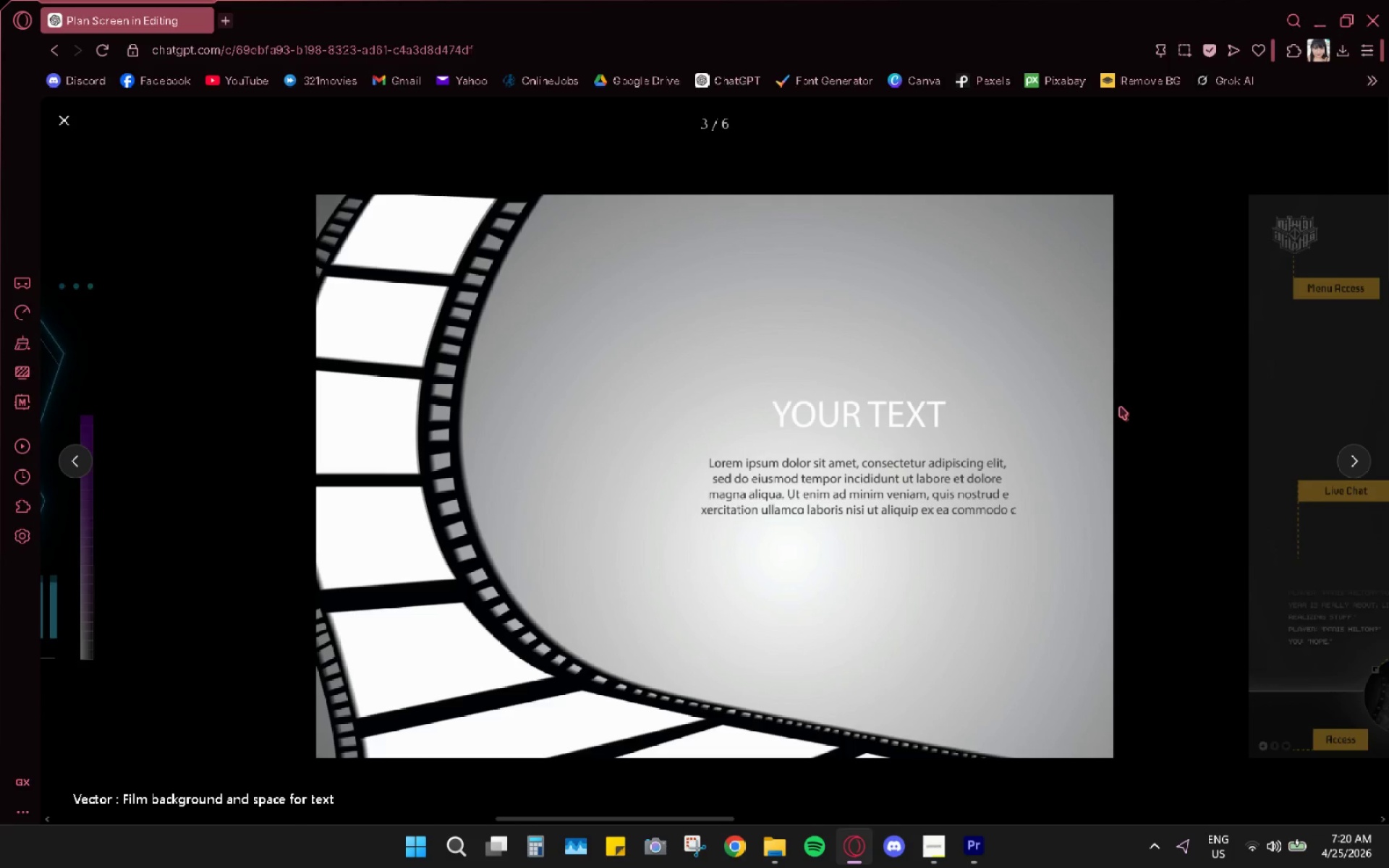 
left_click([1120, 407])
 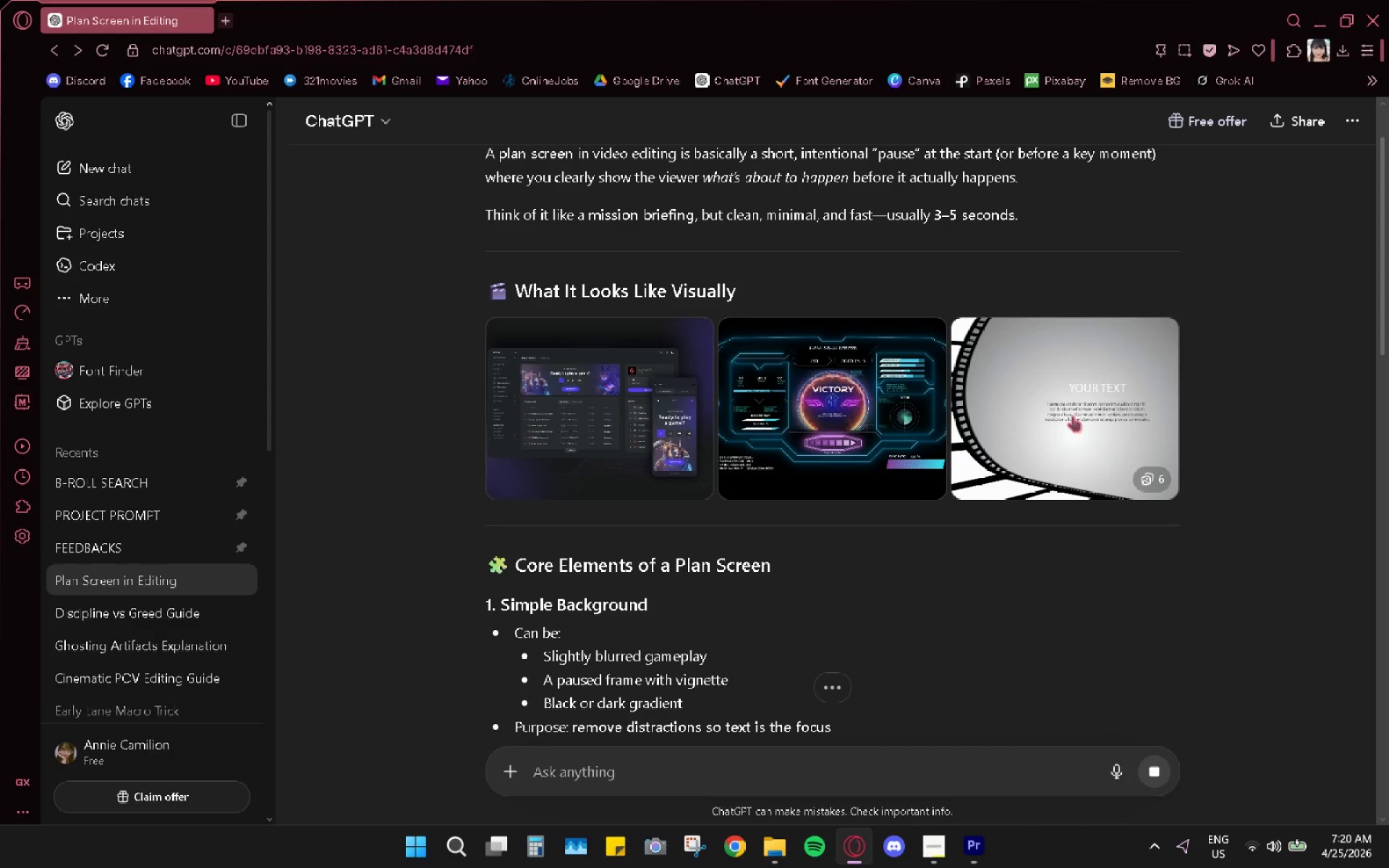 
scroll: coordinate [867, 462], scroll_direction: down, amount: 2.0
 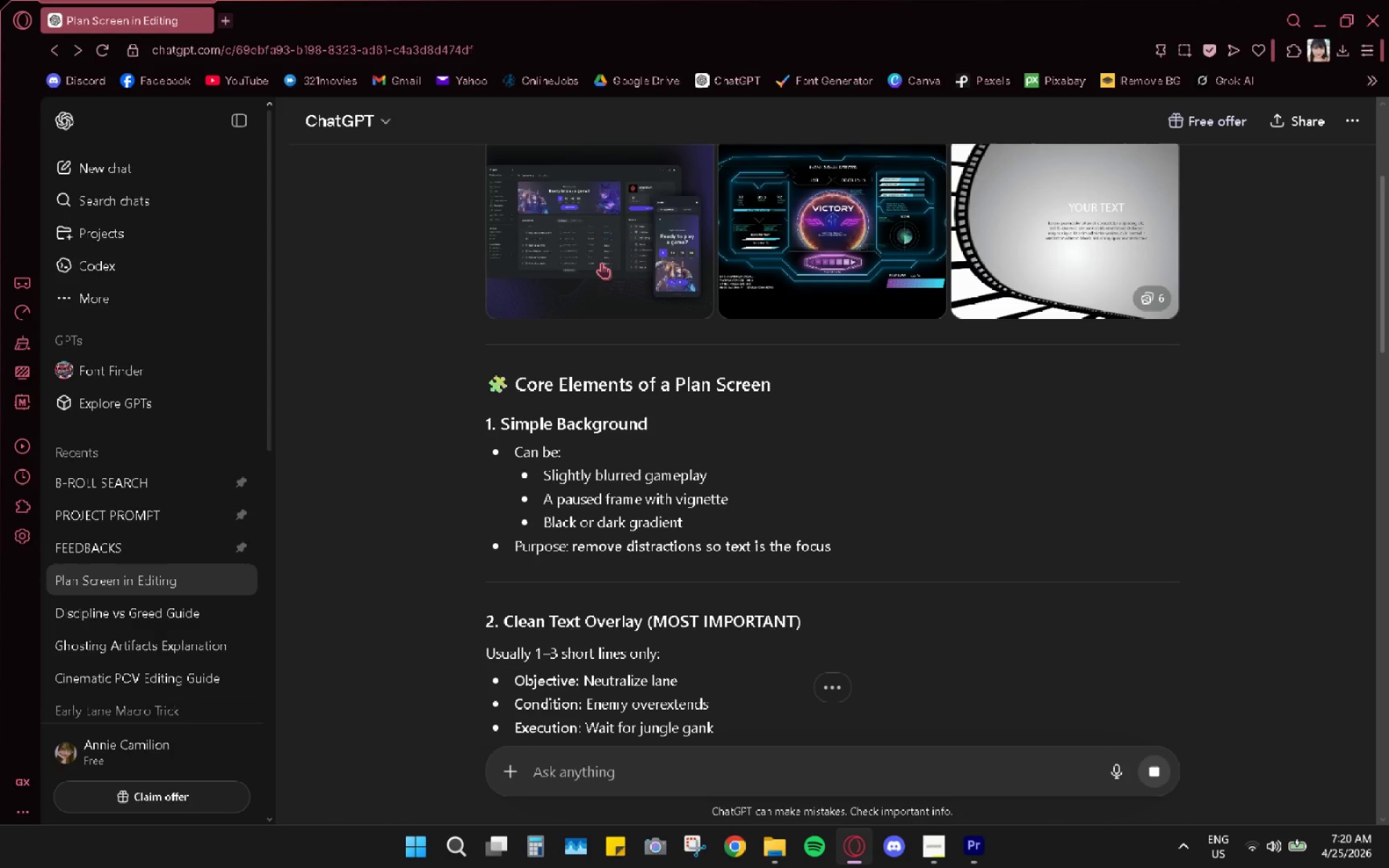 
left_click([601, 263])
 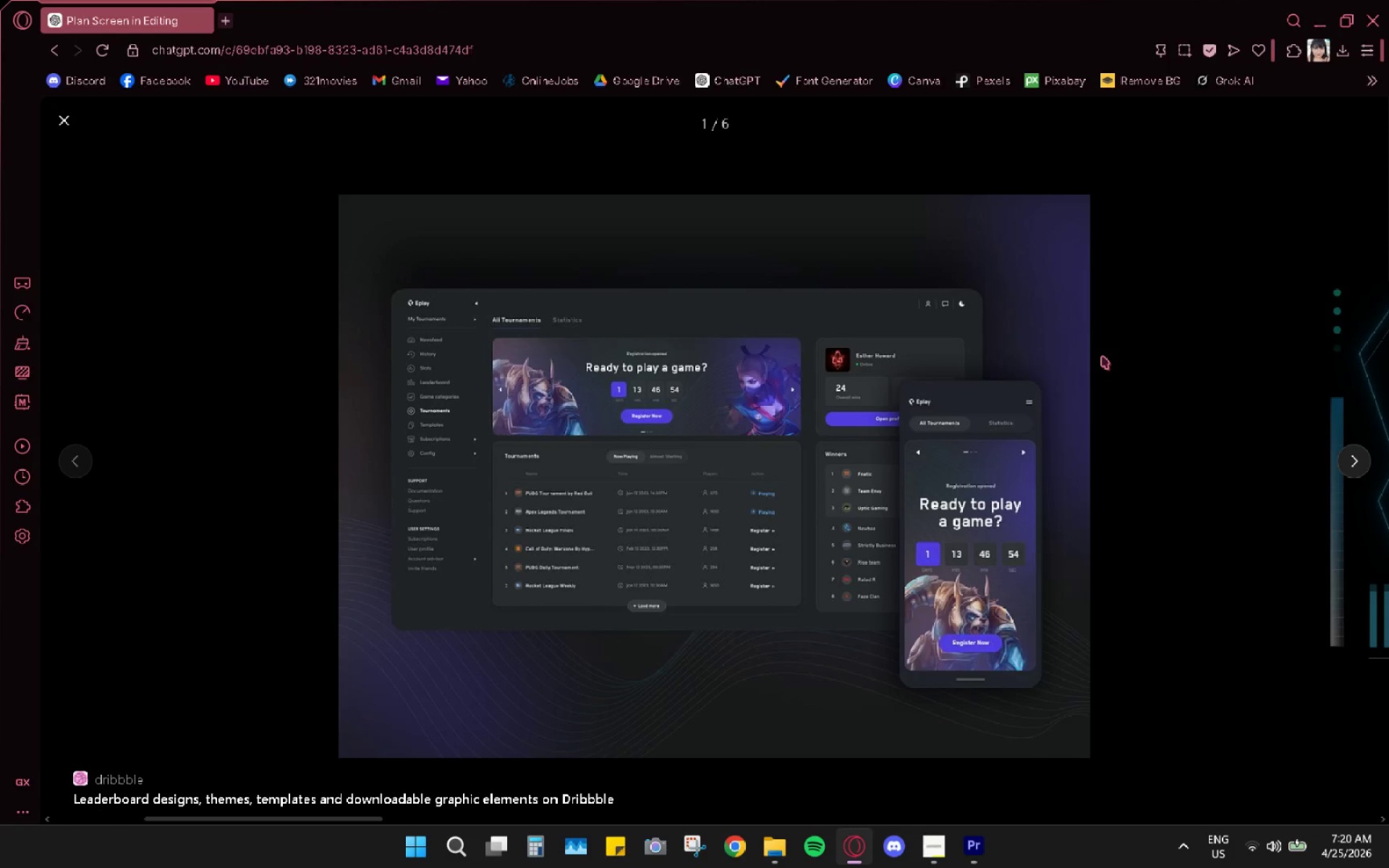 
left_click([1102, 356])
 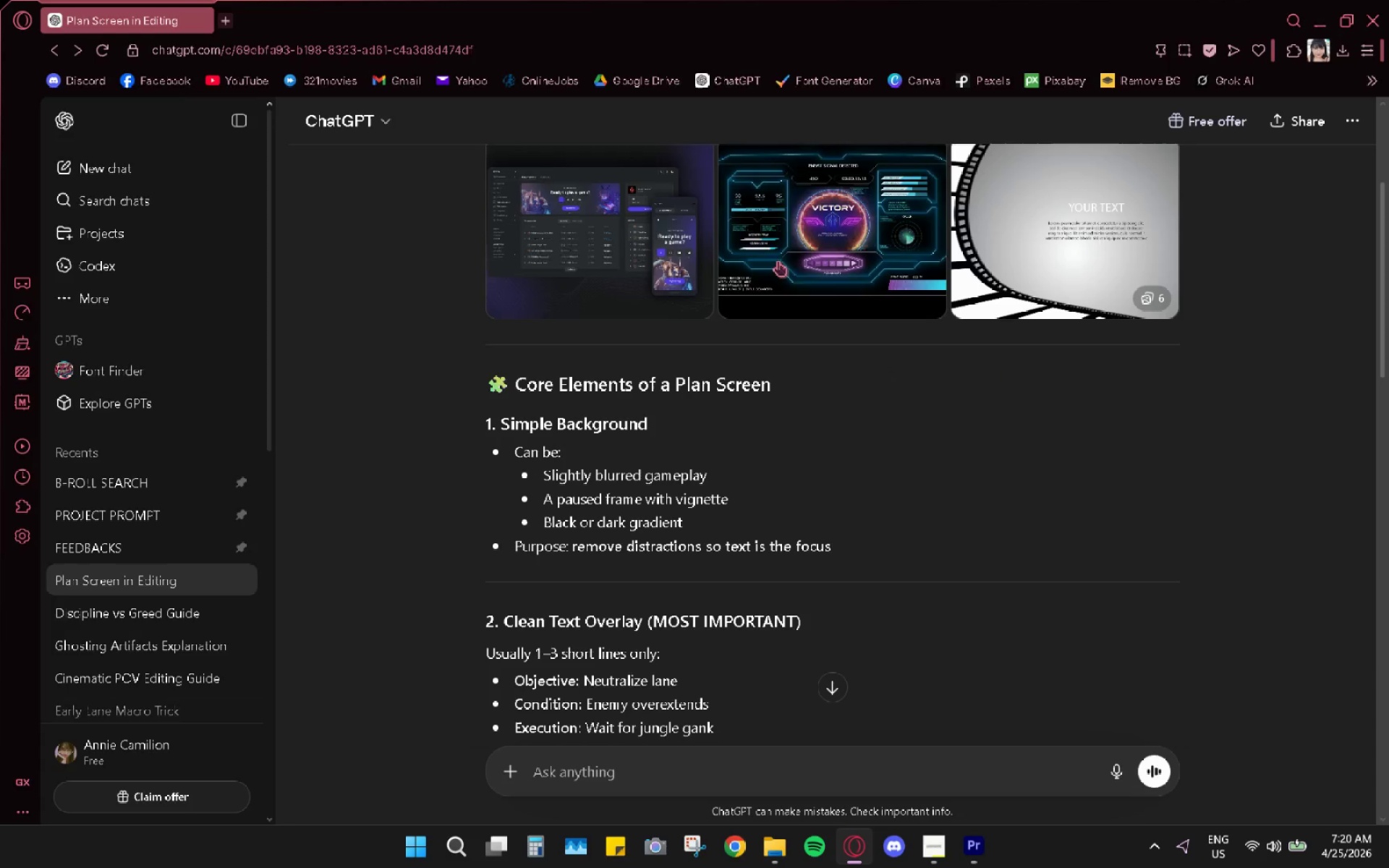 
left_click([809, 284])
 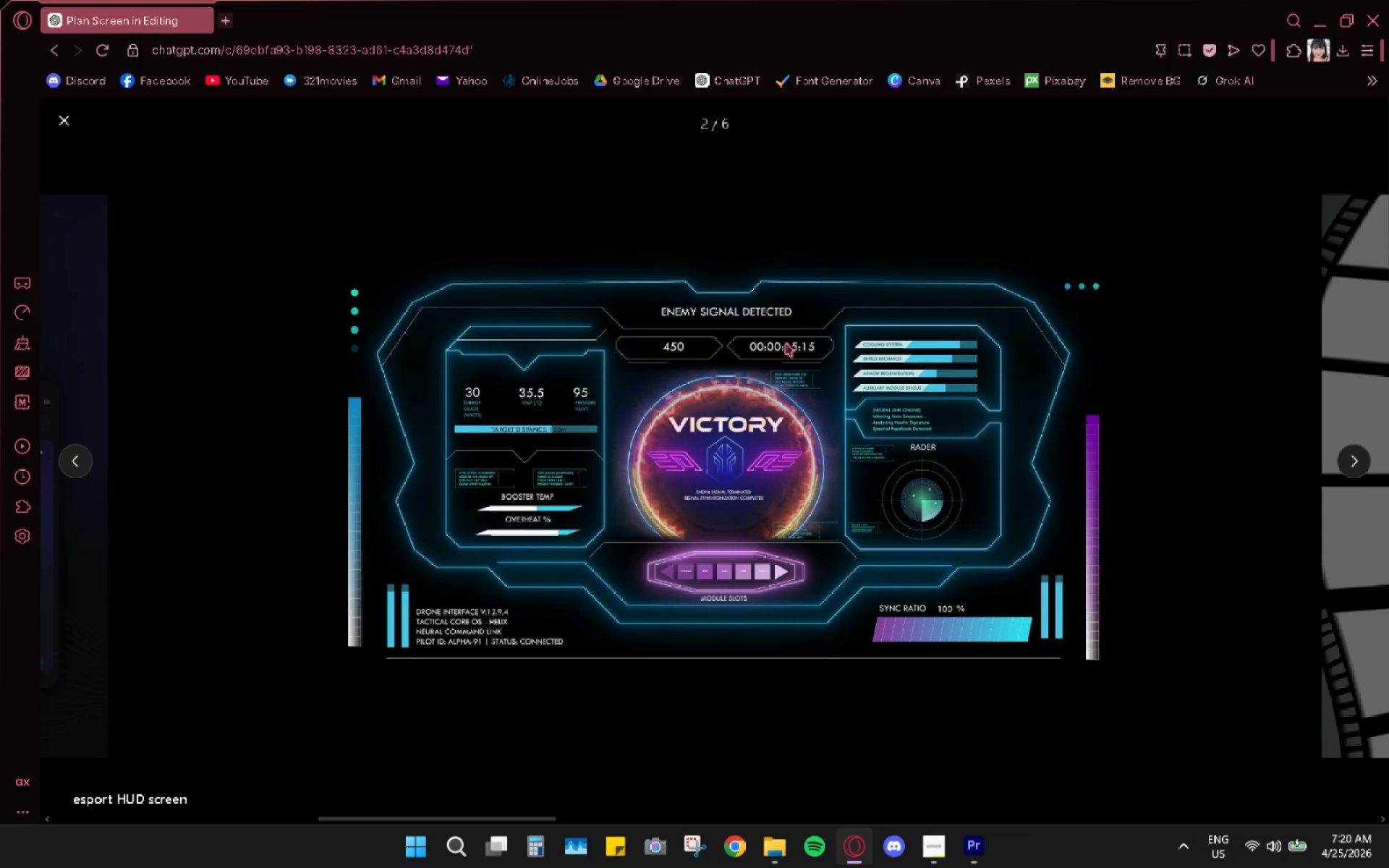 
wait(6.06)
 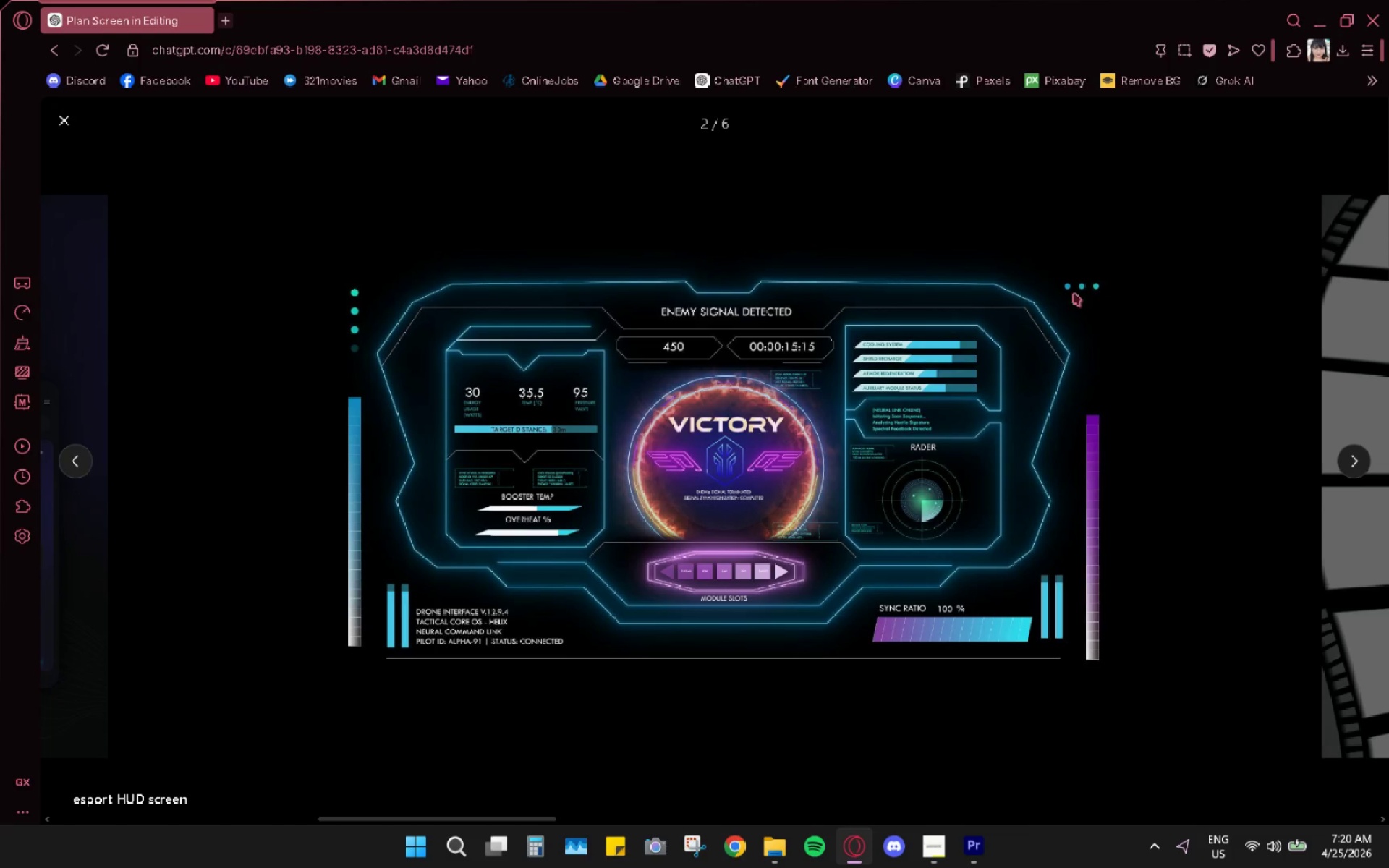 
left_click([1125, 276])
 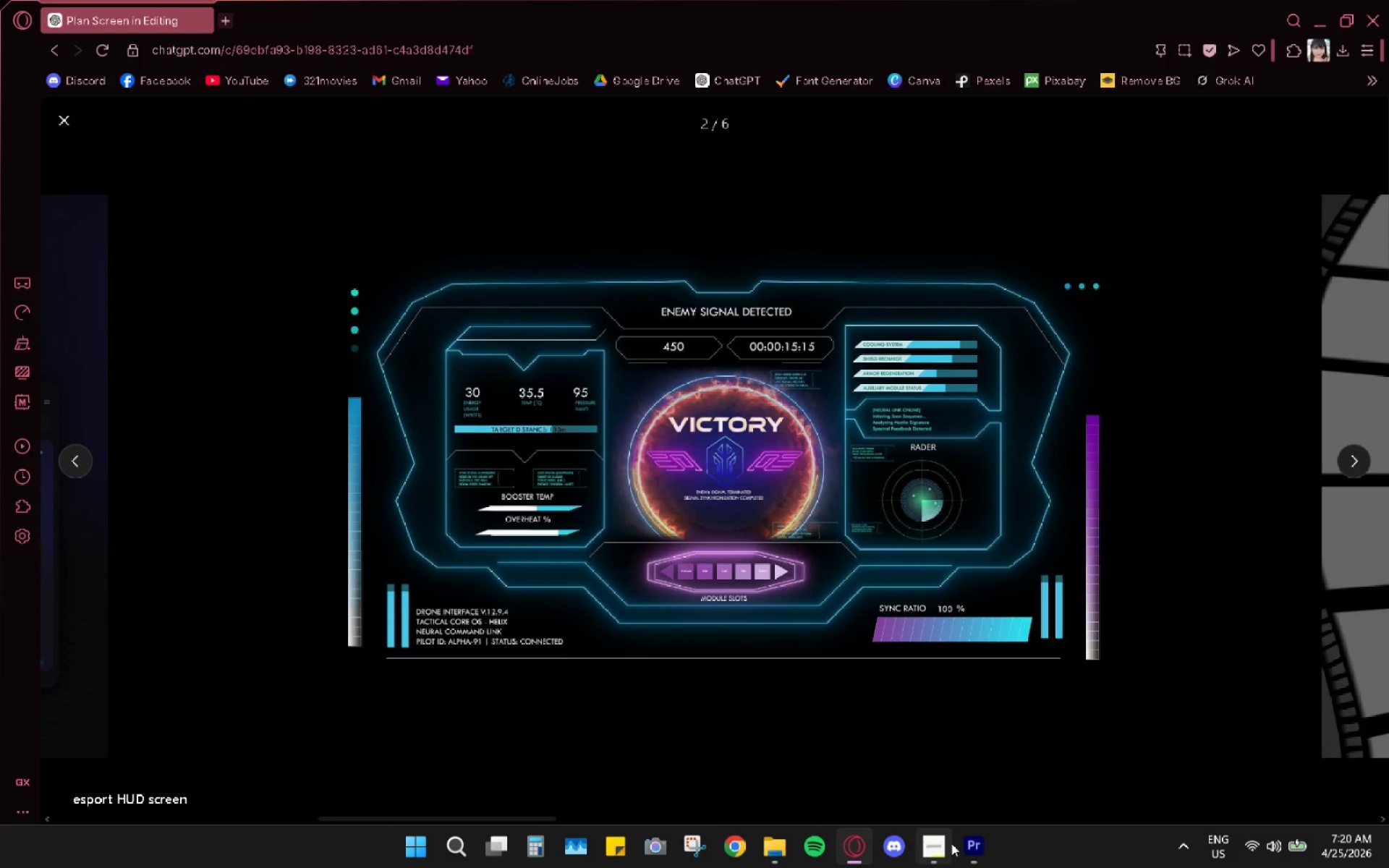 
left_click_drag(start_coordinate=[922, 542], to_coordinate=[930, 554])
 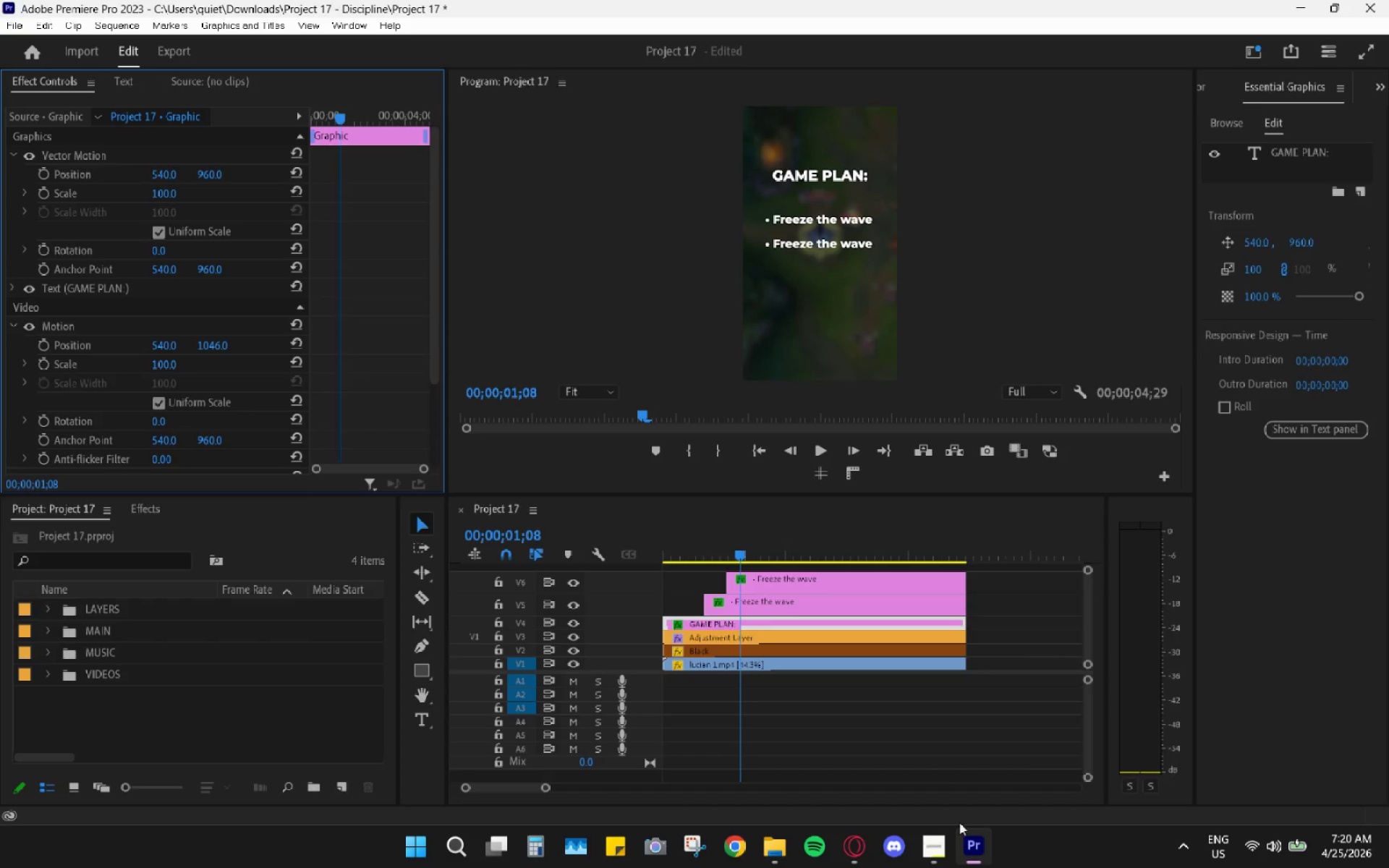 
key(Space)
 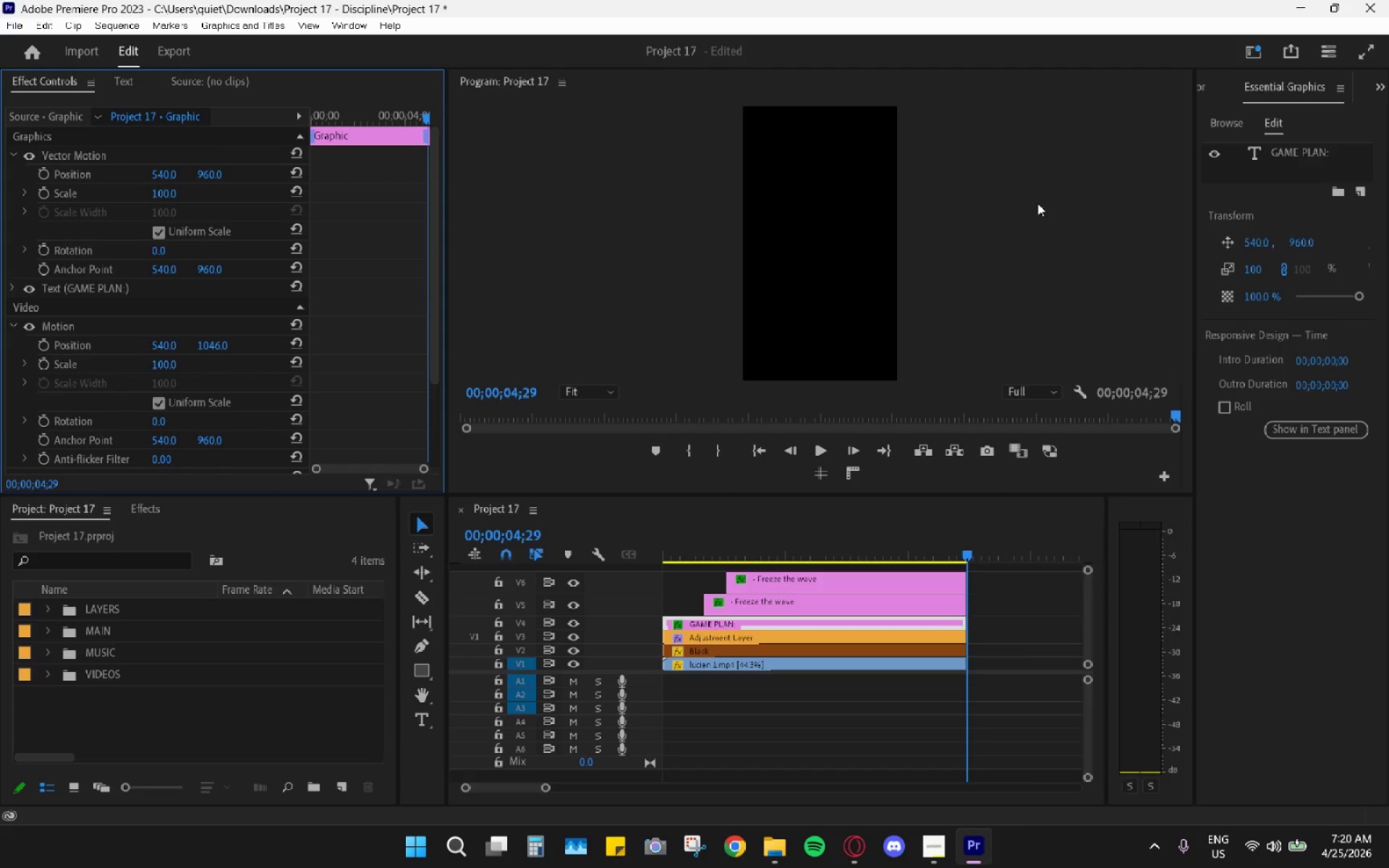 
wait(26.64)
 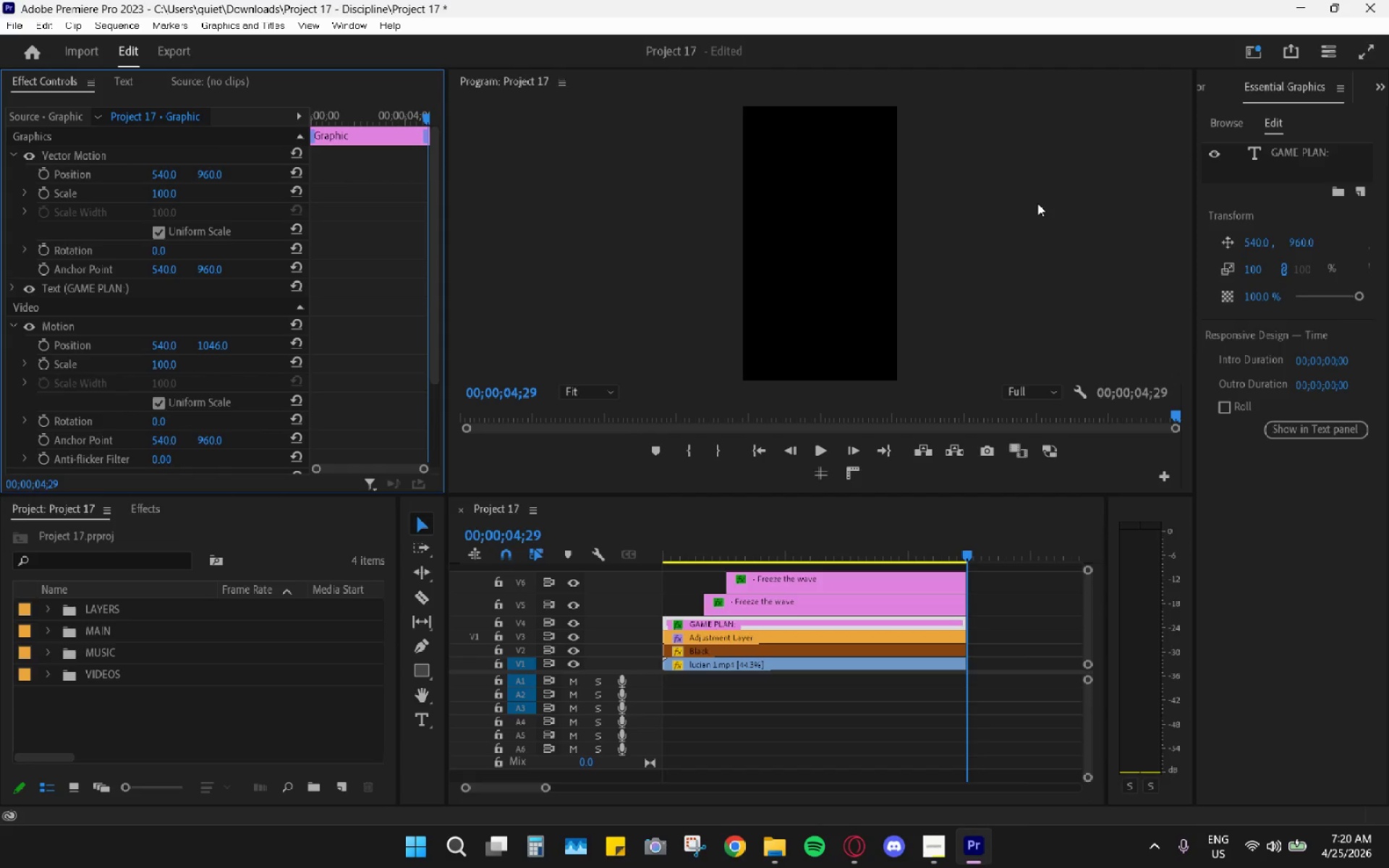 
left_click_drag(start_coordinate=[790, 545], to_coordinate=[434, 544])
 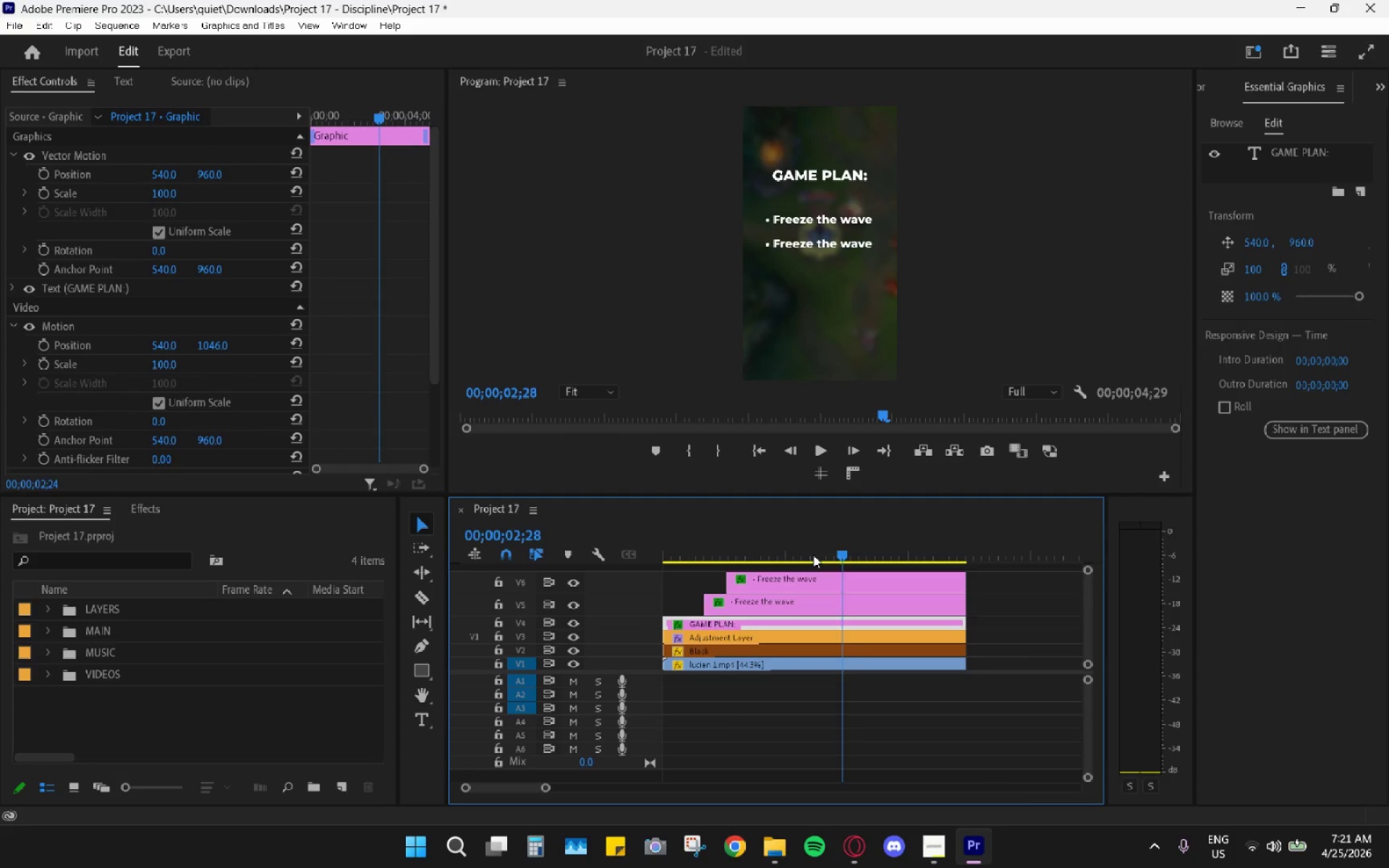 
key(Space)
 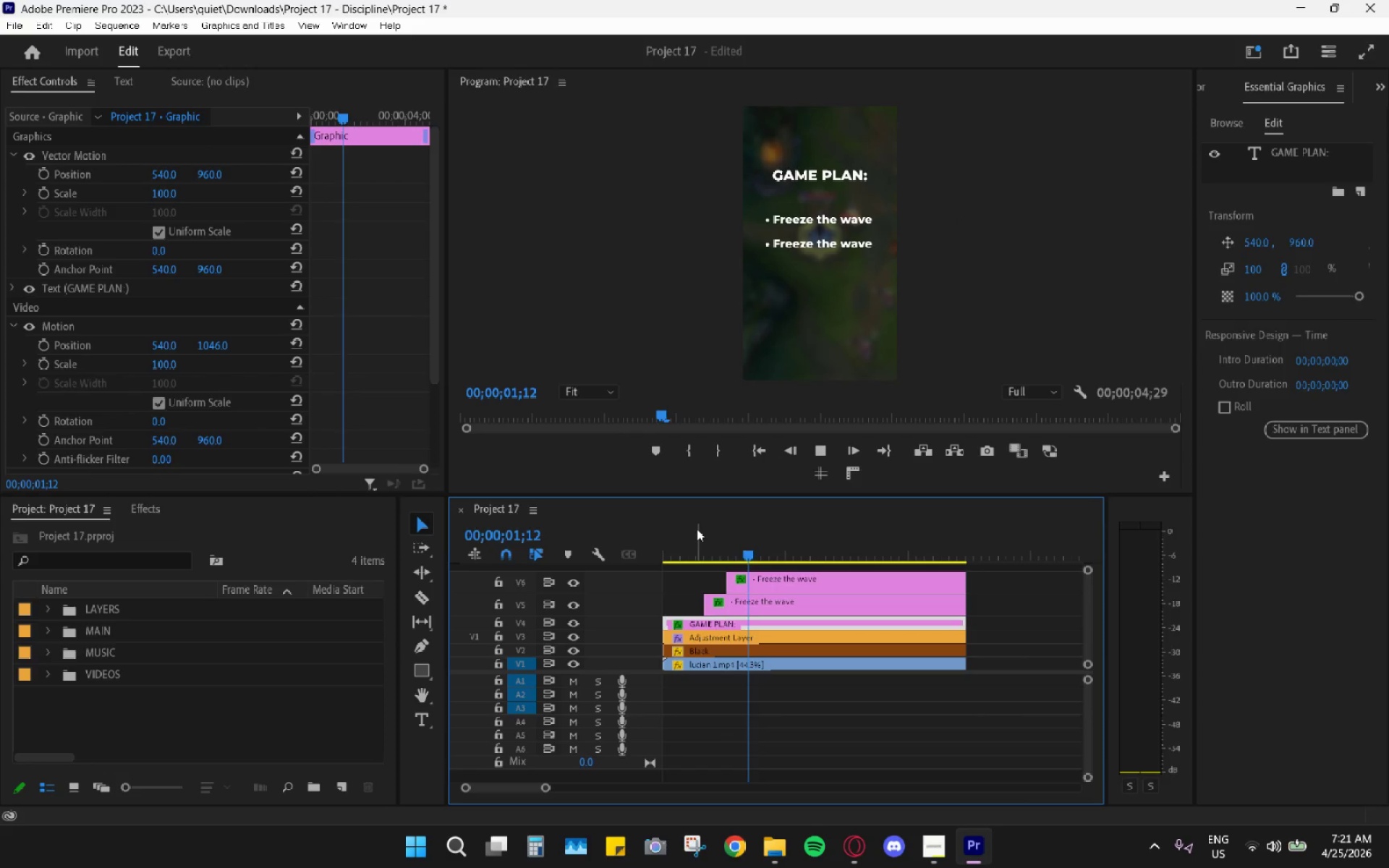 
key(Space)
 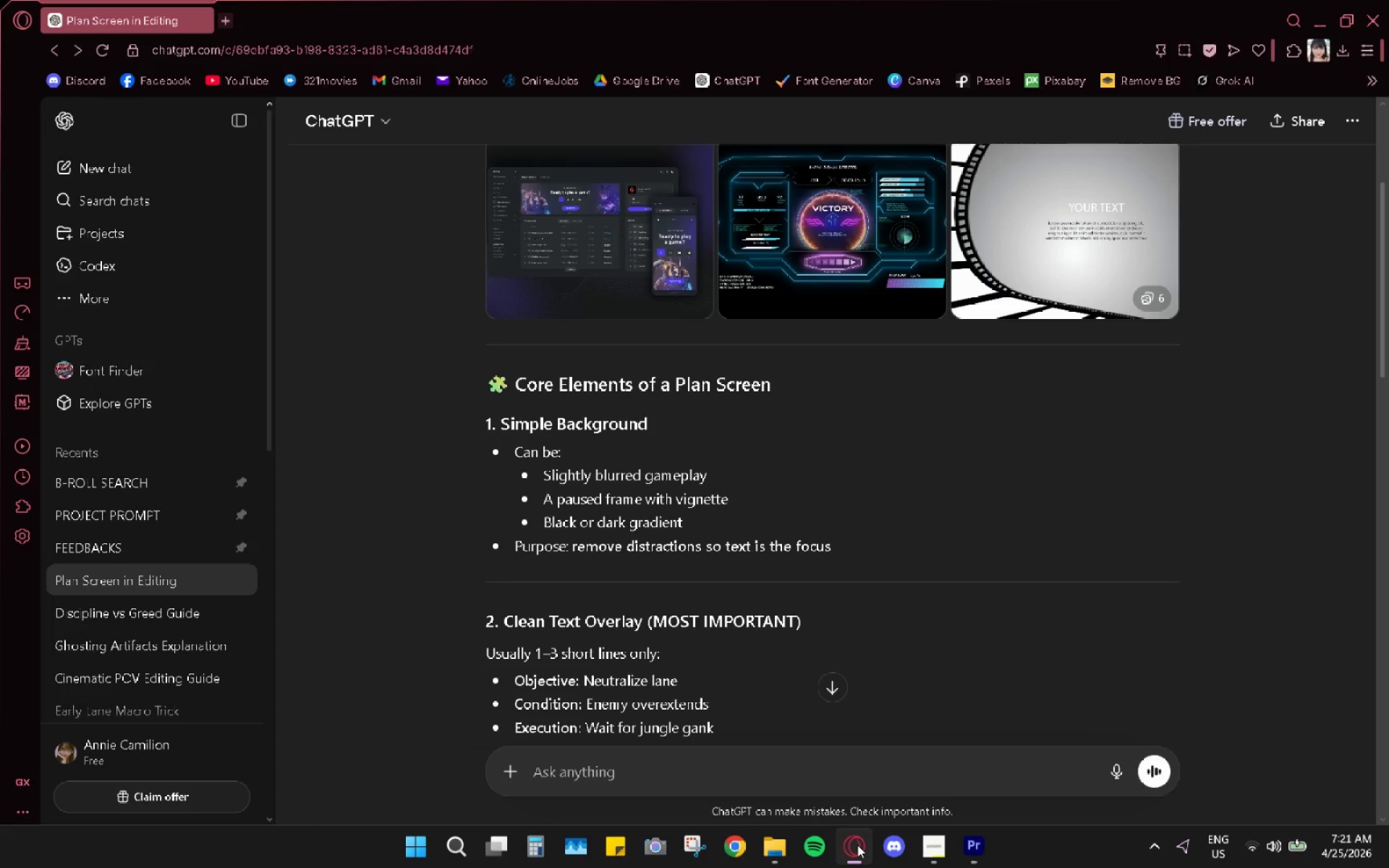 
left_click([969, 843])
 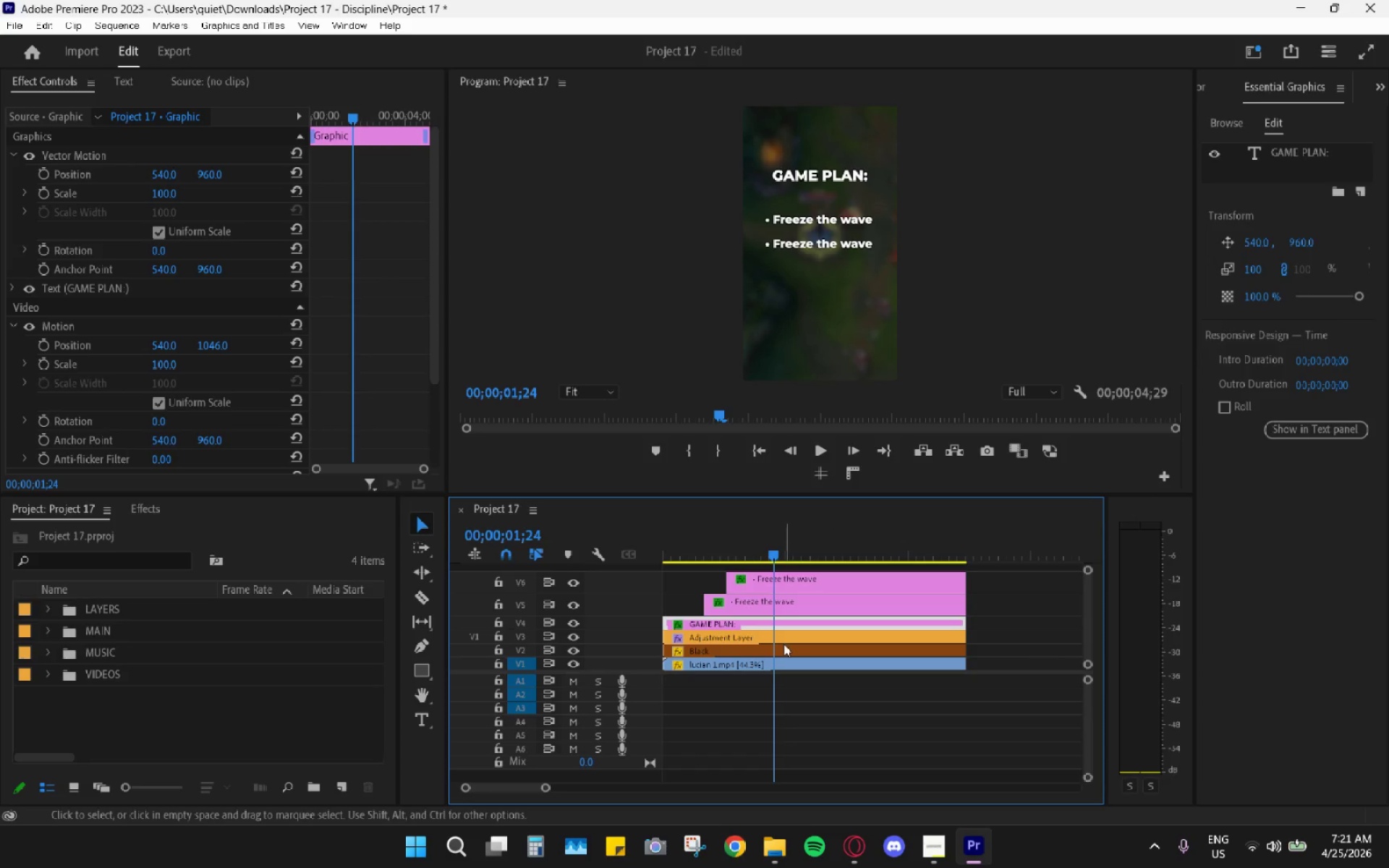 
left_click([783, 644])
 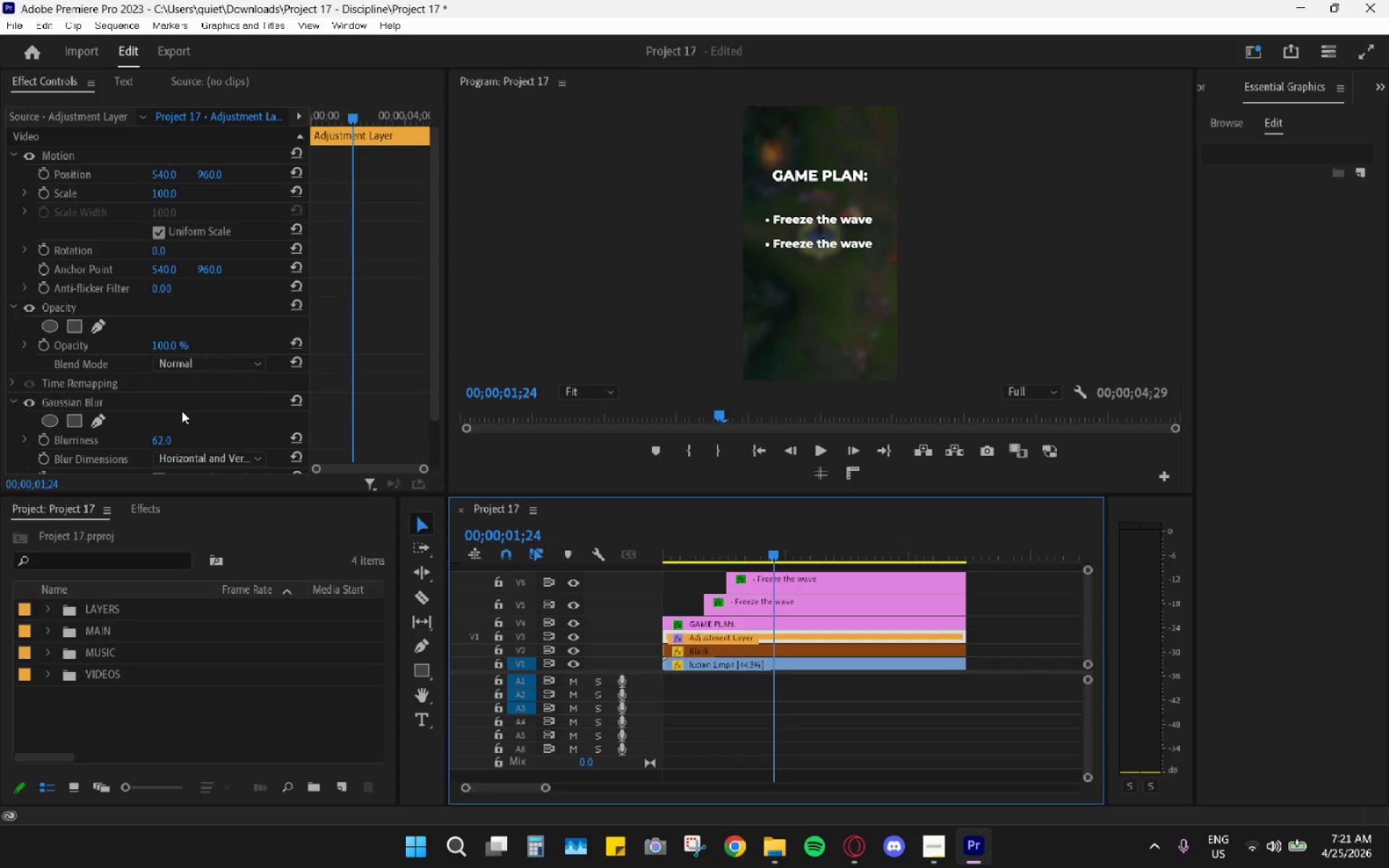 
left_click_drag(start_coordinate=[161, 436], to_coordinate=[125, 478])
 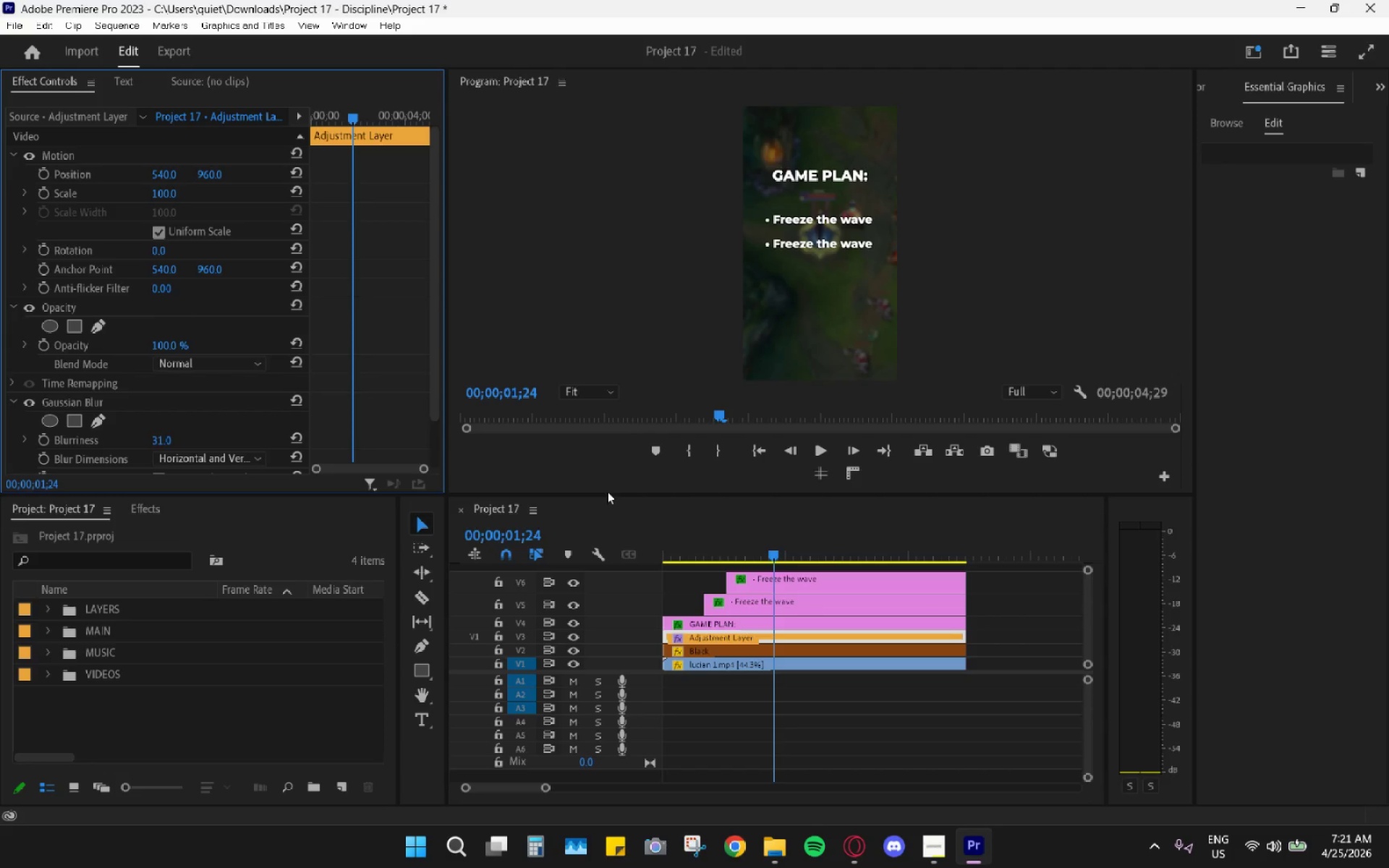 
key(Space)
 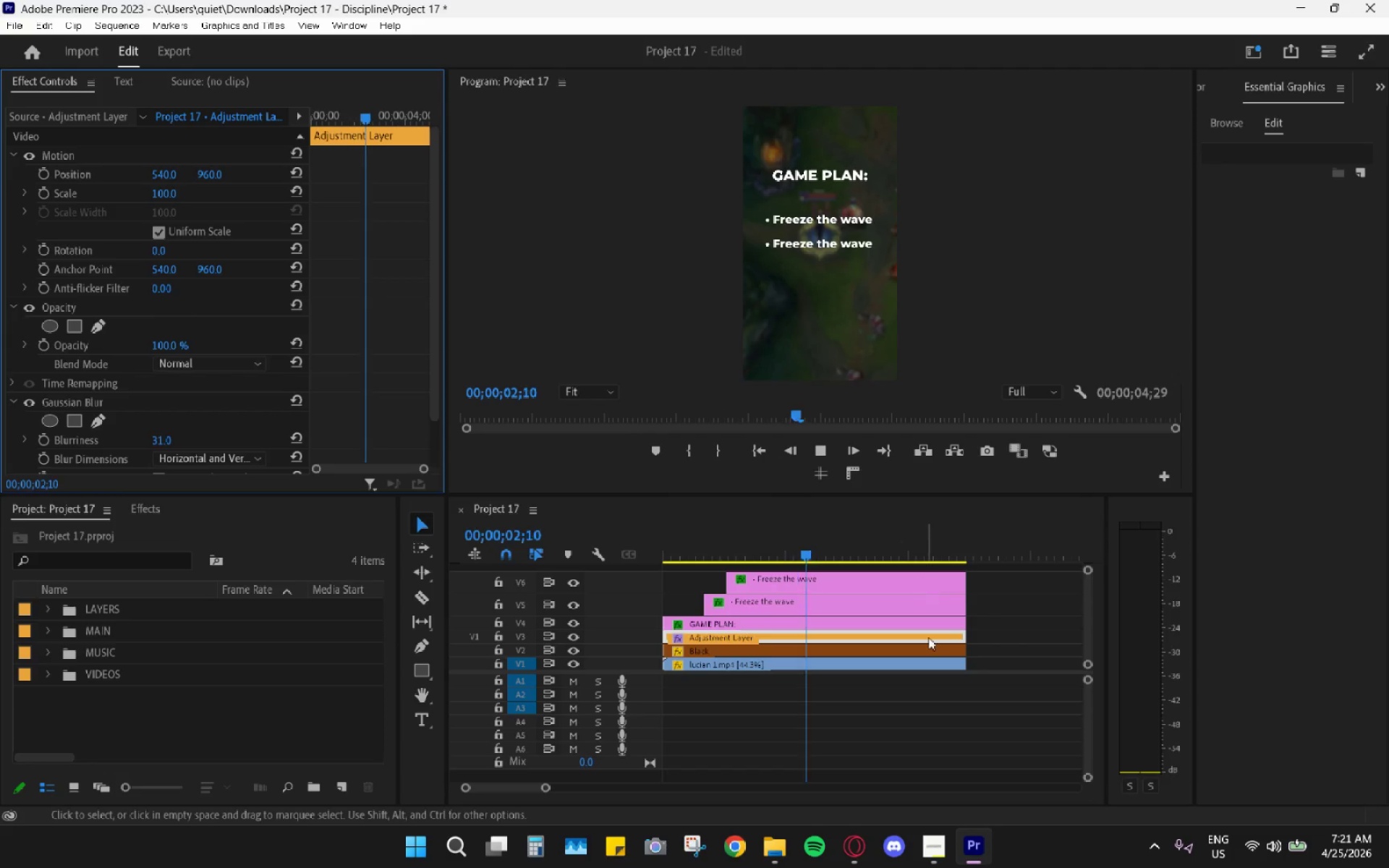 
key(Space)
 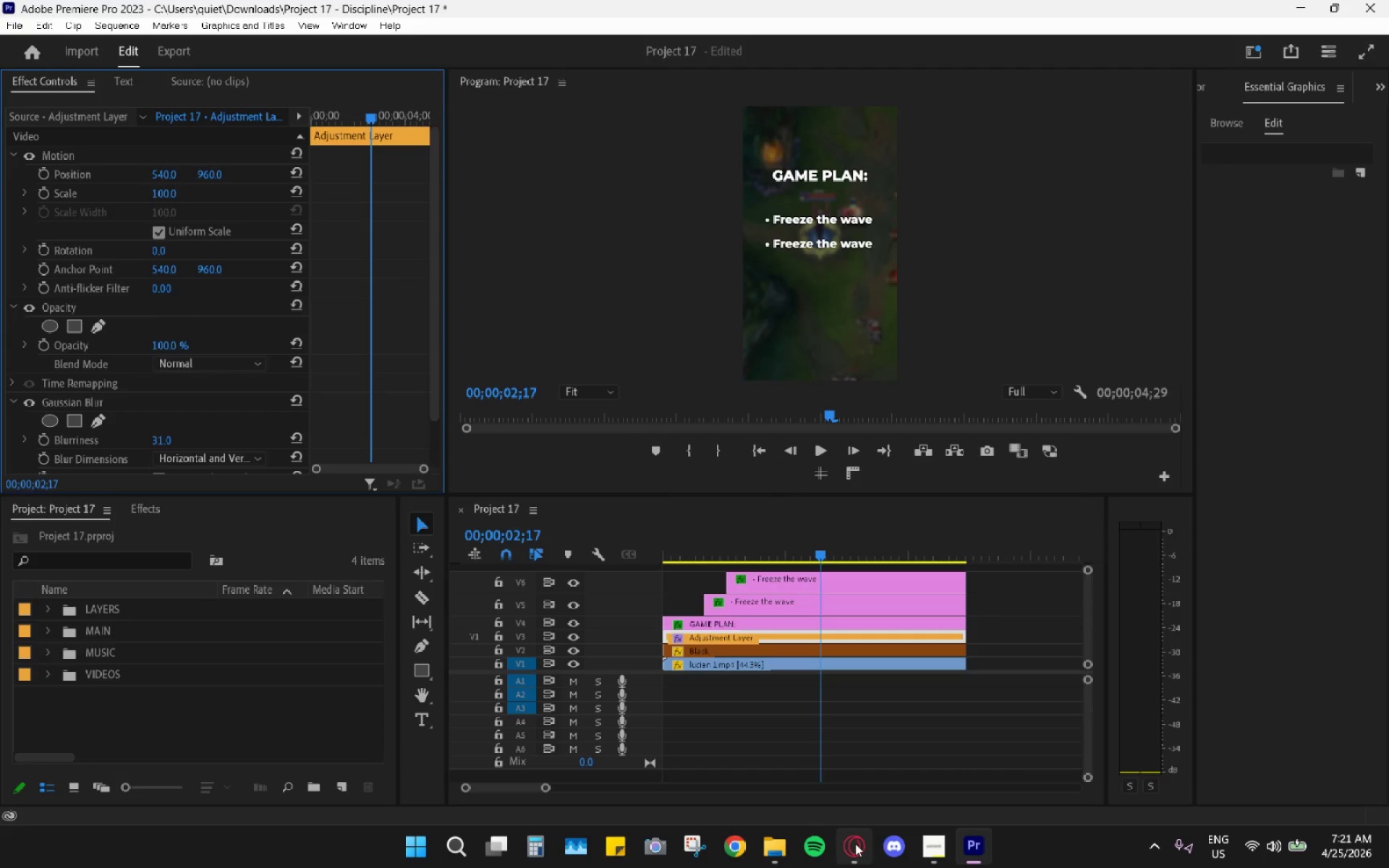 
left_click([853, 845])
 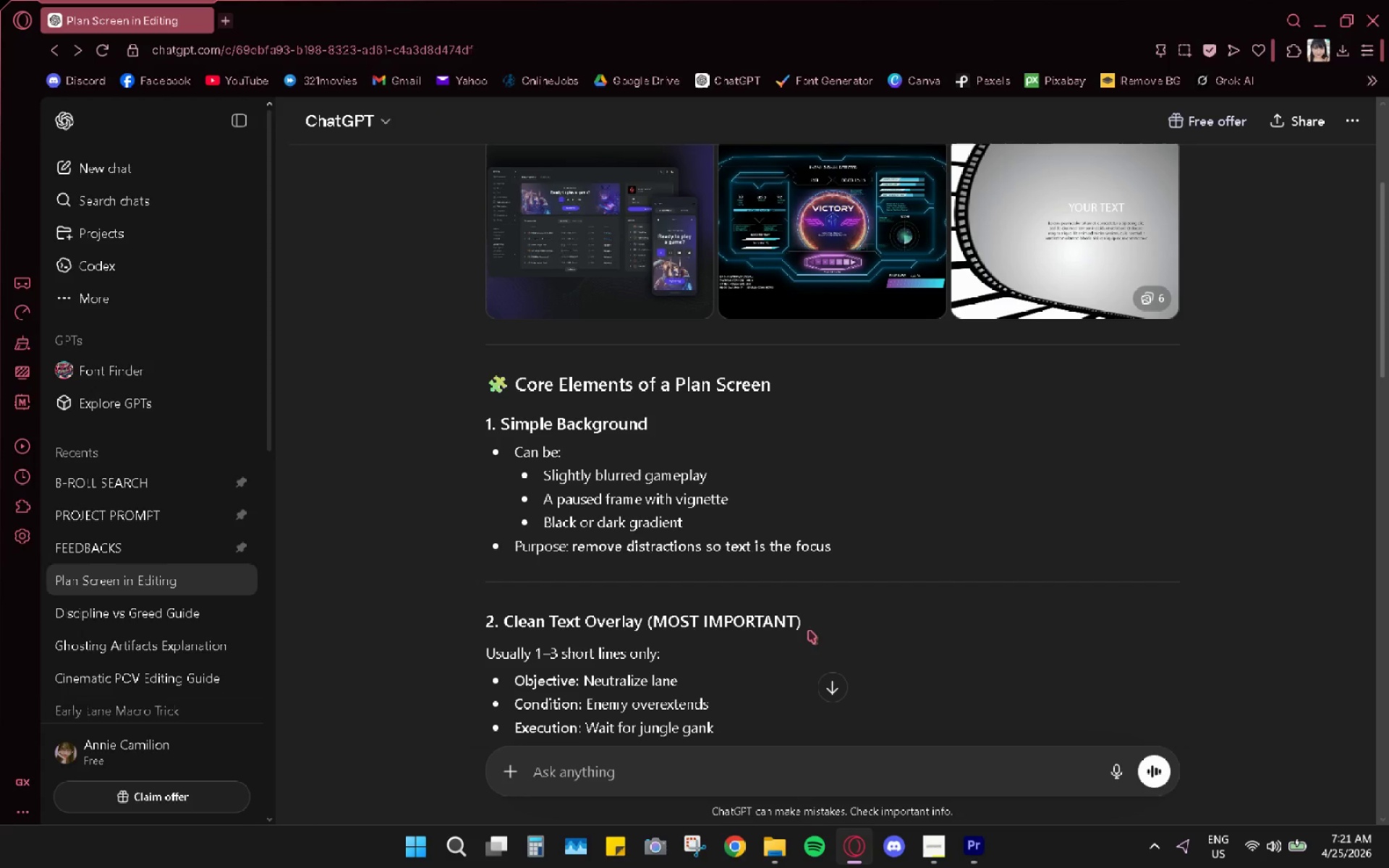 
scroll: coordinate [811, 627], scroll_direction: down, amount: 2.0
 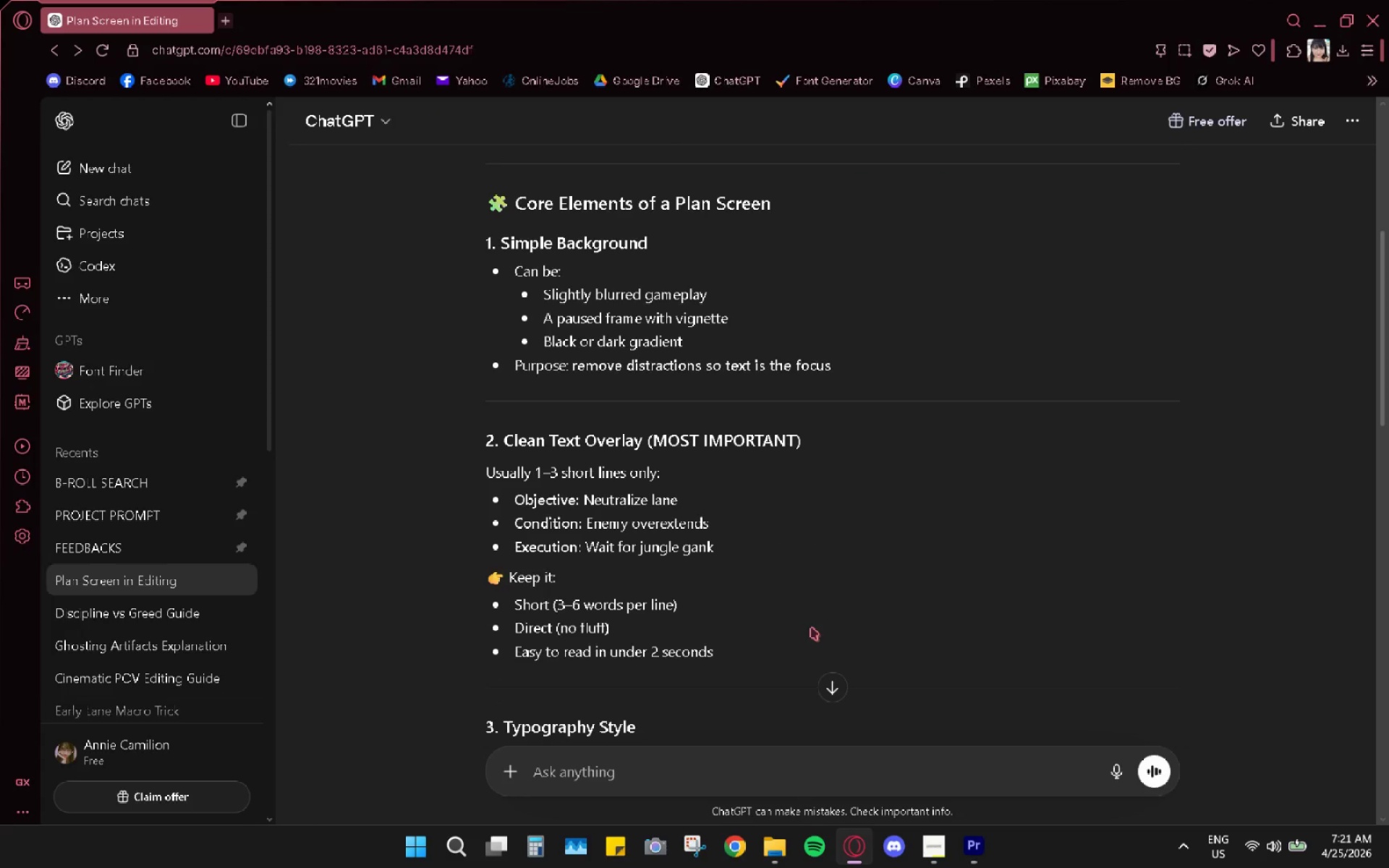 
wait(9.7)
 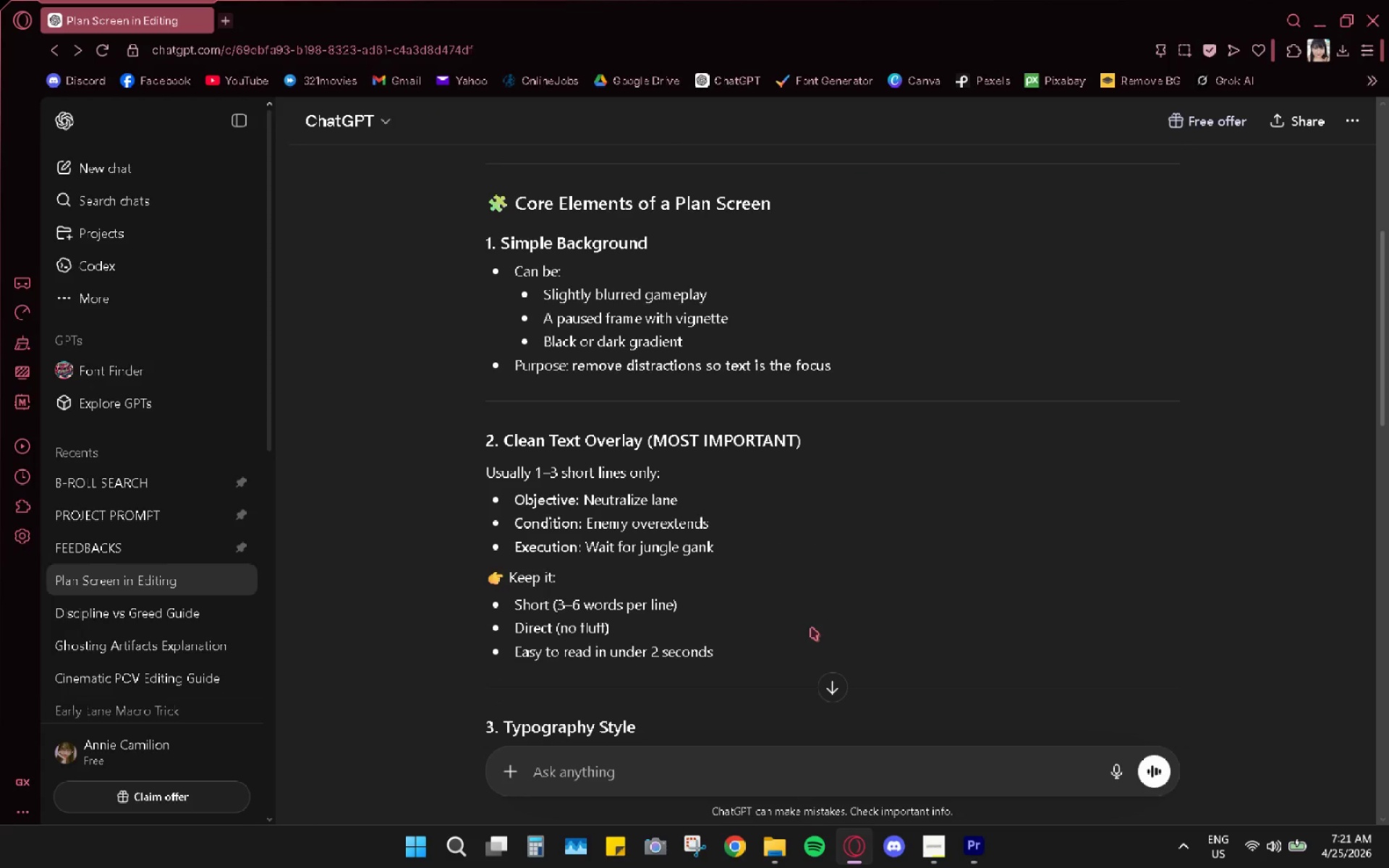 
scroll: coordinate [781, 577], scroll_direction: down, amount: 1.0
 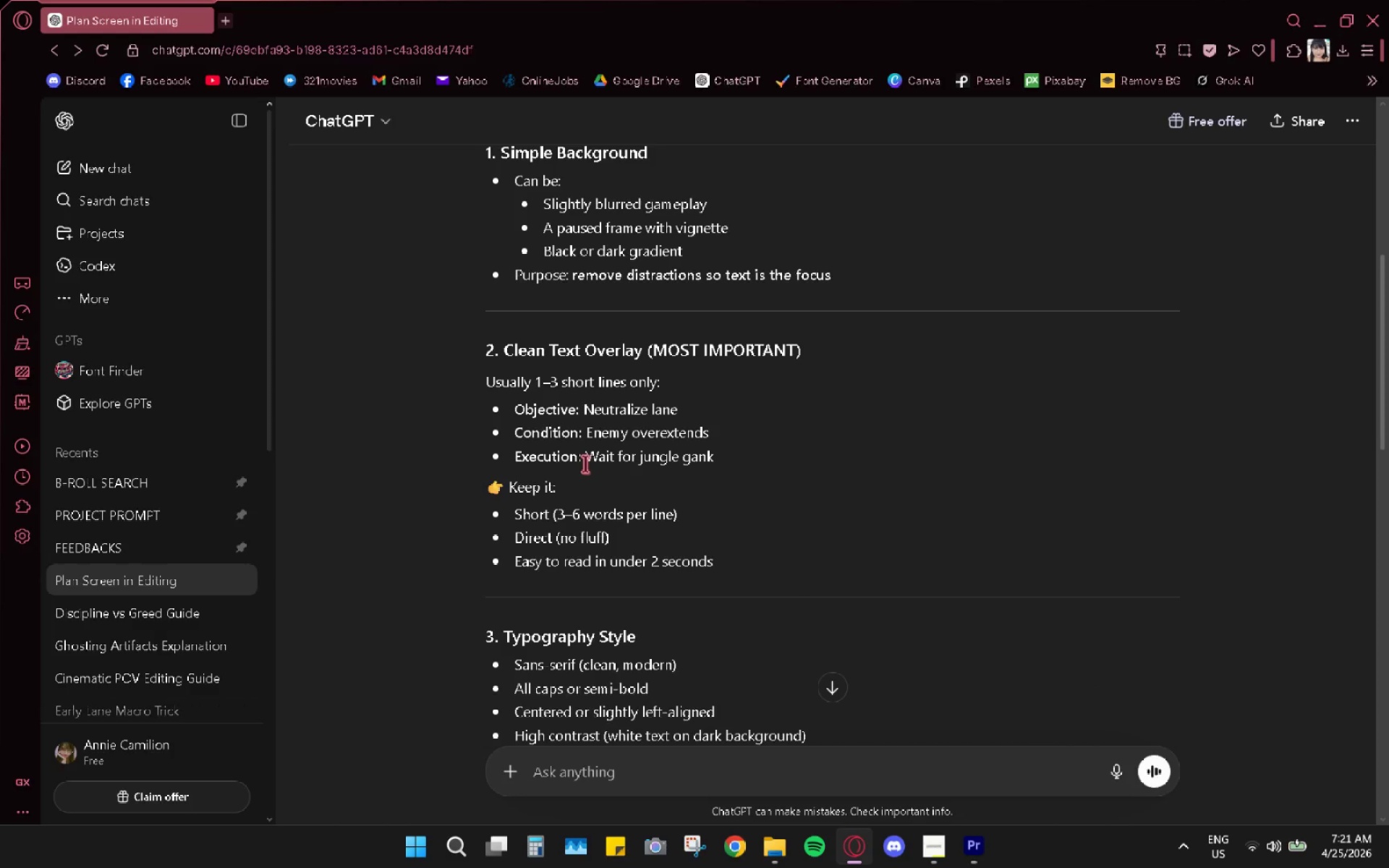 
wait(13.82)
 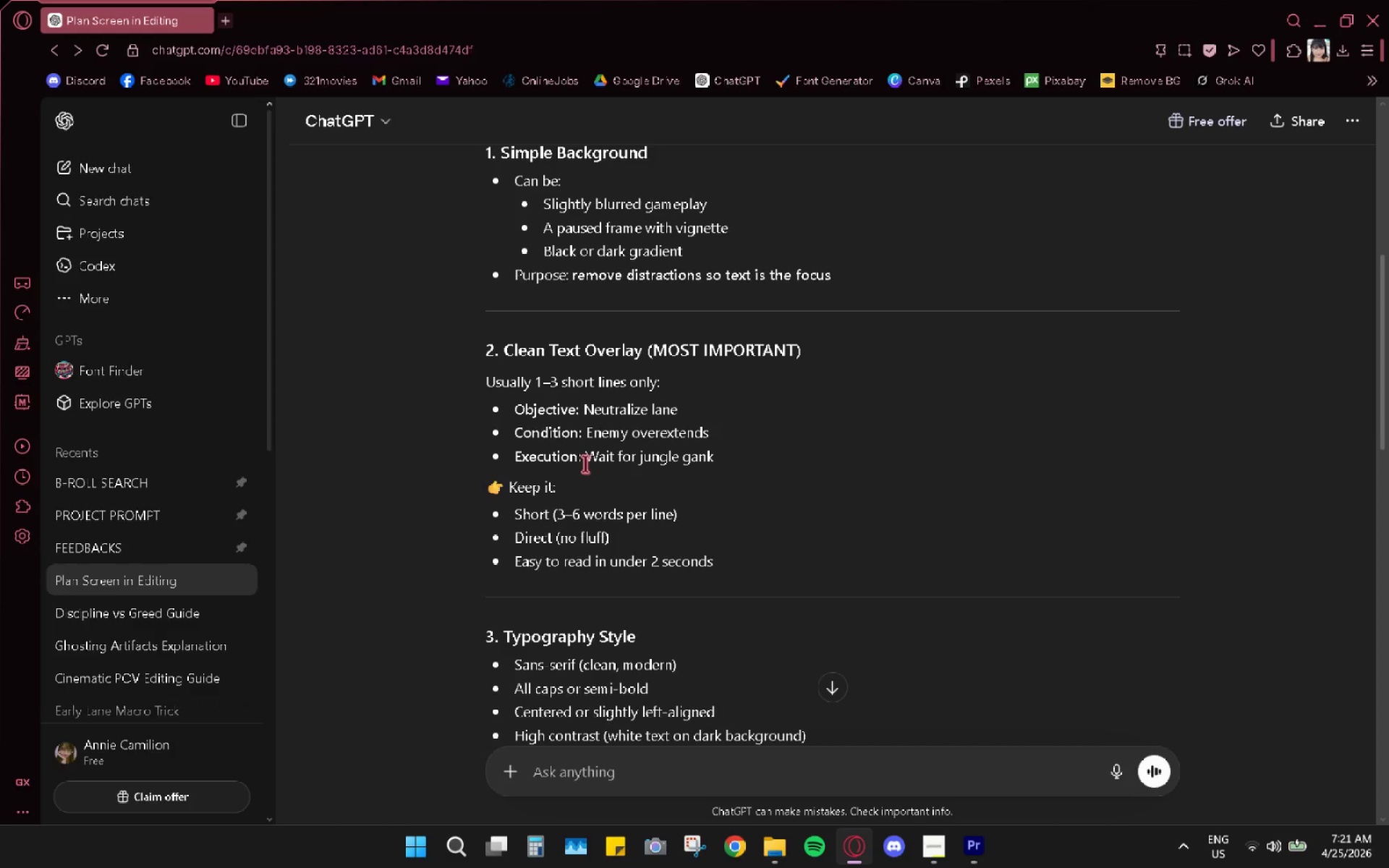 
scroll: coordinate [634, 551], scroll_direction: down, amount: 1.0
 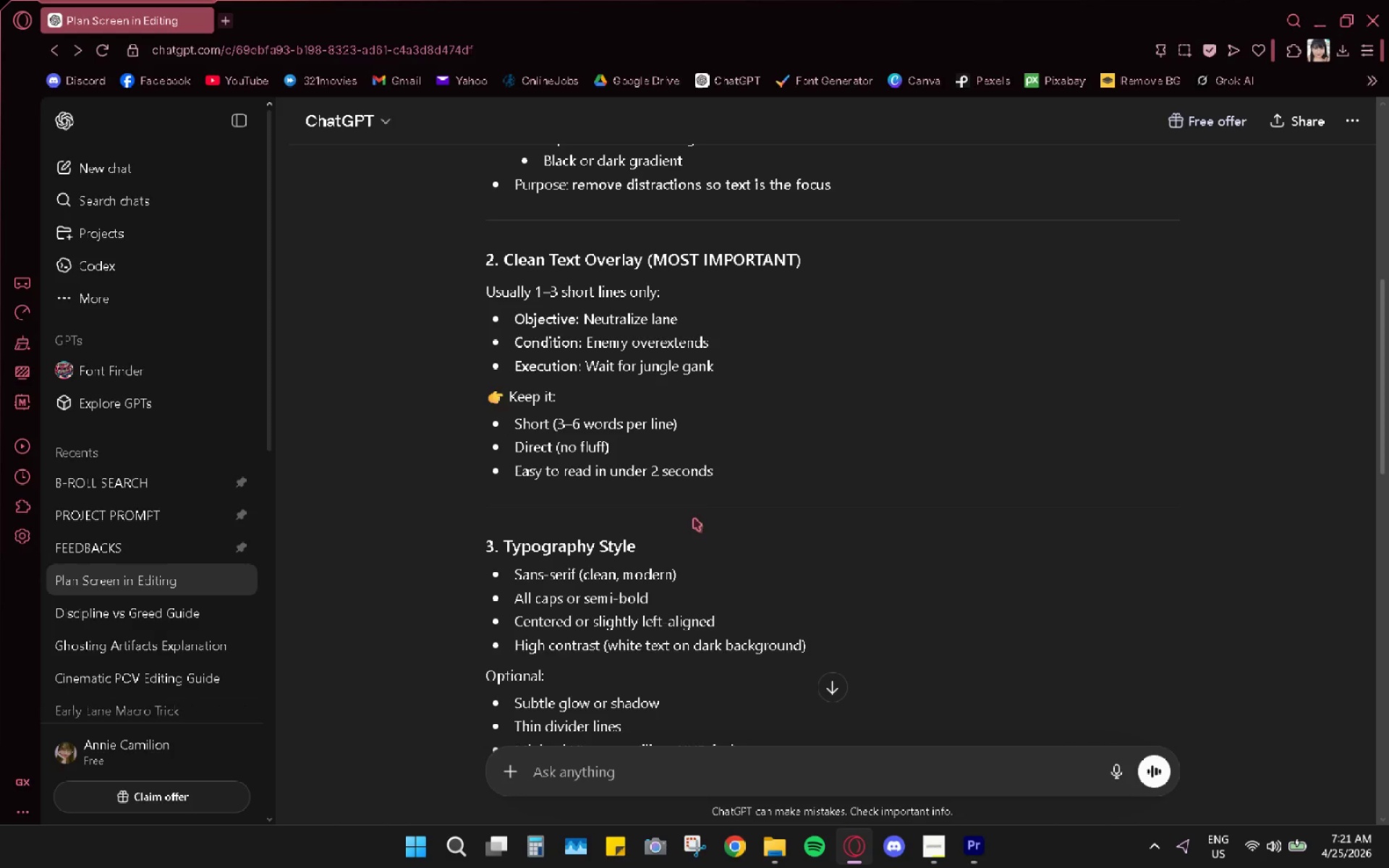 
scroll: coordinate [684, 529], scroll_direction: up, amount: 6.0
 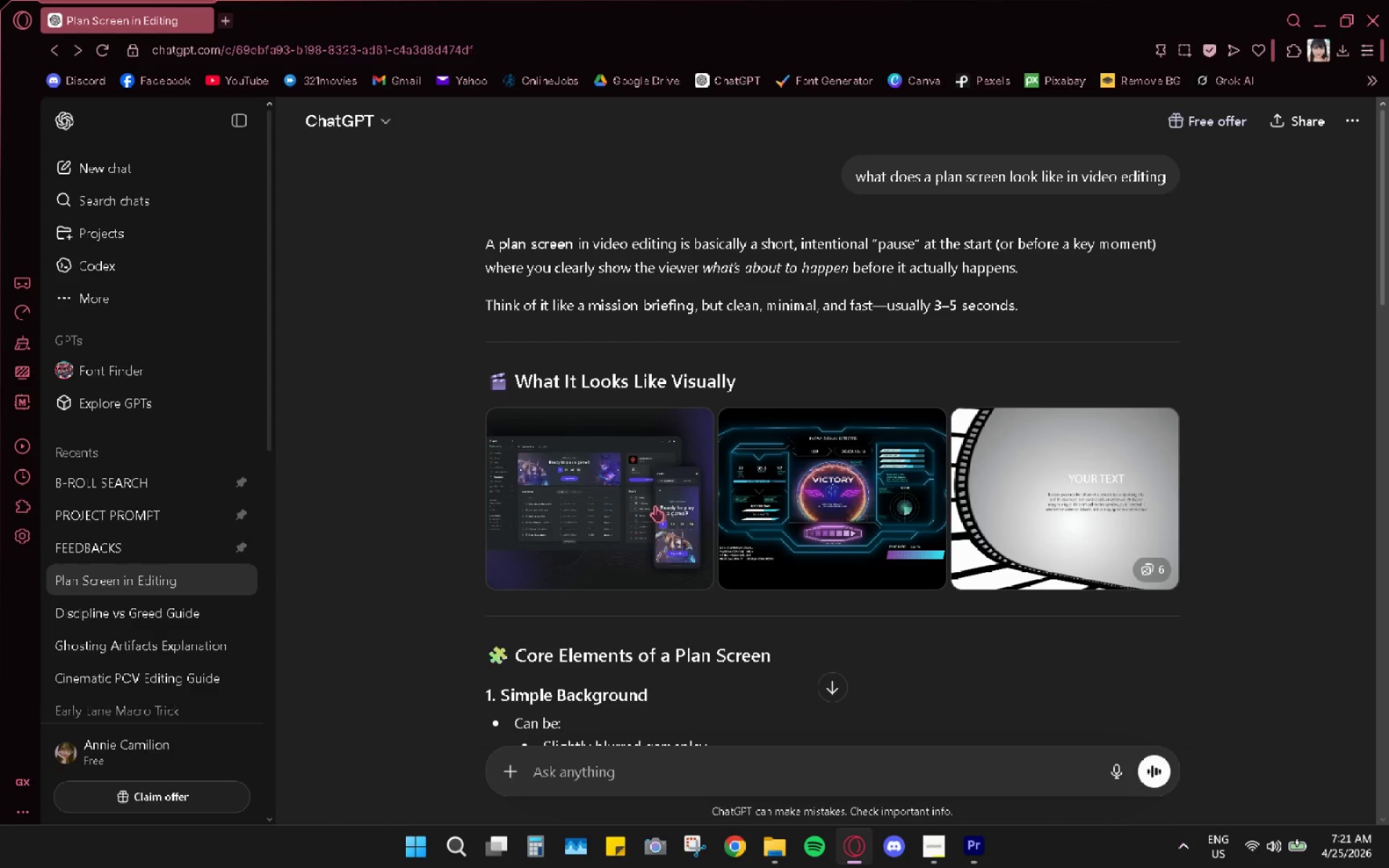 
left_click_drag(start_coordinate=[805, 532], to_coordinate=[805, 537])
 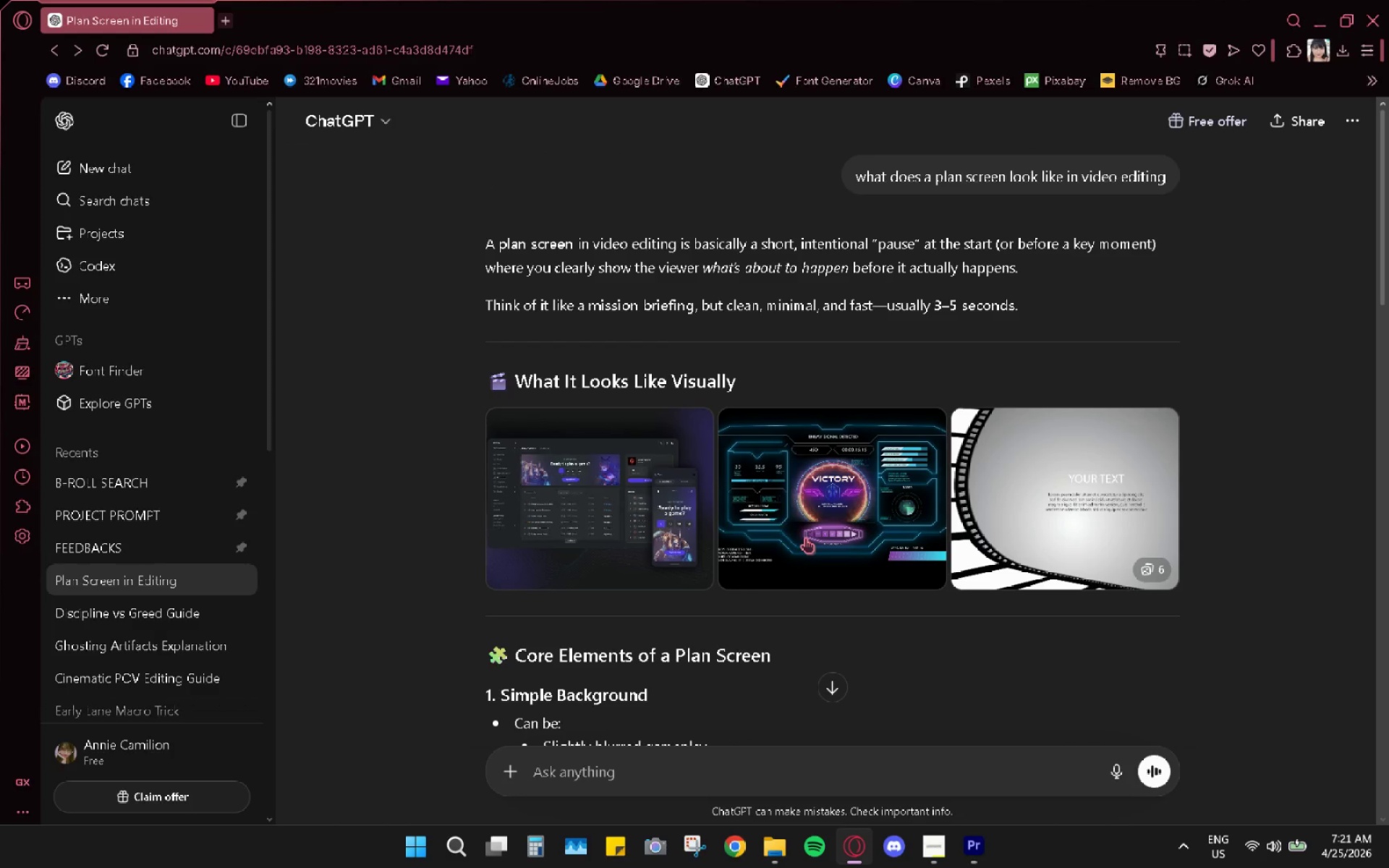 
left_click([805, 537])
 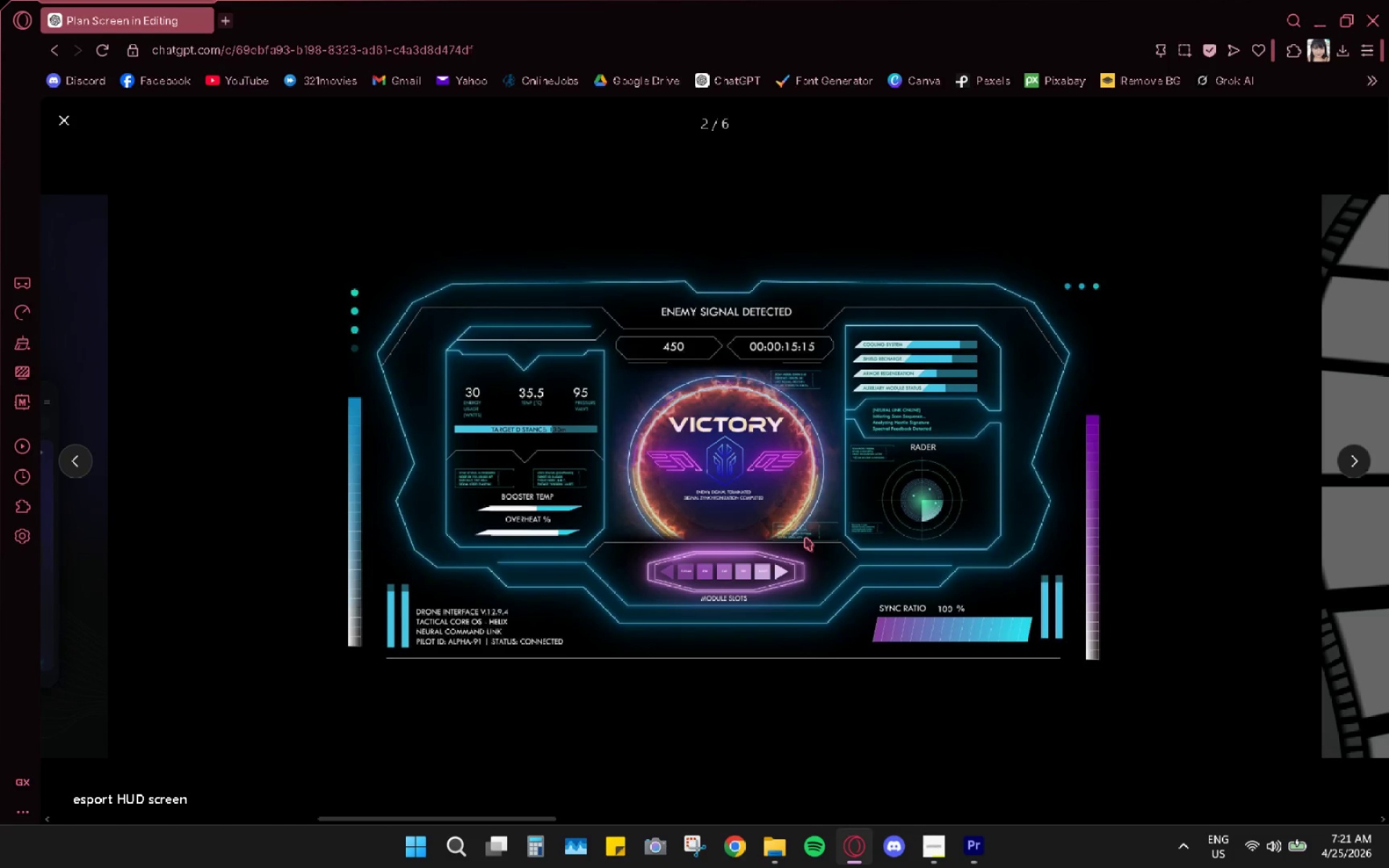 
wait(5.8)
 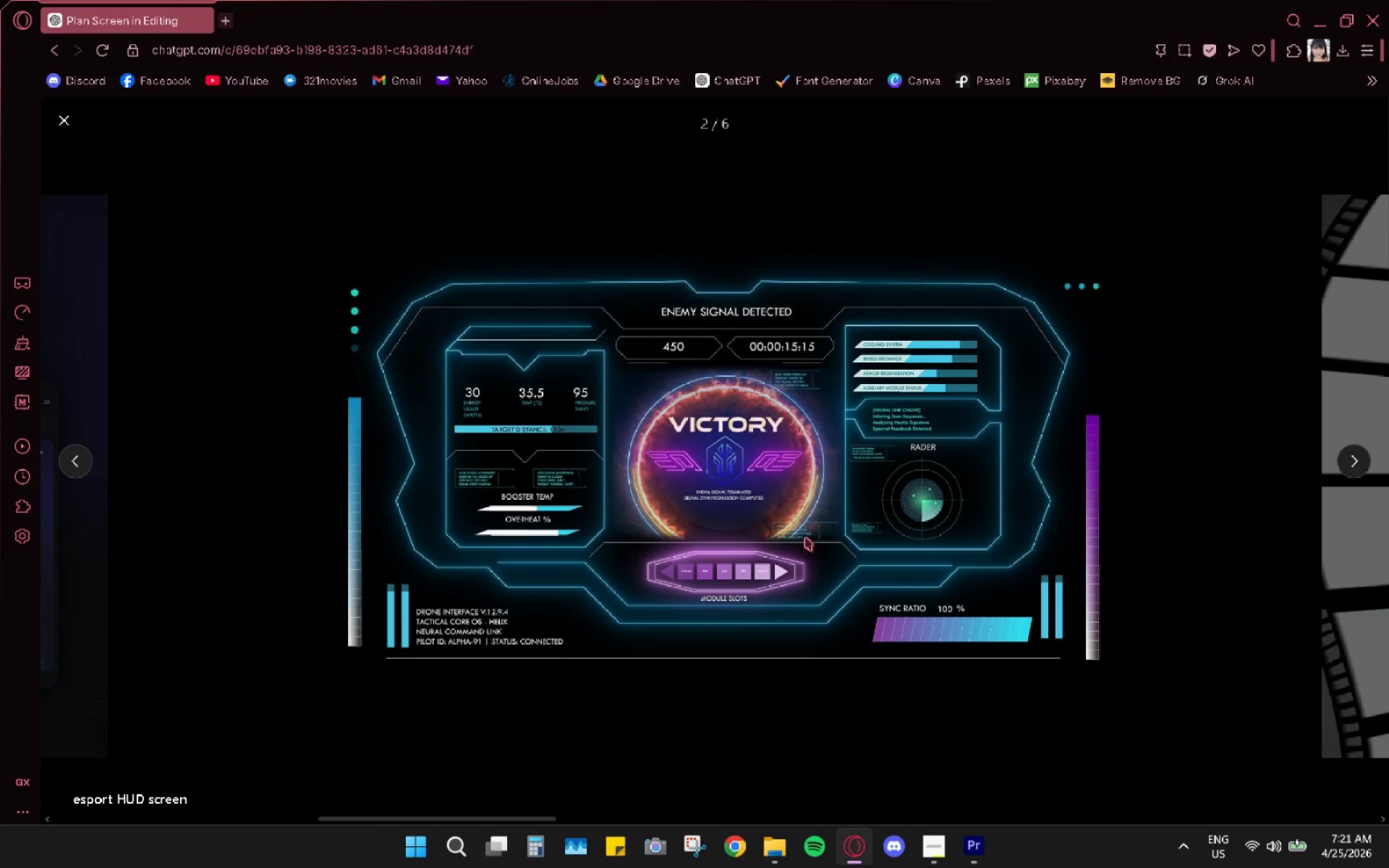 
left_click([805, 537])
 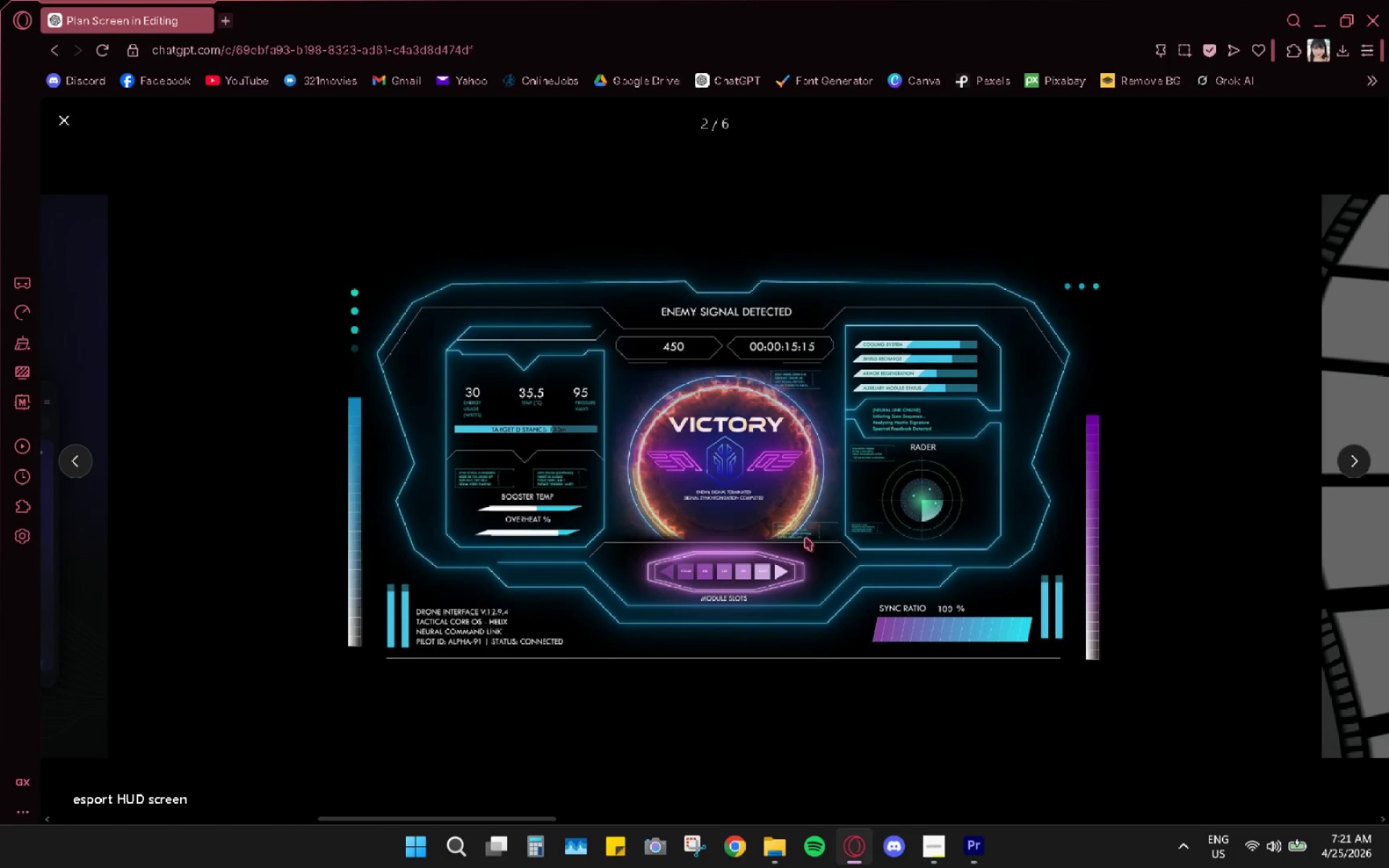 
left_click([805, 537])
 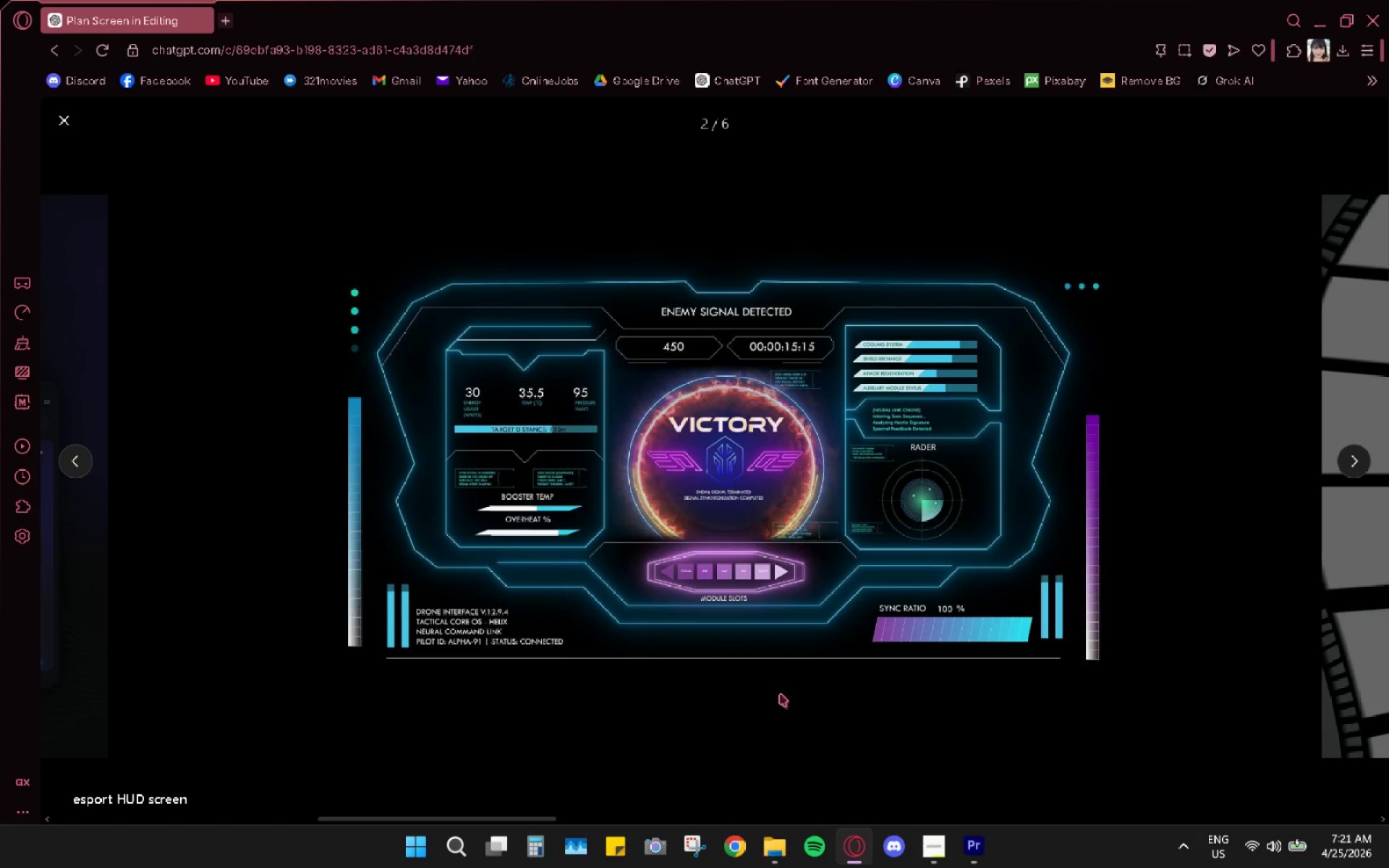 
double_click([770, 765])
 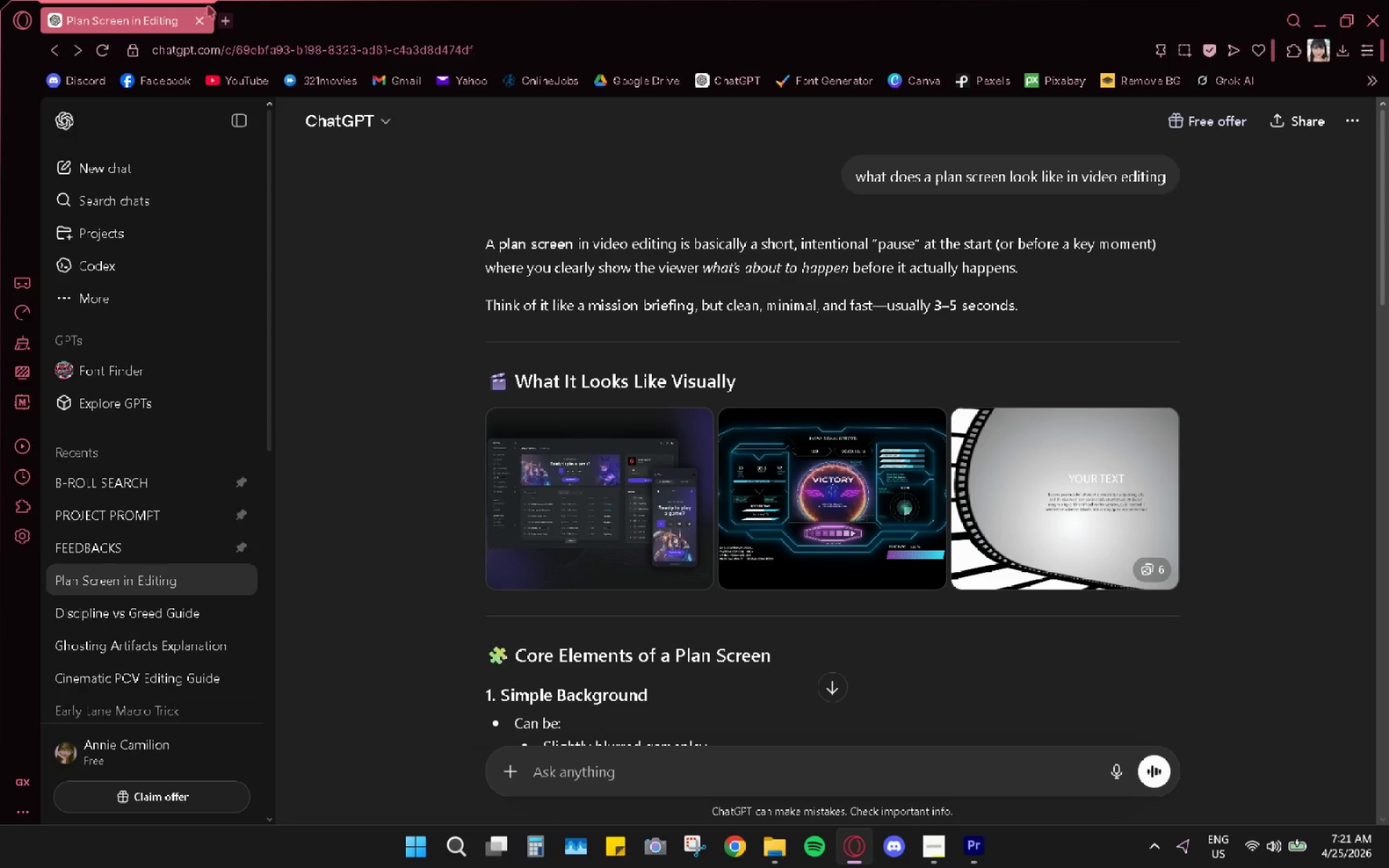 
left_click_drag(start_coordinate=[226, 15], to_coordinate=[224, 22])
 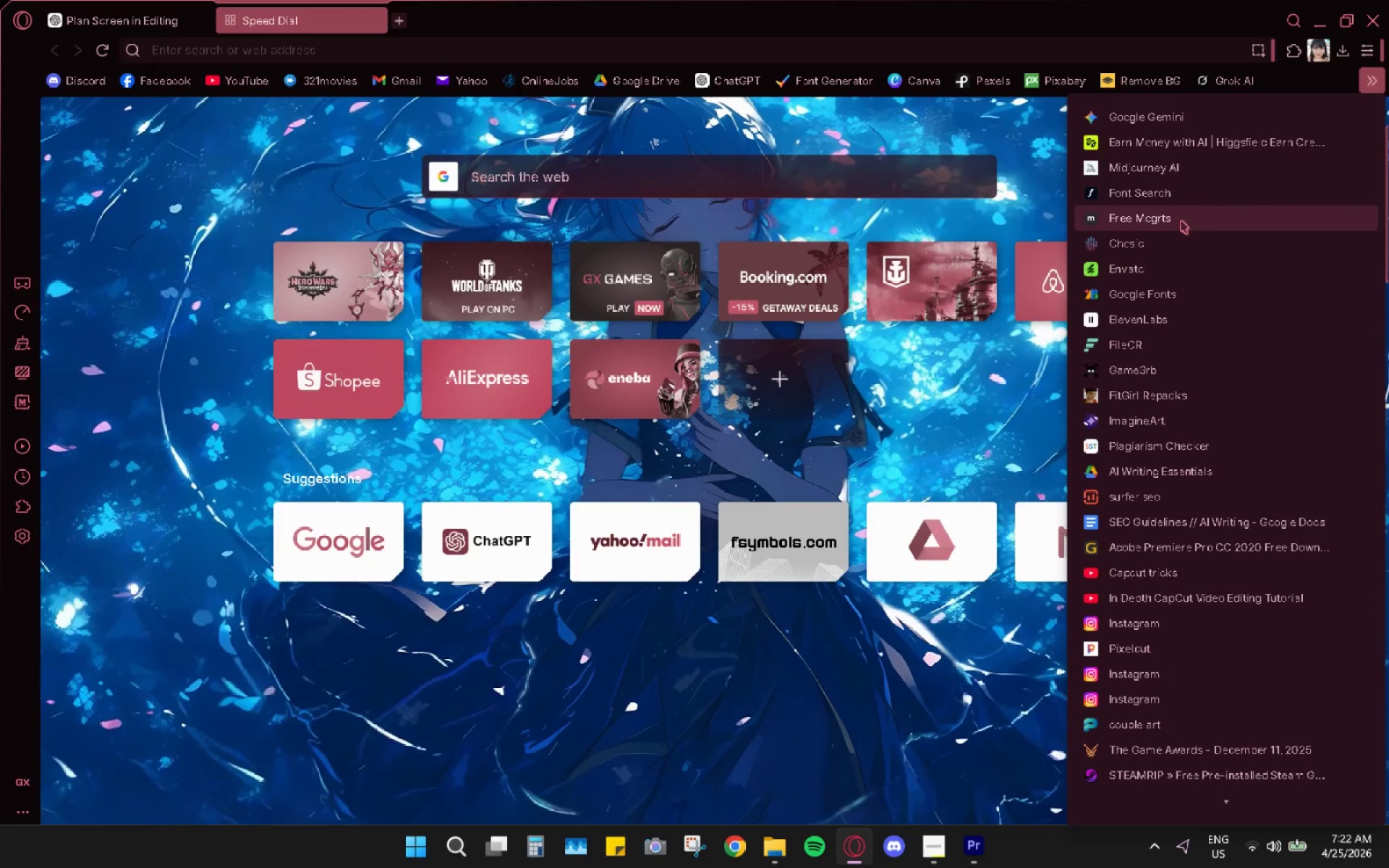 
left_click([1181, 221])
 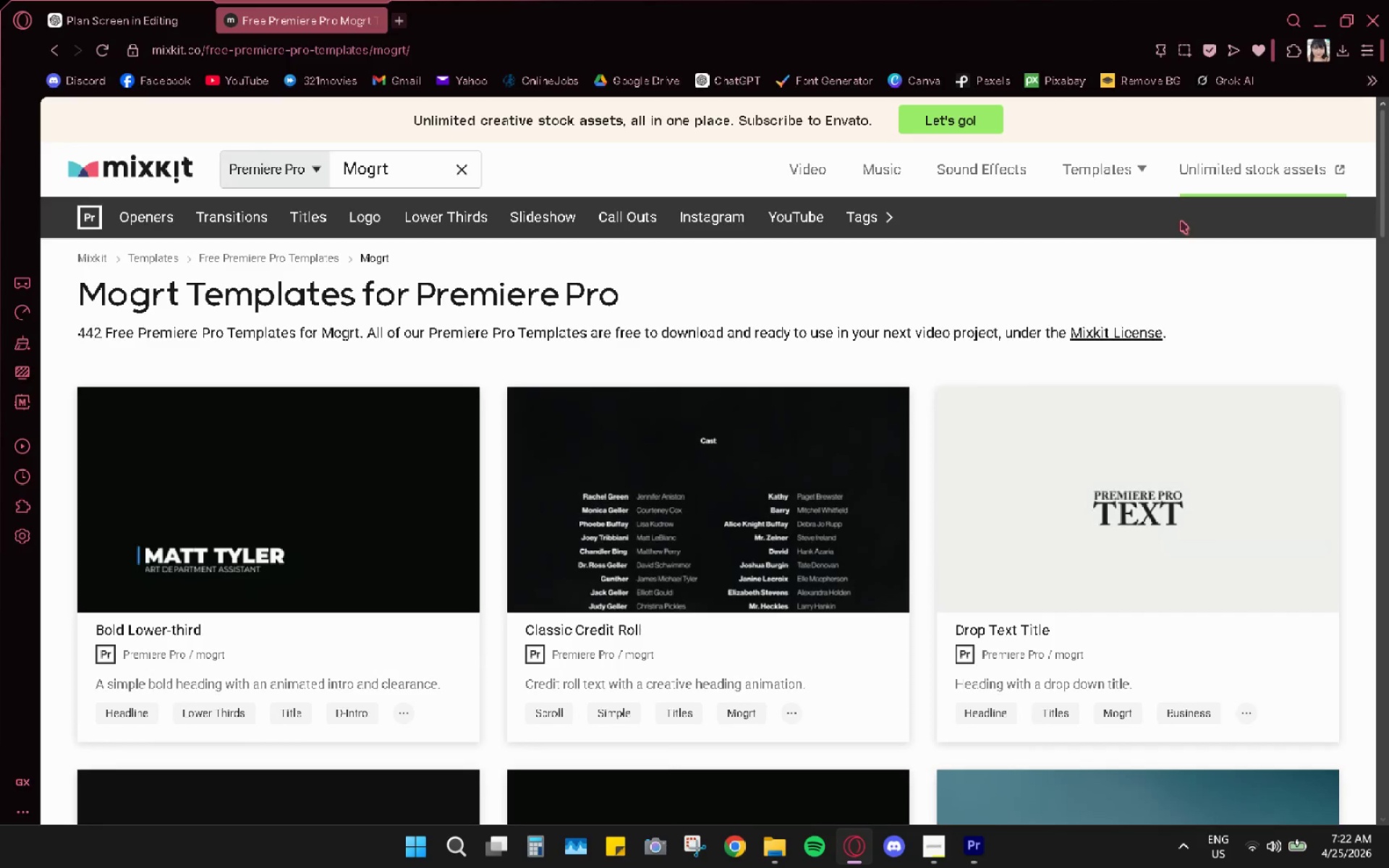 
wait(7.19)
 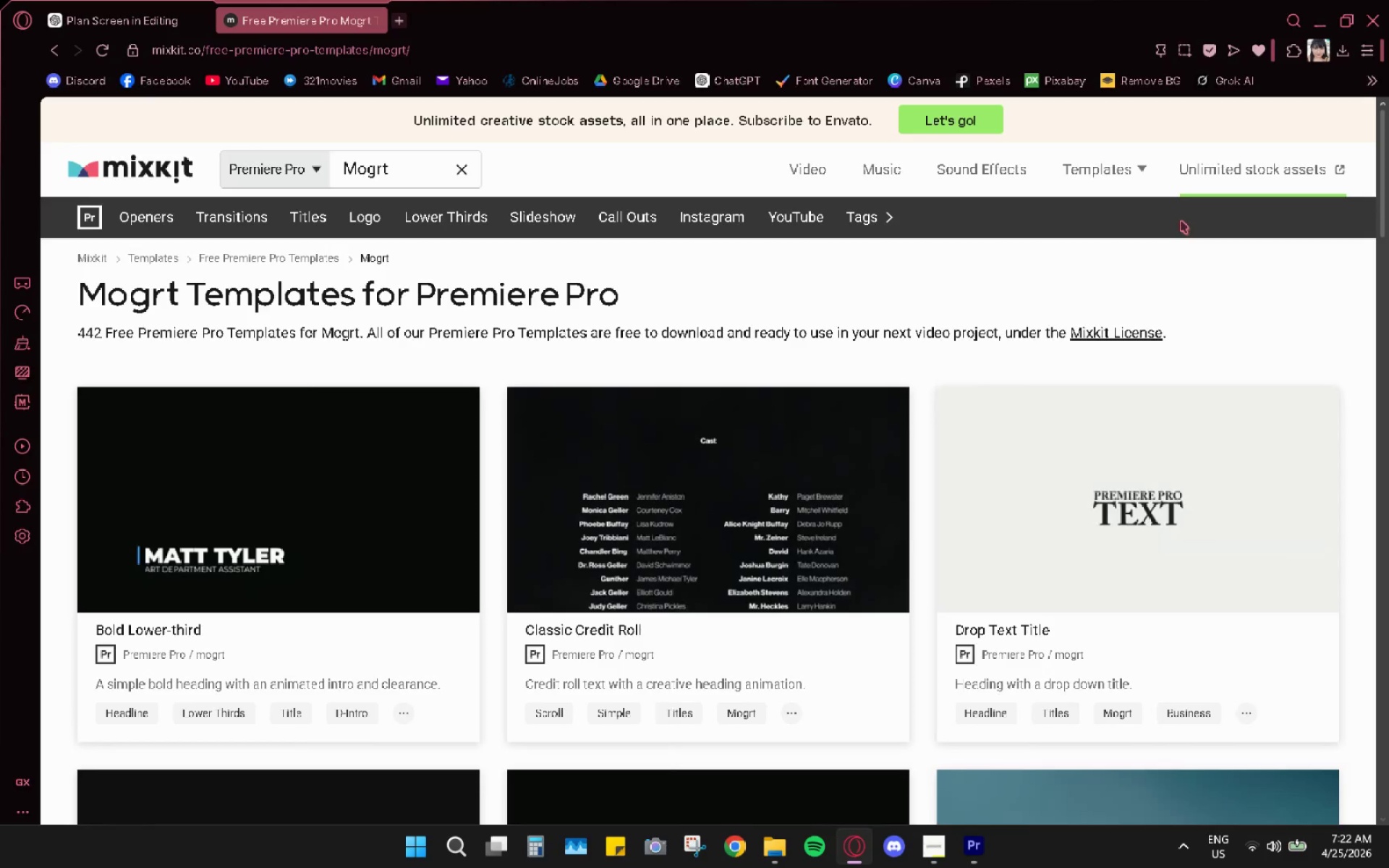 
scroll: coordinate [1181, 221], scroll_direction: none, amount: 0.0
 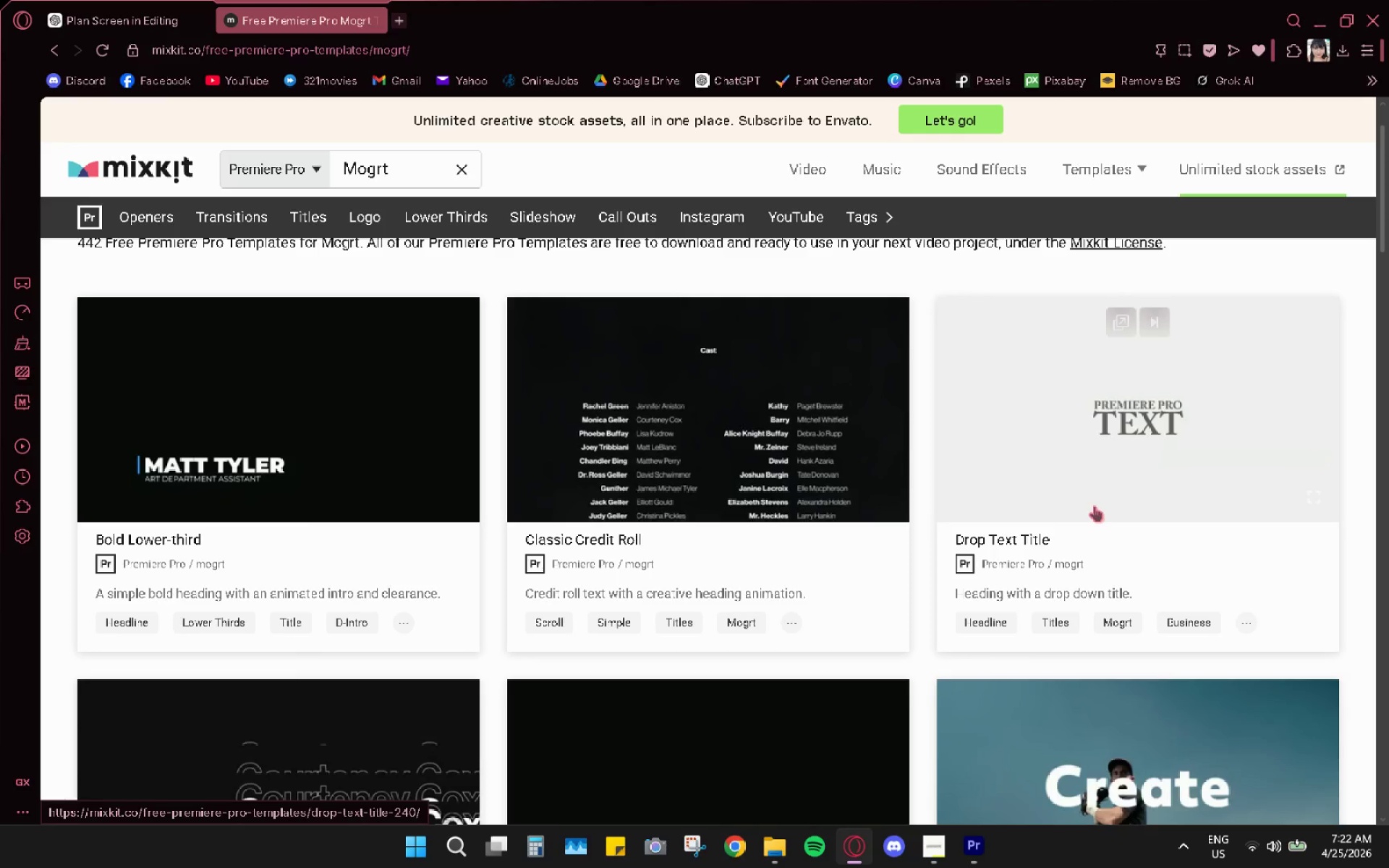 
scroll: coordinate [691, 621], scroll_direction: down, amount: 17.0
 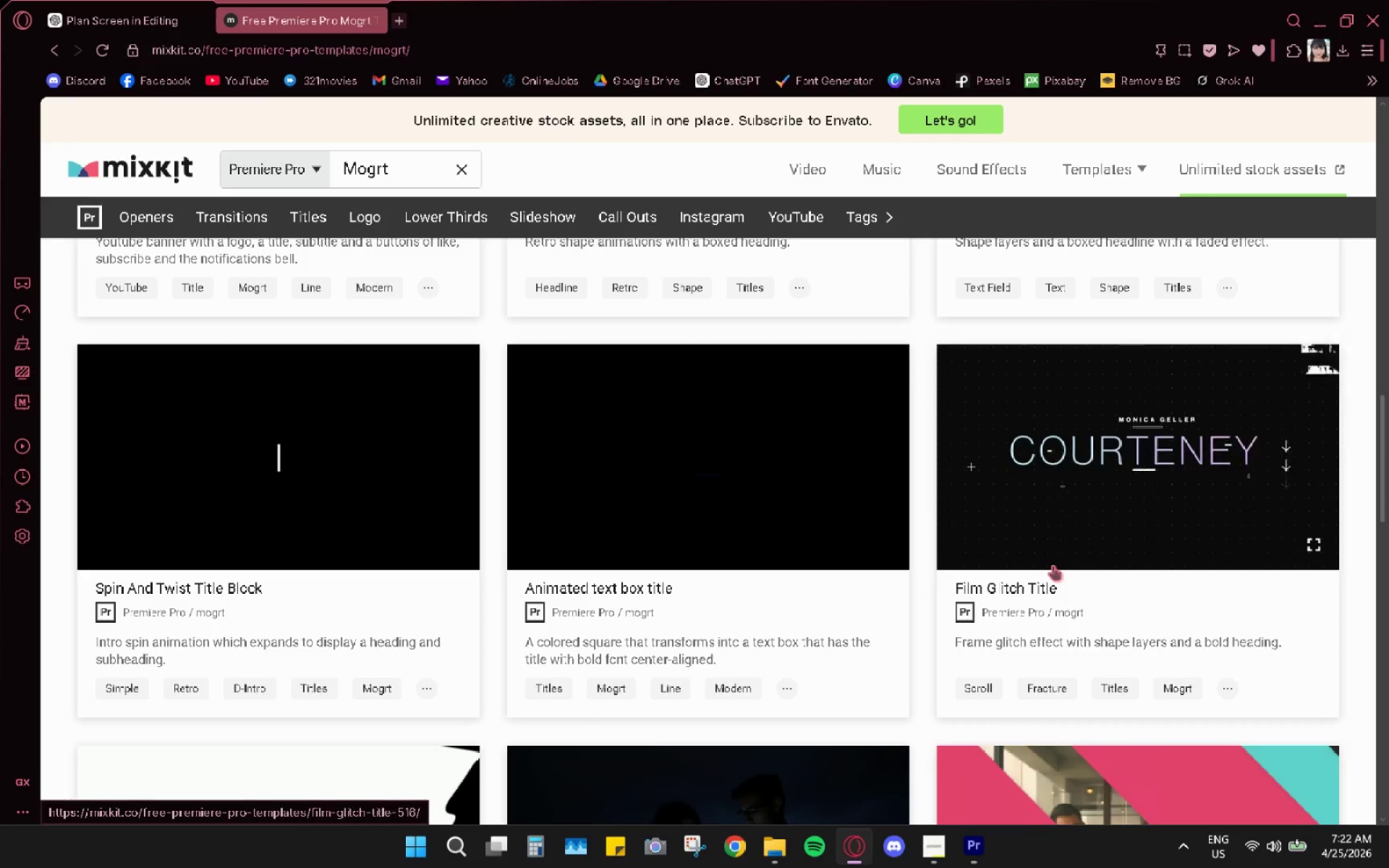 
wait(6.2)
 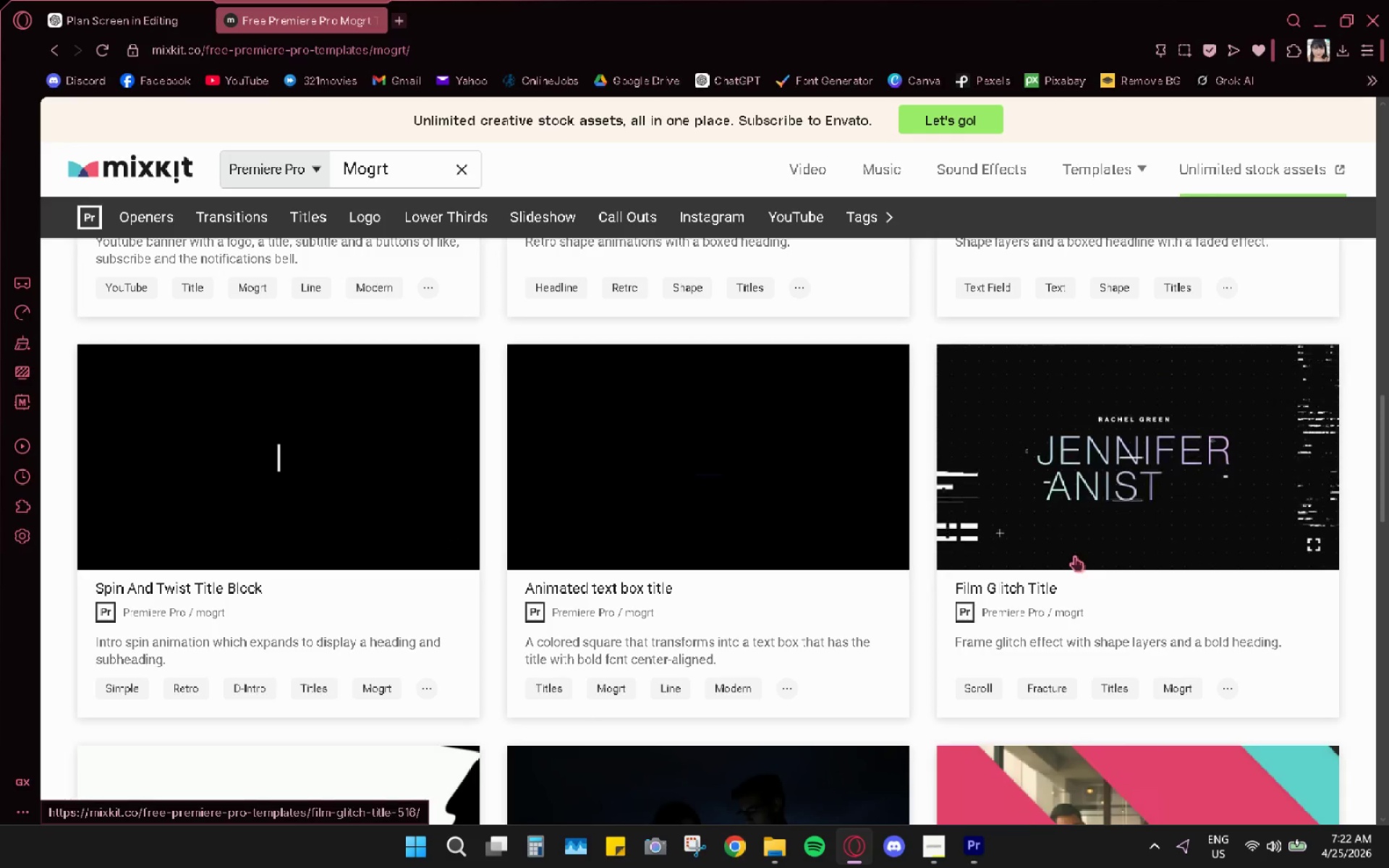 
scroll: coordinate [969, 553], scroll_direction: down, amount: 4.0
 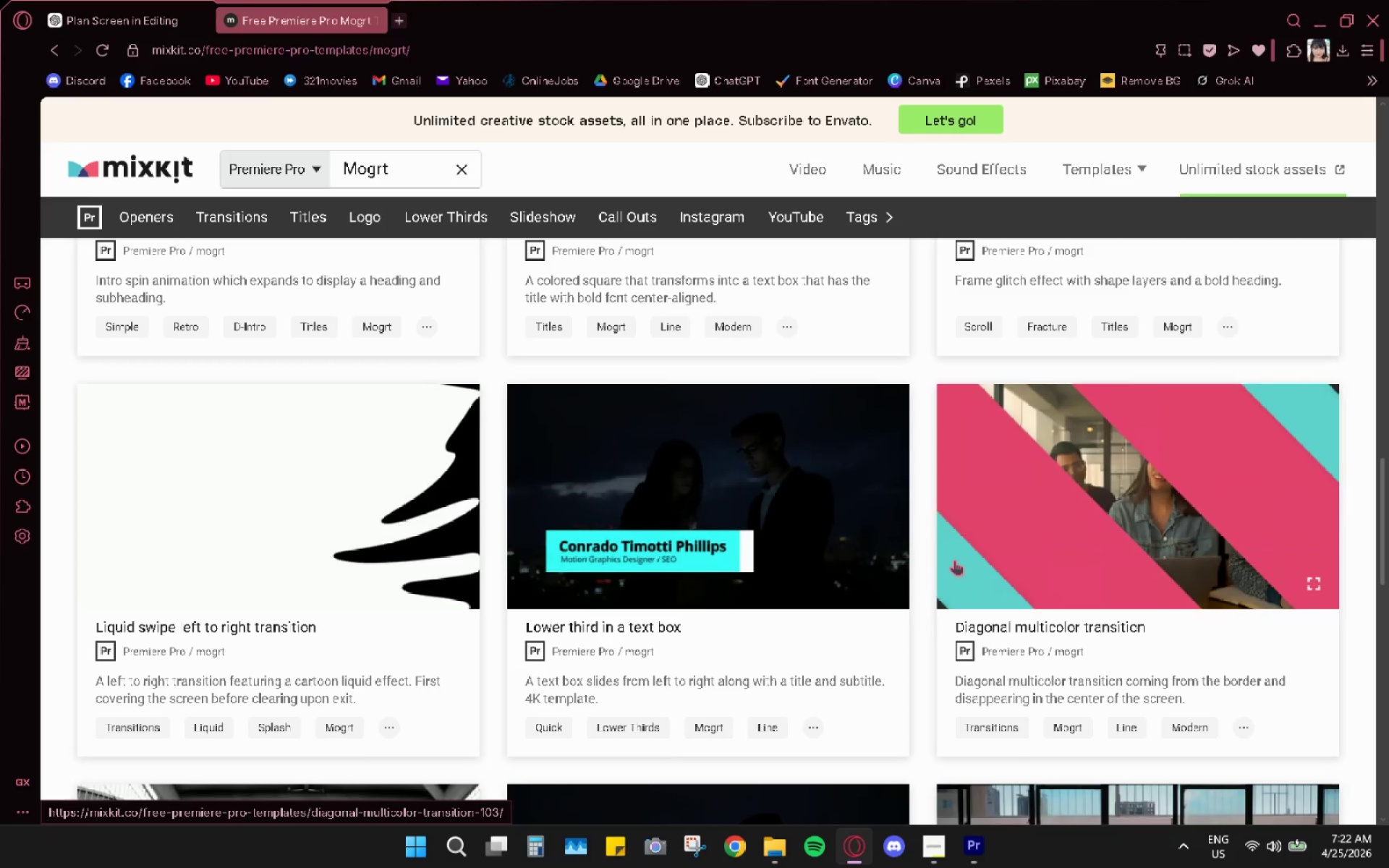 
mouse_move([918, 557])
 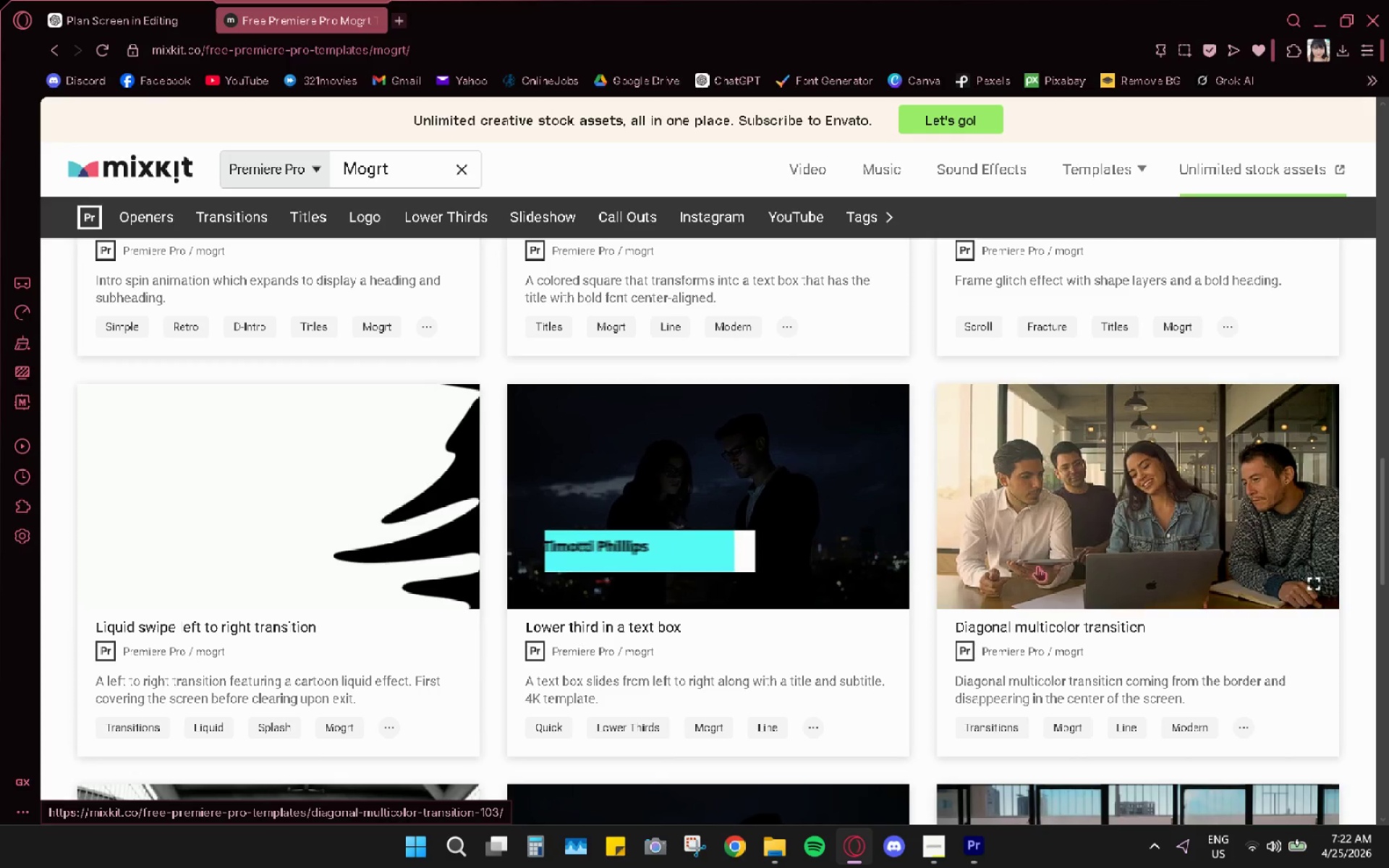 
scroll: coordinate [462, 534], scroll_direction: down, amount: 12.0
 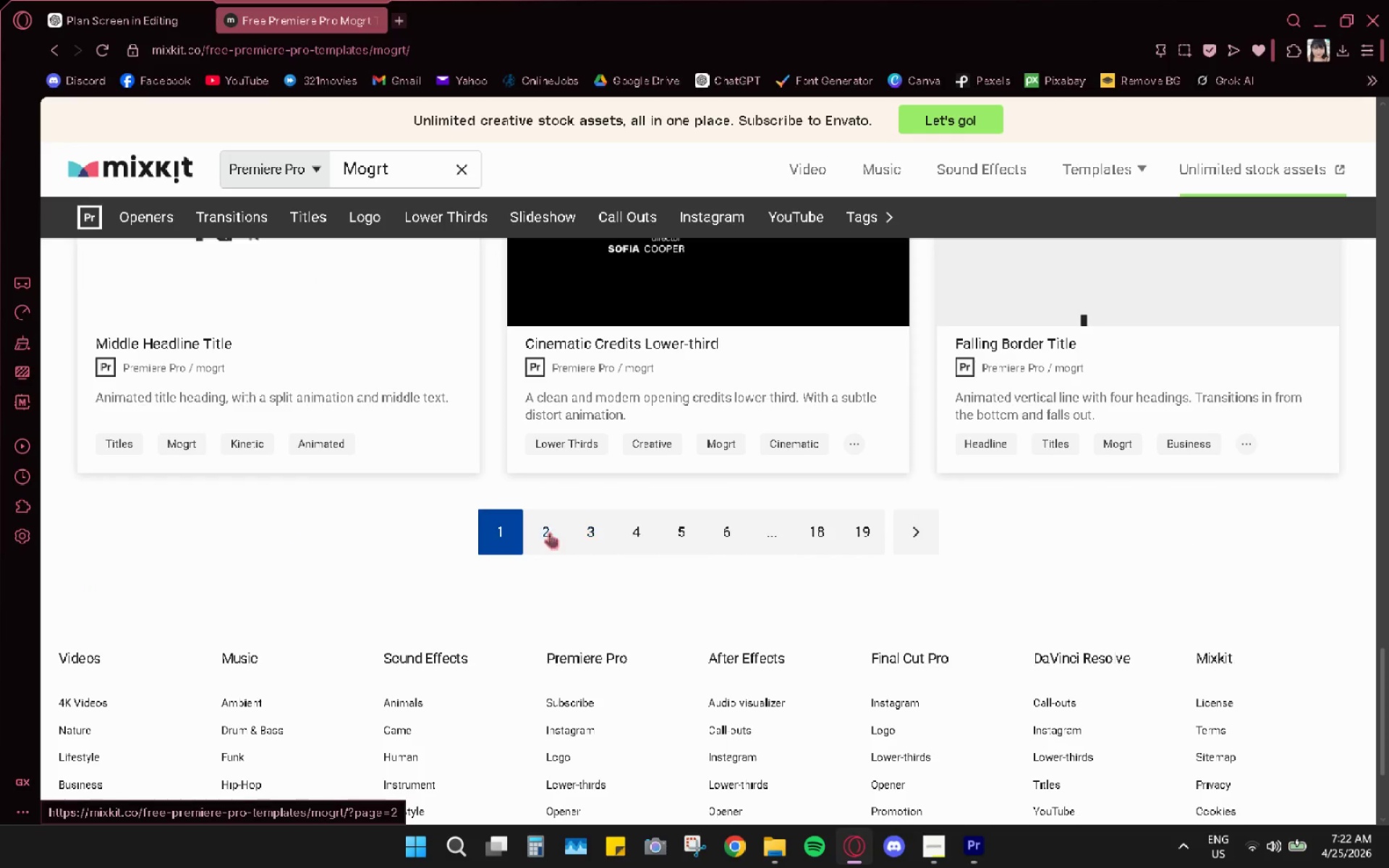 
left_click([543, 532])
 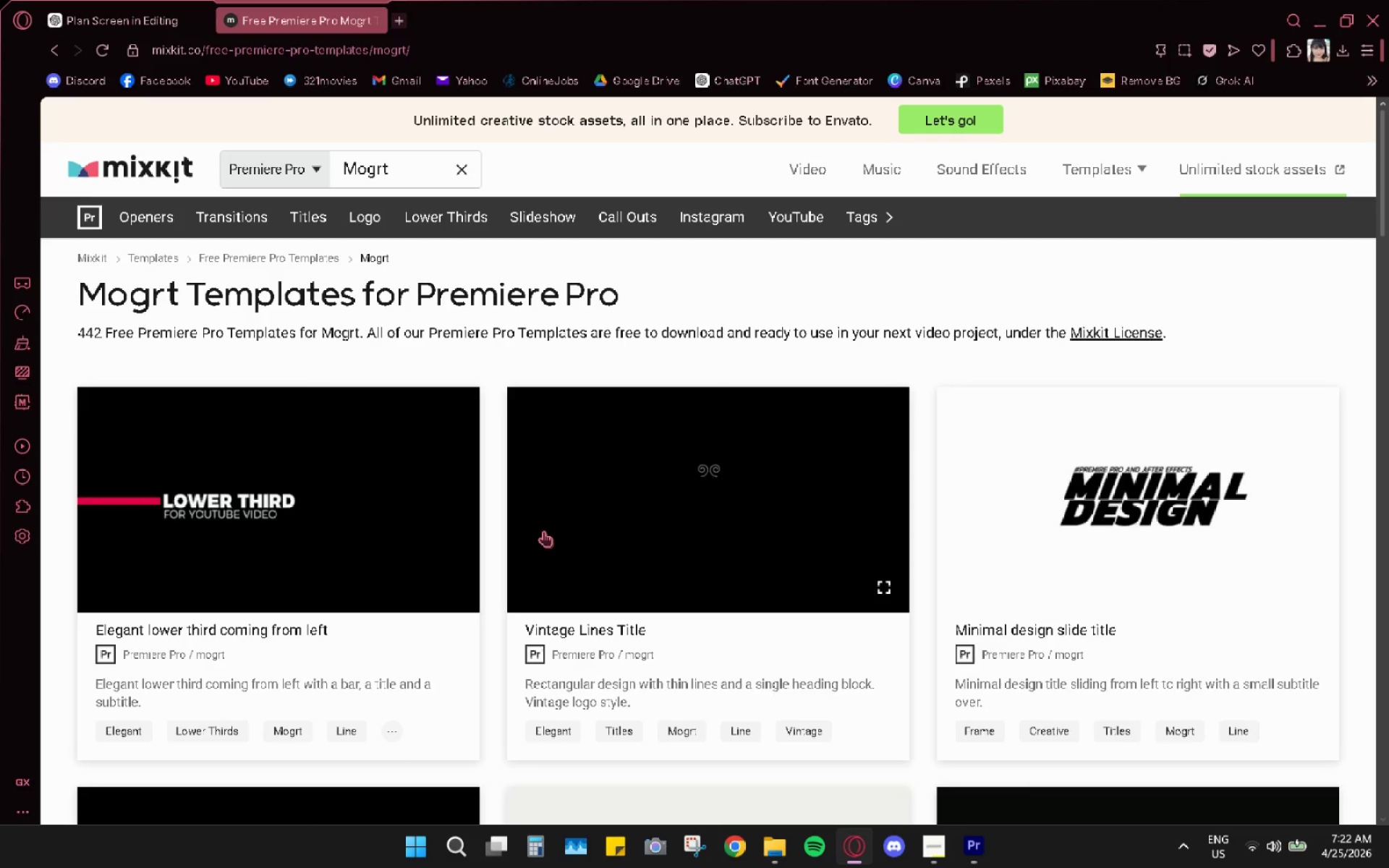 
scroll: coordinate [543, 531], scroll_direction: down, amount: 3.0
 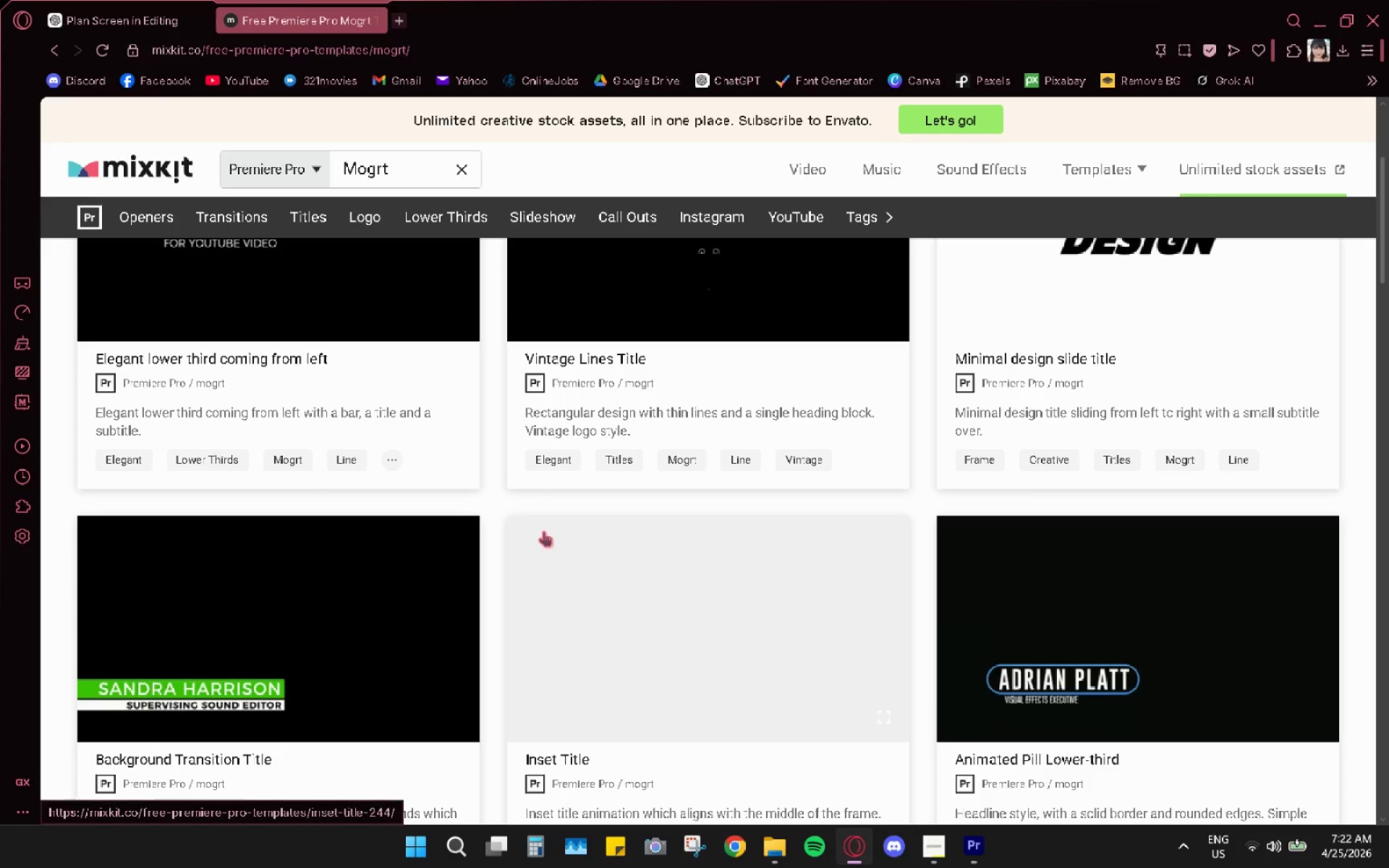 
scroll: coordinate [543, 531], scroll_direction: up, amount: 2.0
 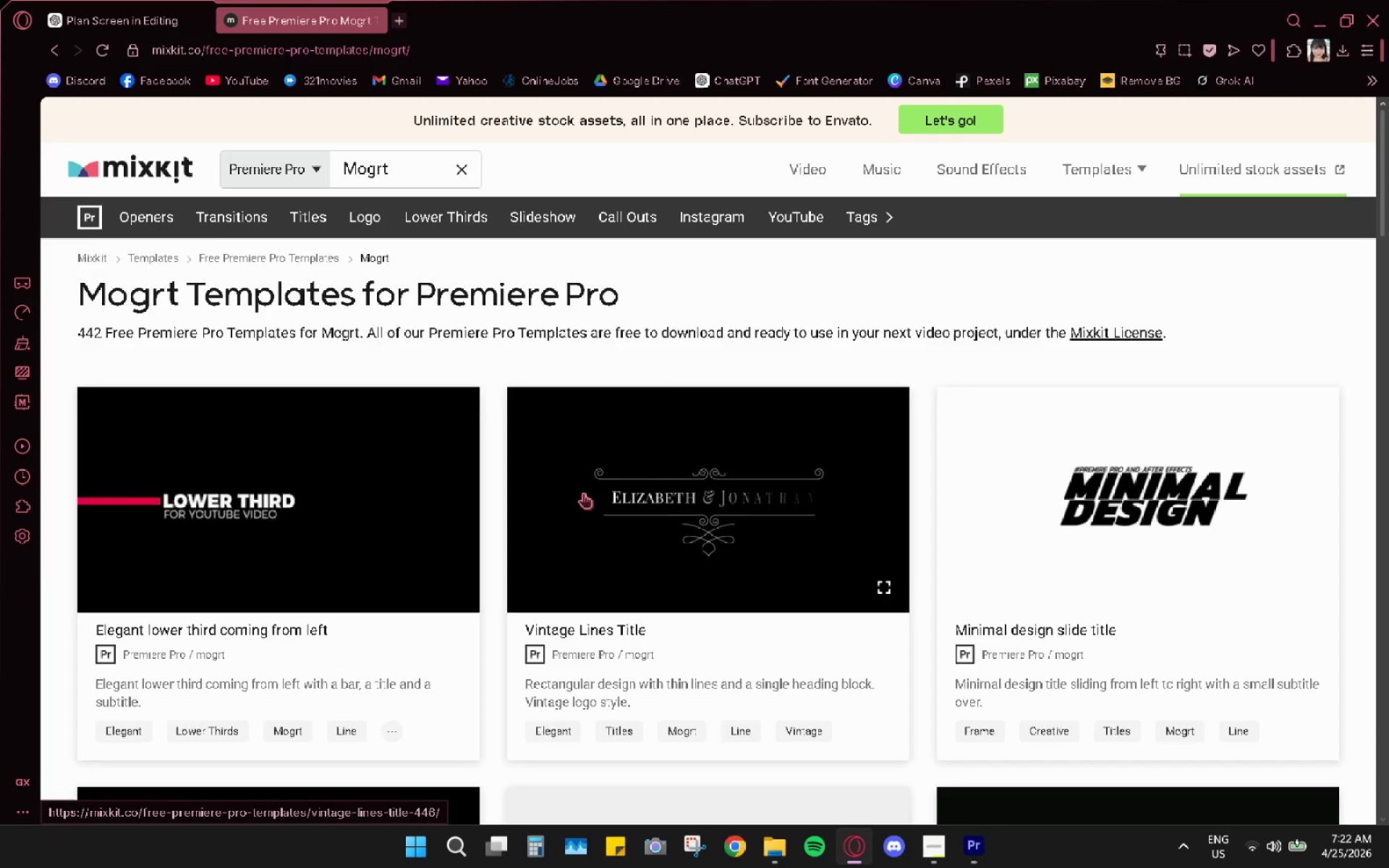 
scroll: coordinate [748, 530], scroll_direction: down, amount: 21.0
 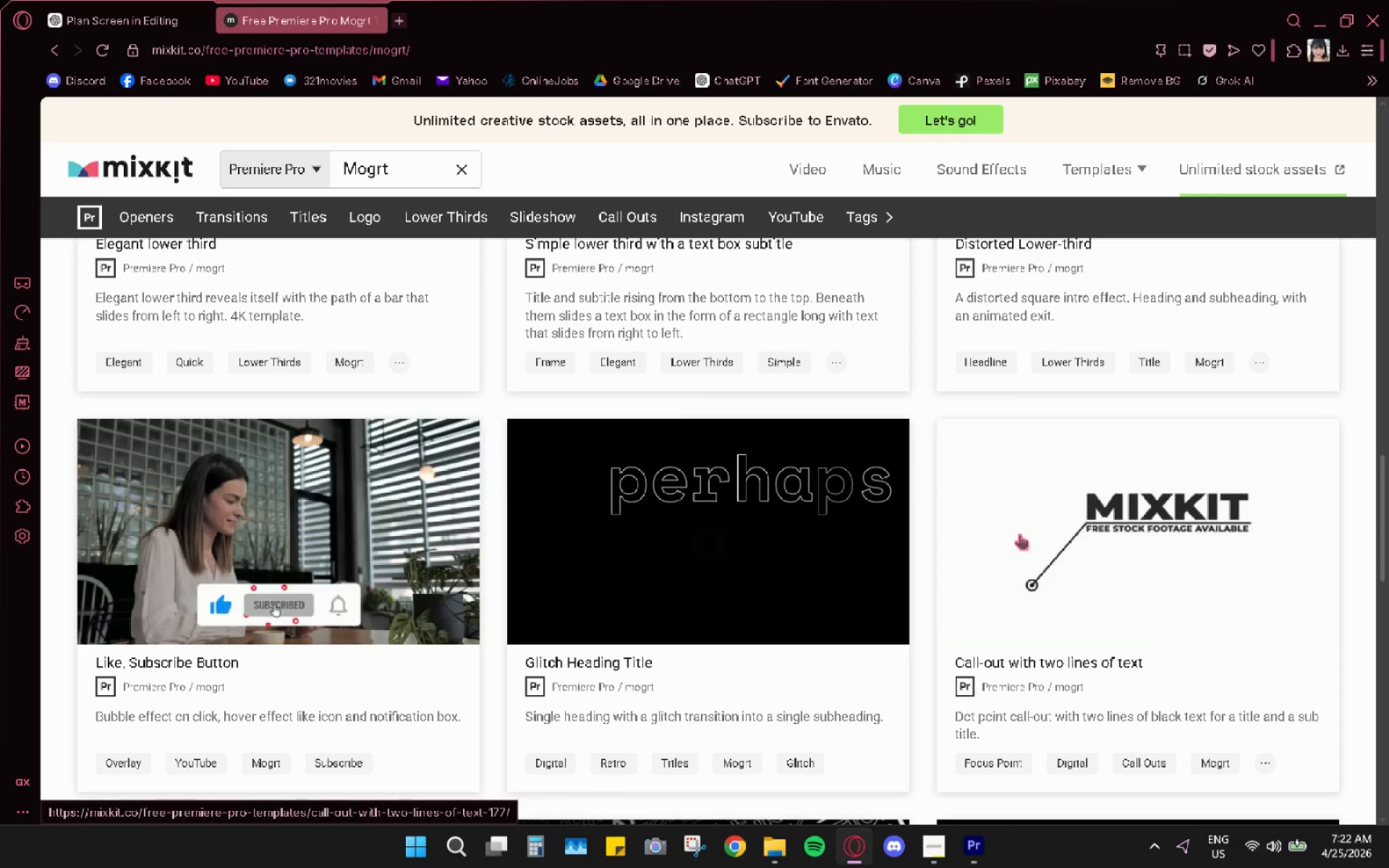 
scroll: coordinate [1076, 582], scroll_direction: down, amount: 11.0
 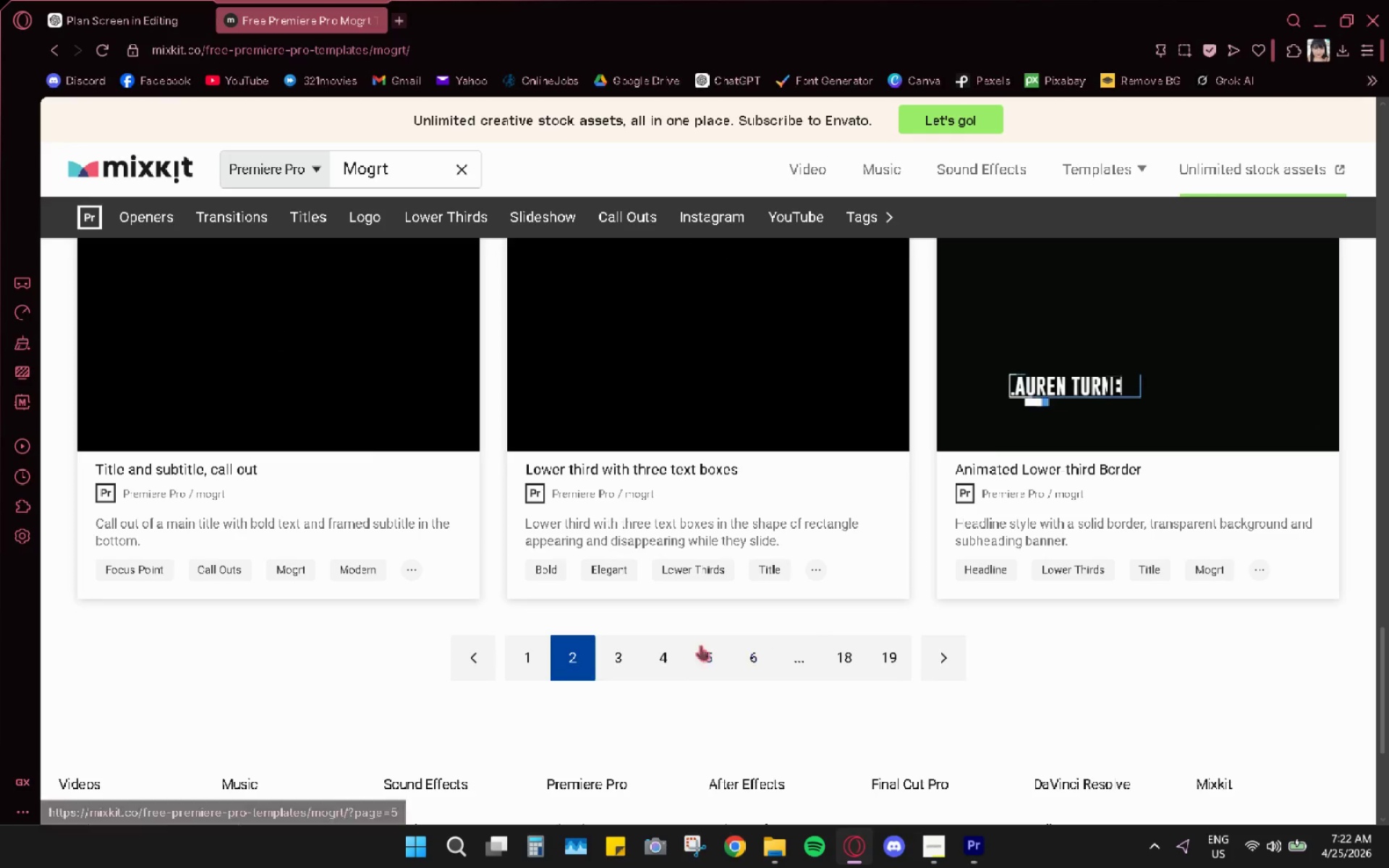 
left_click([630, 644])
 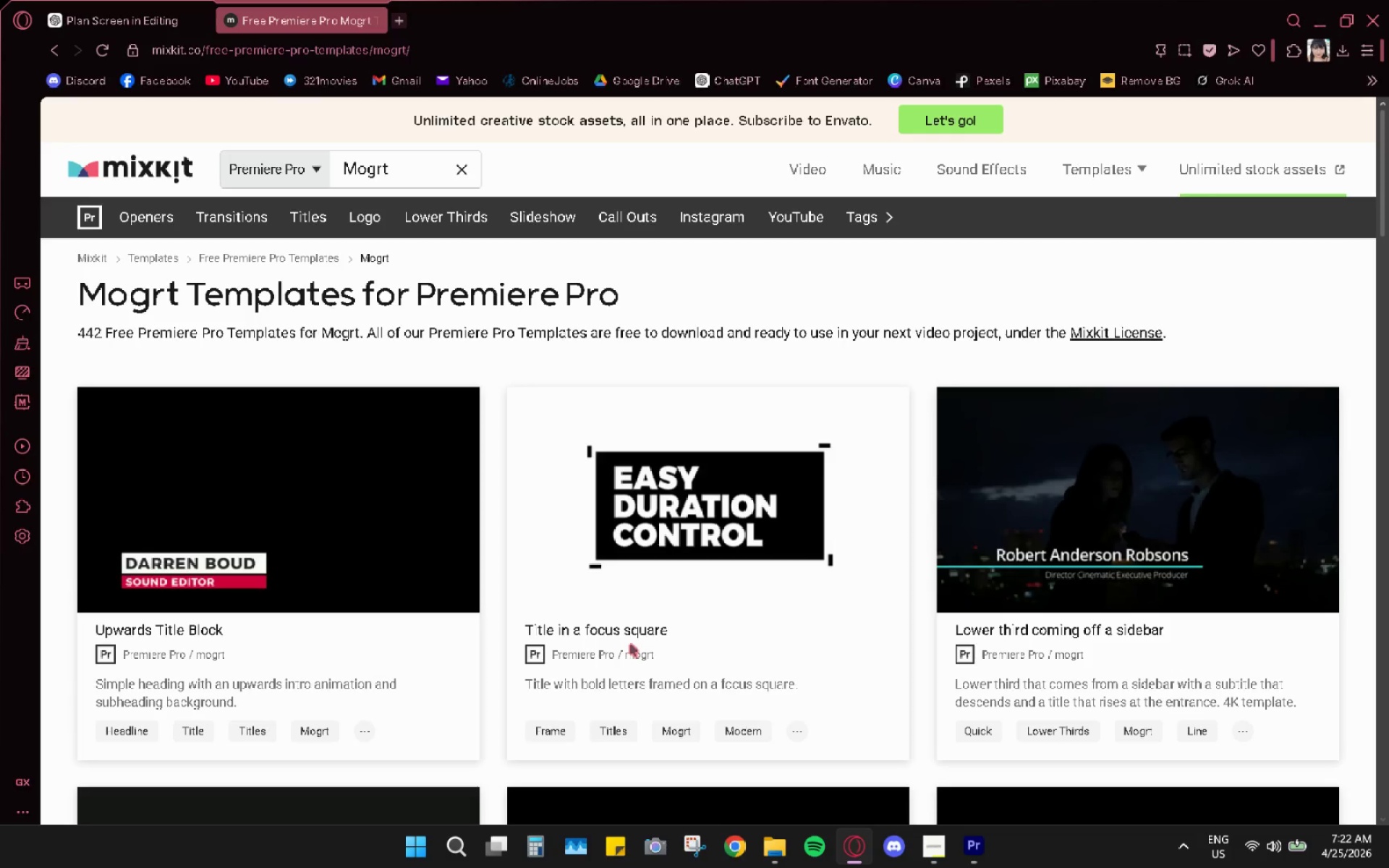 
wait(6.81)
 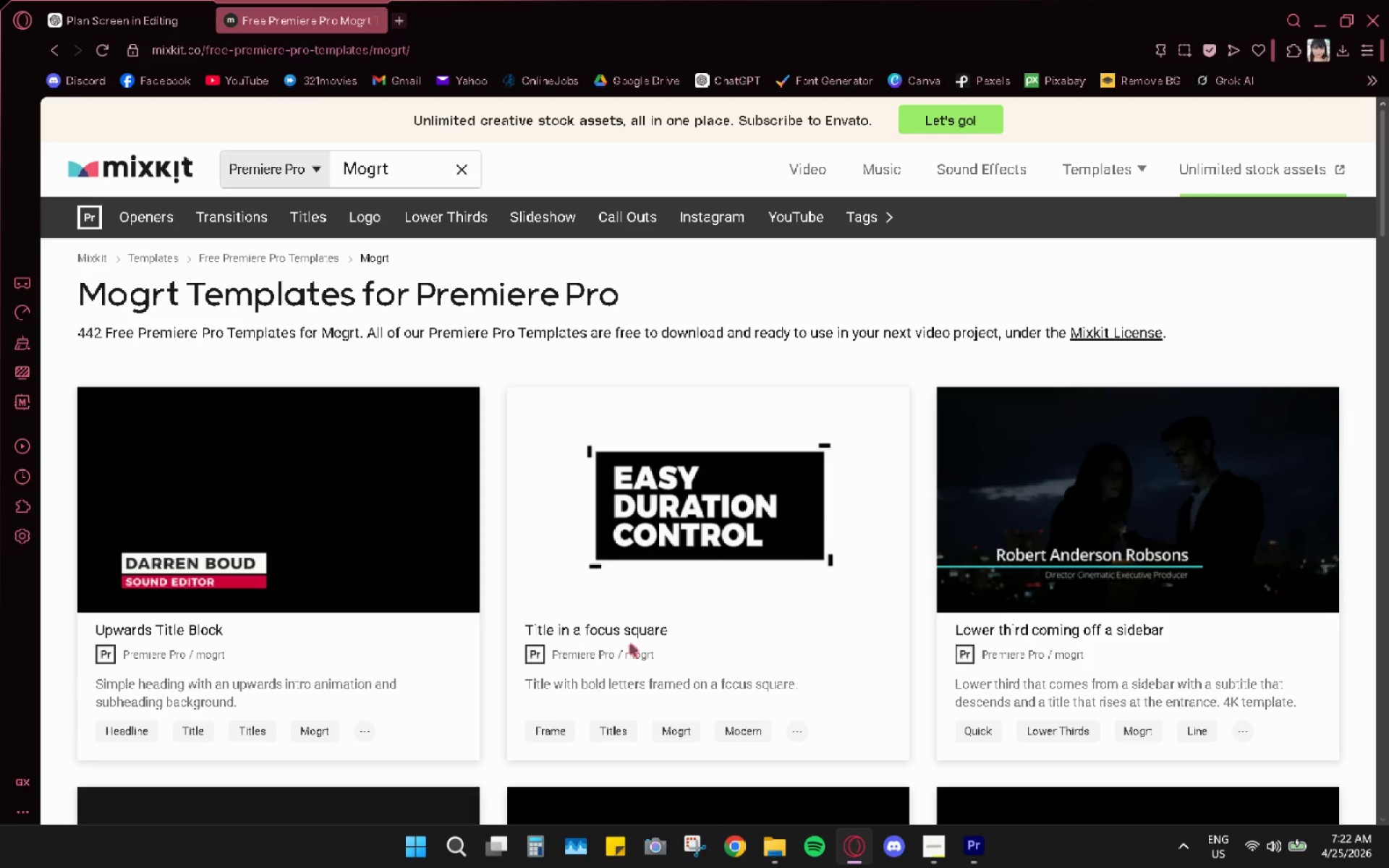 
scroll: coordinate [829, 556], scroll_direction: down, amount: 4.0
 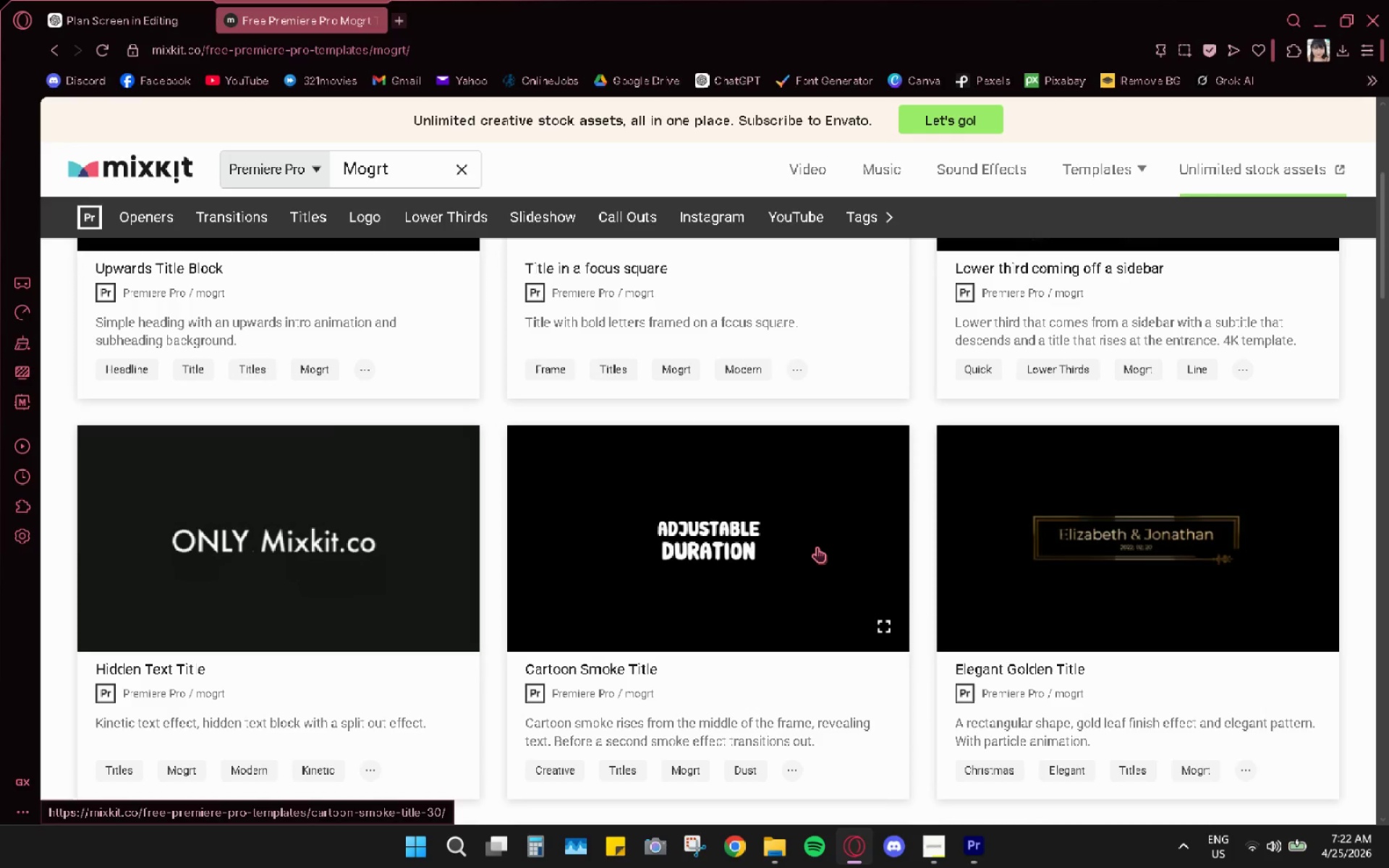 
scroll: coordinate [893, 255], scroll_direction: up, amount: 2.0
 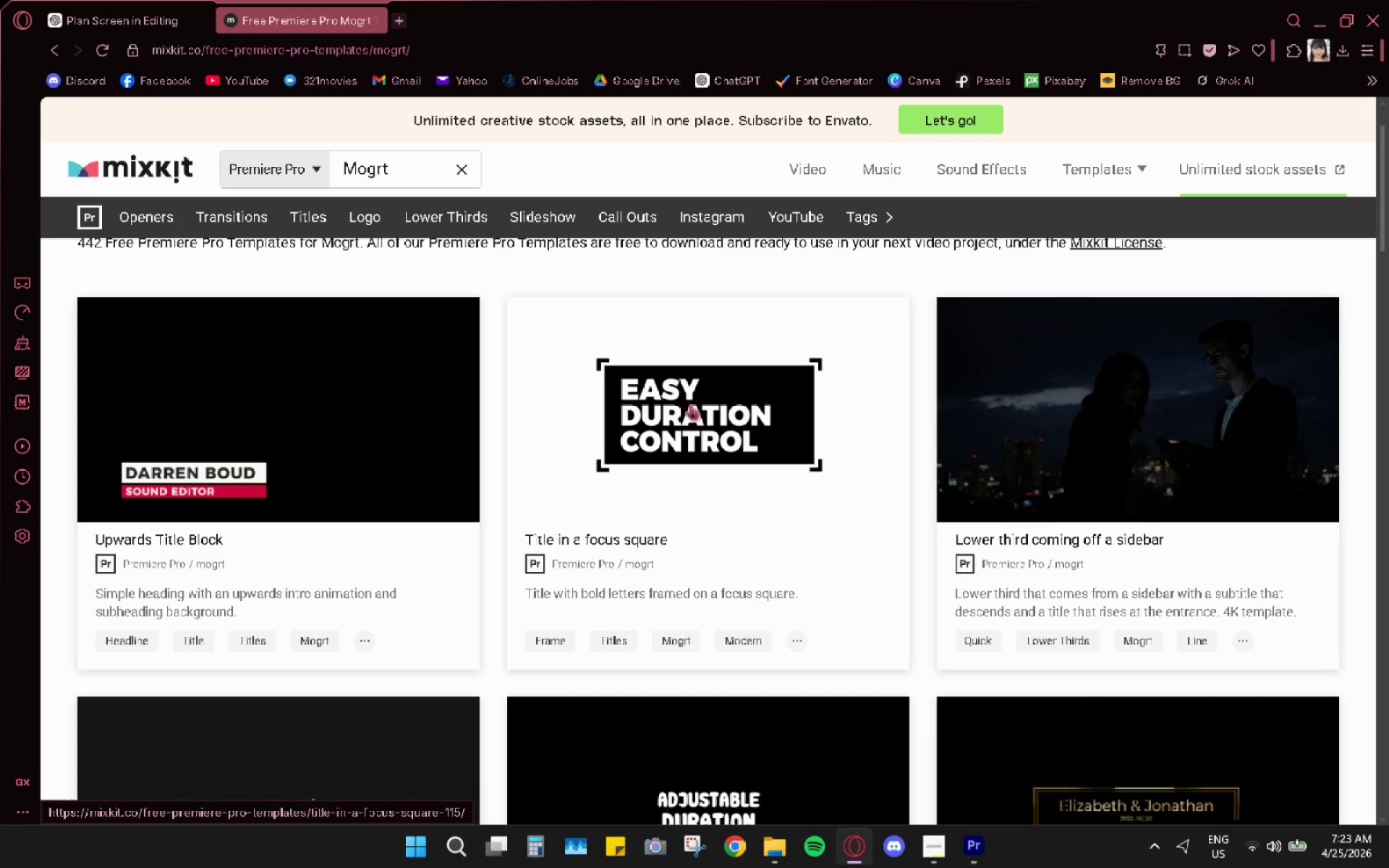 
wait(8.61)
 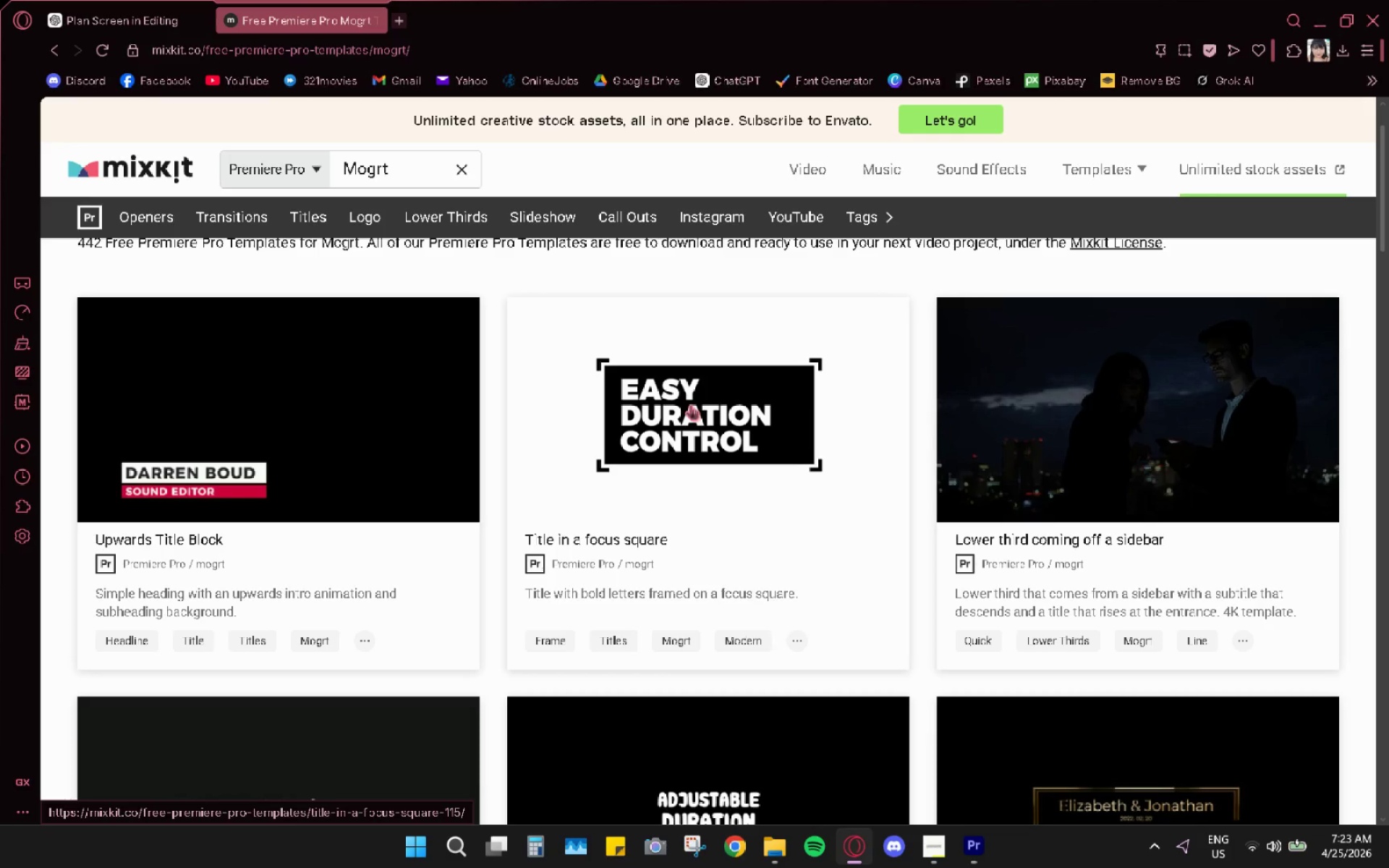 
left_click([980, 847])
 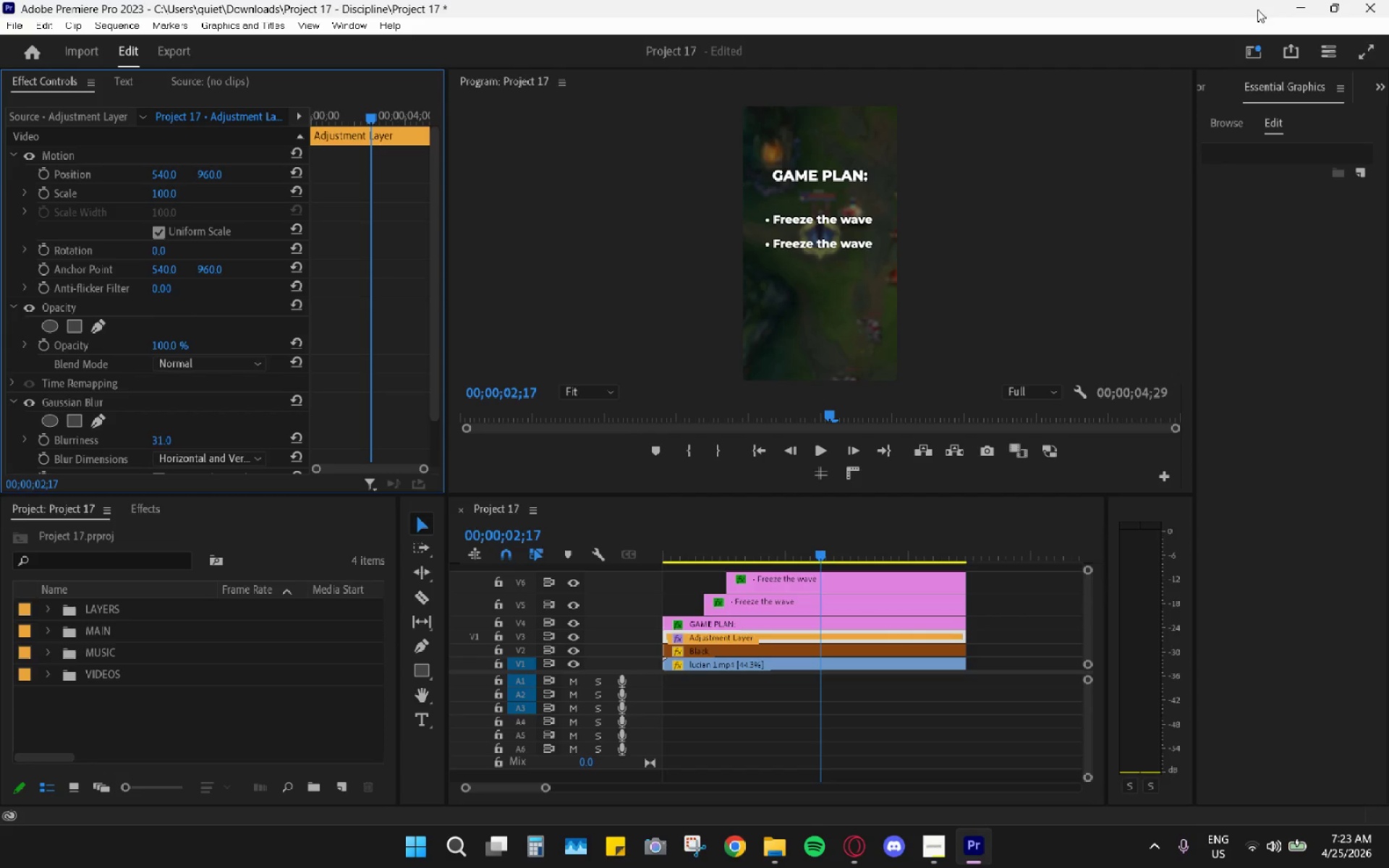 
left_click([1199, 91])
 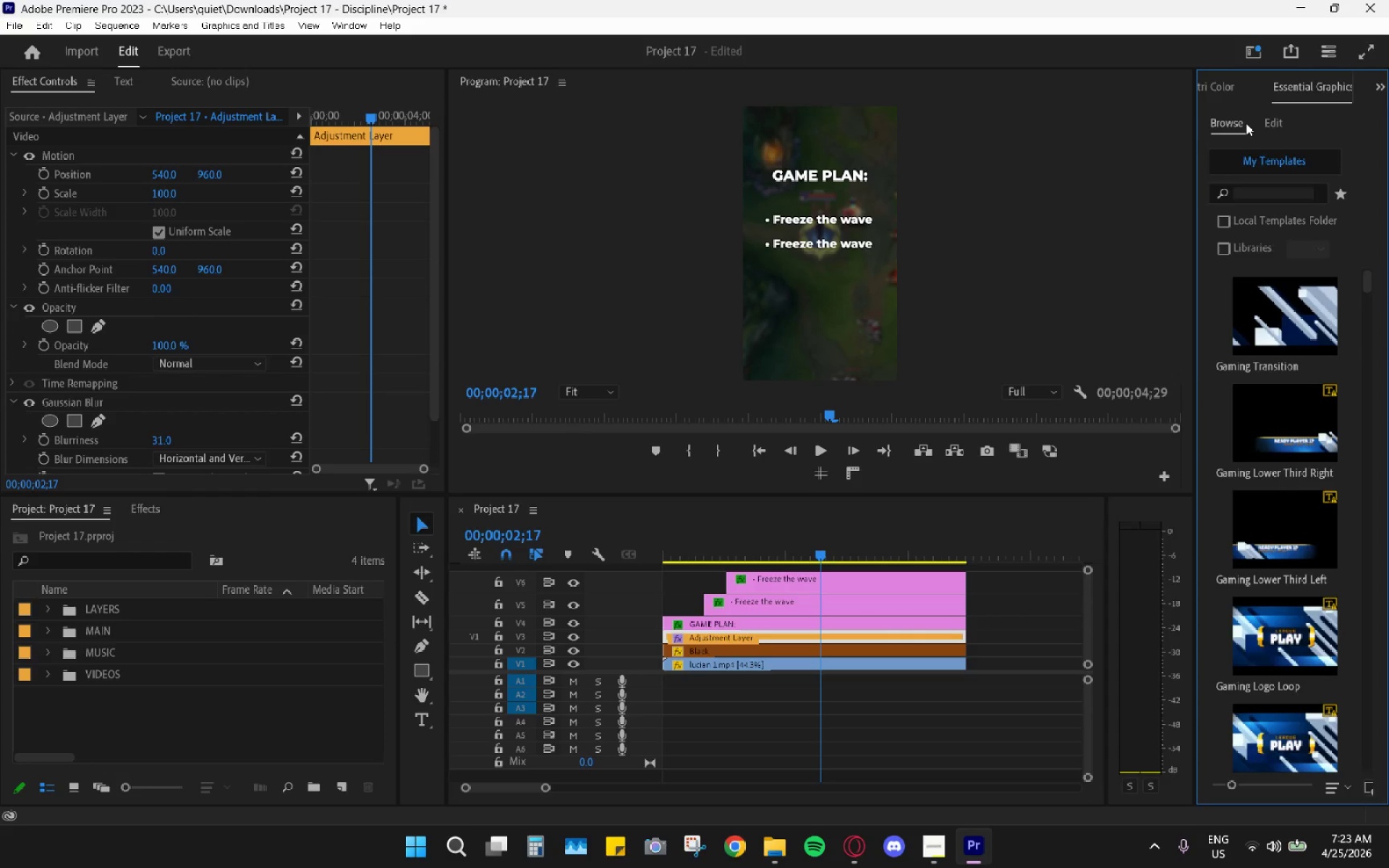 
scroll: coordinate [1301, 484], scroll_direction: down, amount: 39.0
 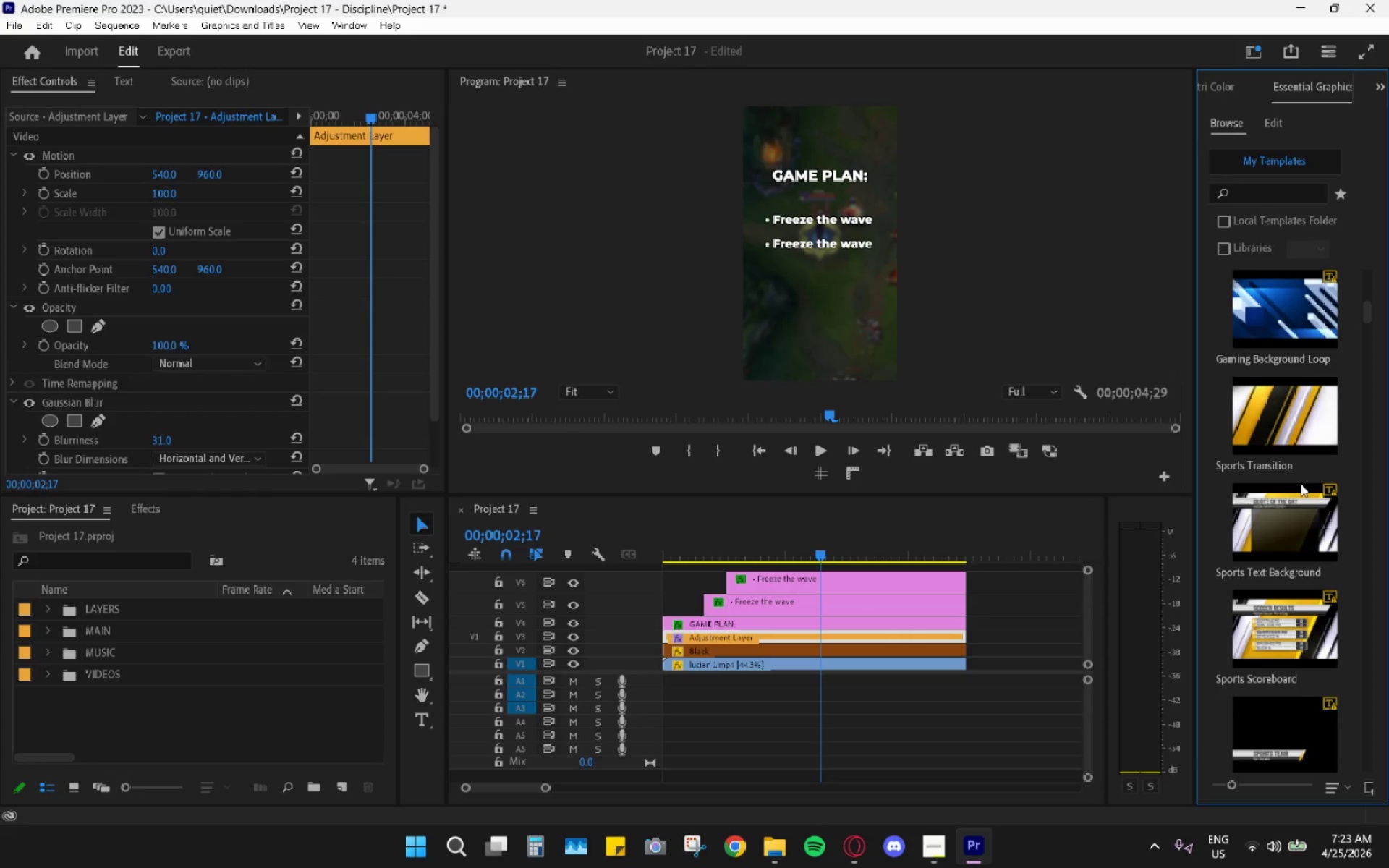 
scroll: coordinate [1297, 417], scroll_direction: up, amount: 6.0
 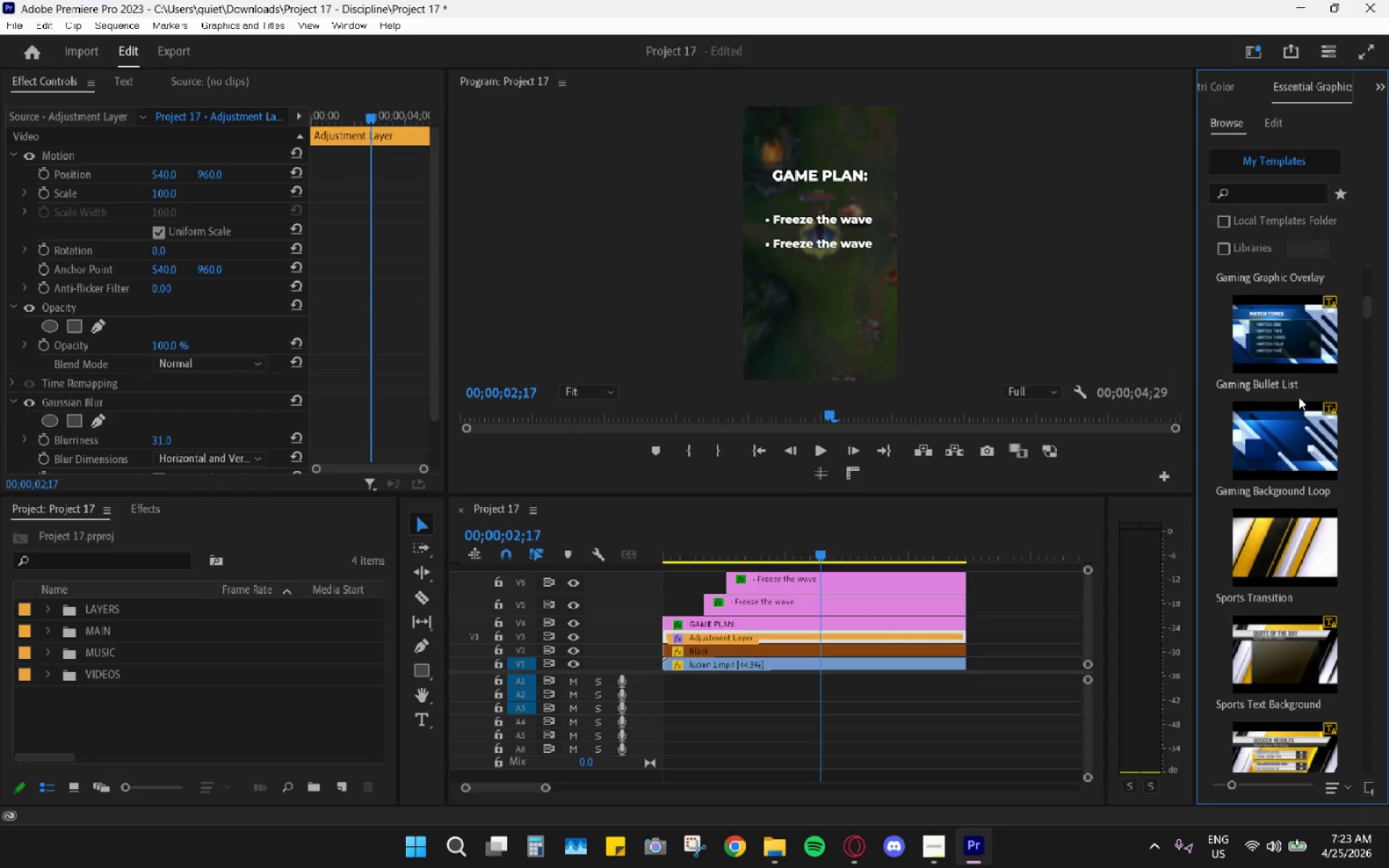 
mouse_move([1295, 355])
 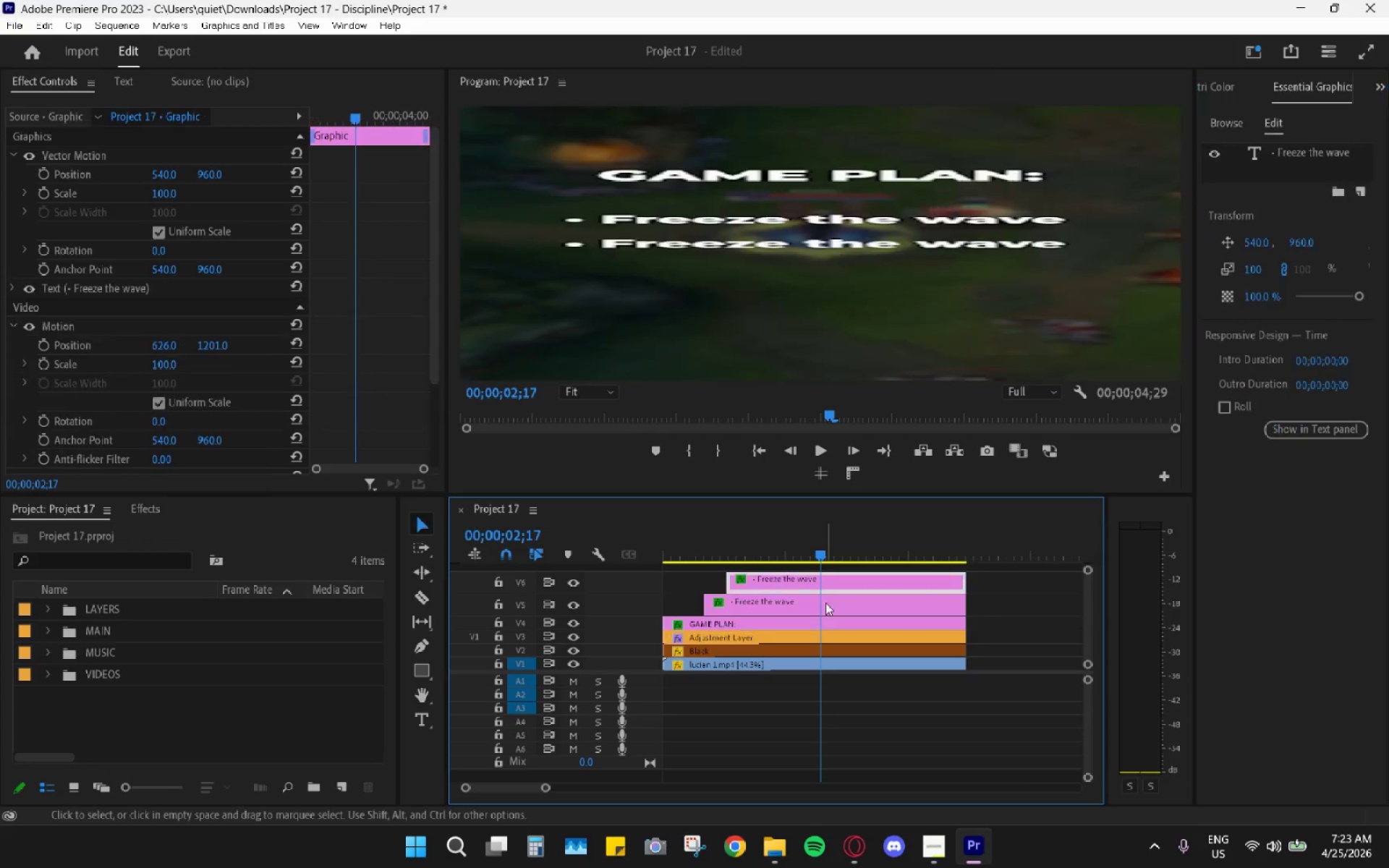 
wait(5.87)
 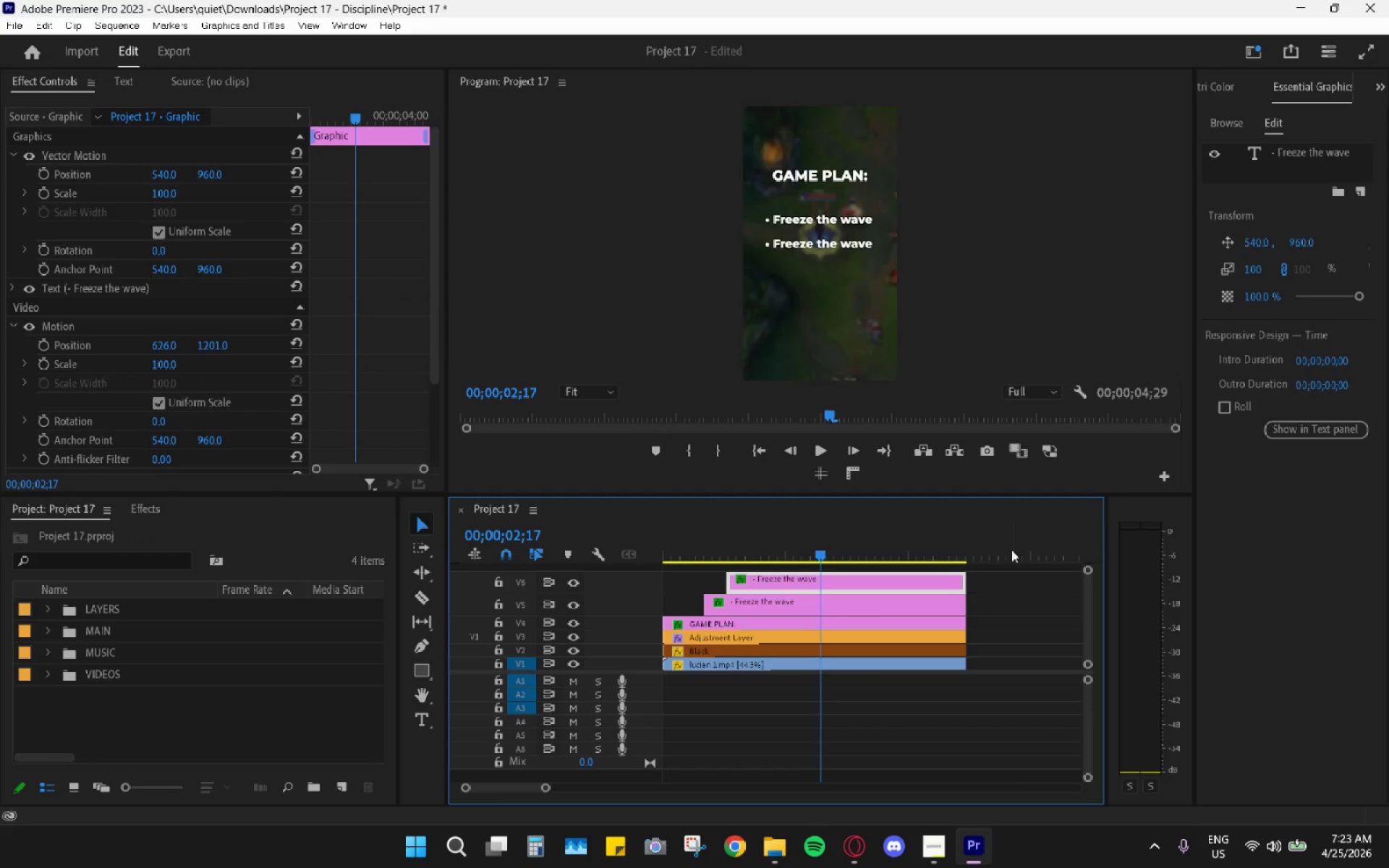 
hold_key(key=AltLeft, duration=0.31)
left_click([1006, 533])
 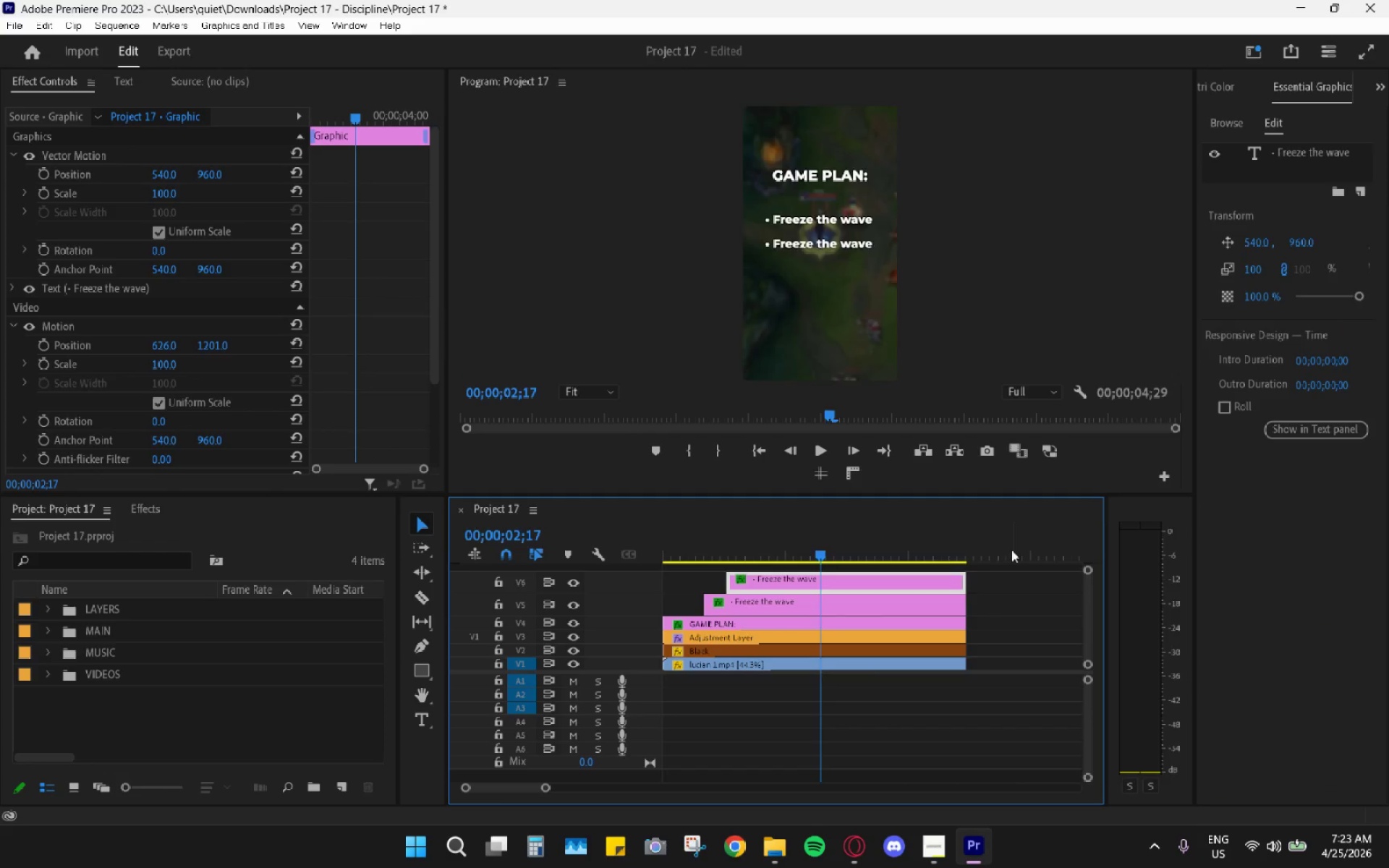 
left_click_drag(start_coordinate=[1222, 110], to_coordinate=[1223, 123])
 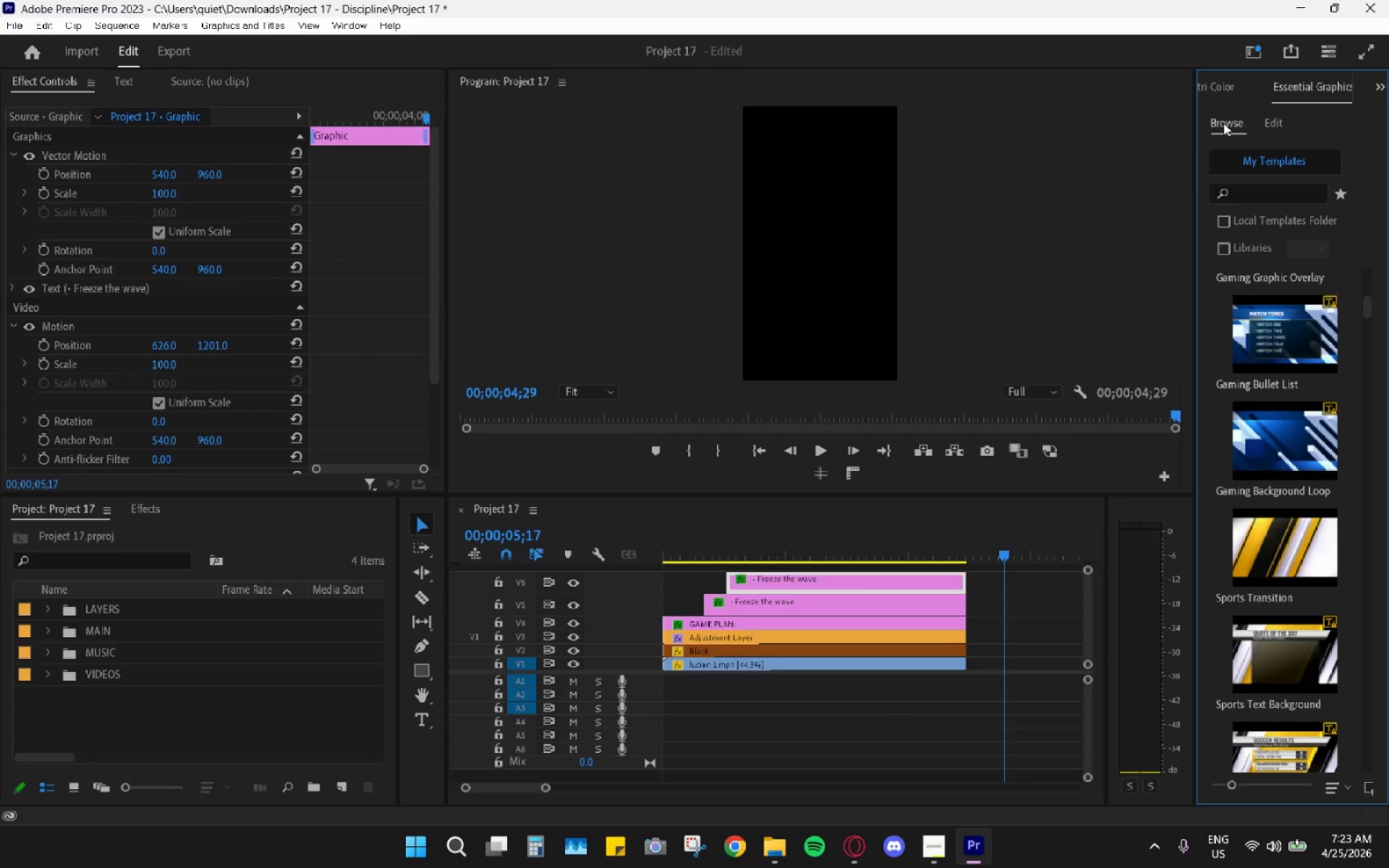 
double_click([1223, 123])
 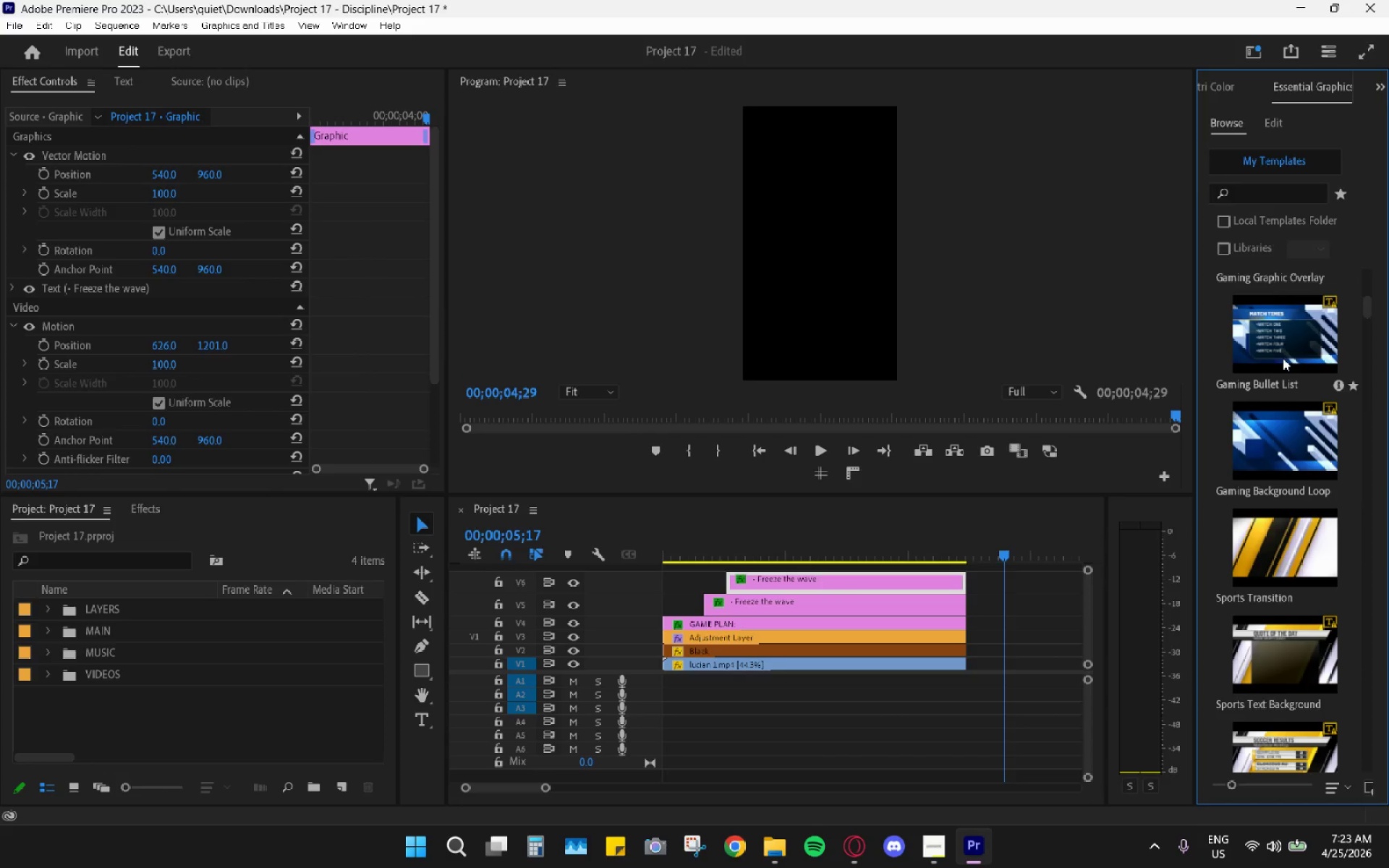 
left_click_drag(start_coordinate=[1277, 340], to_coordinate=[996, 590])
 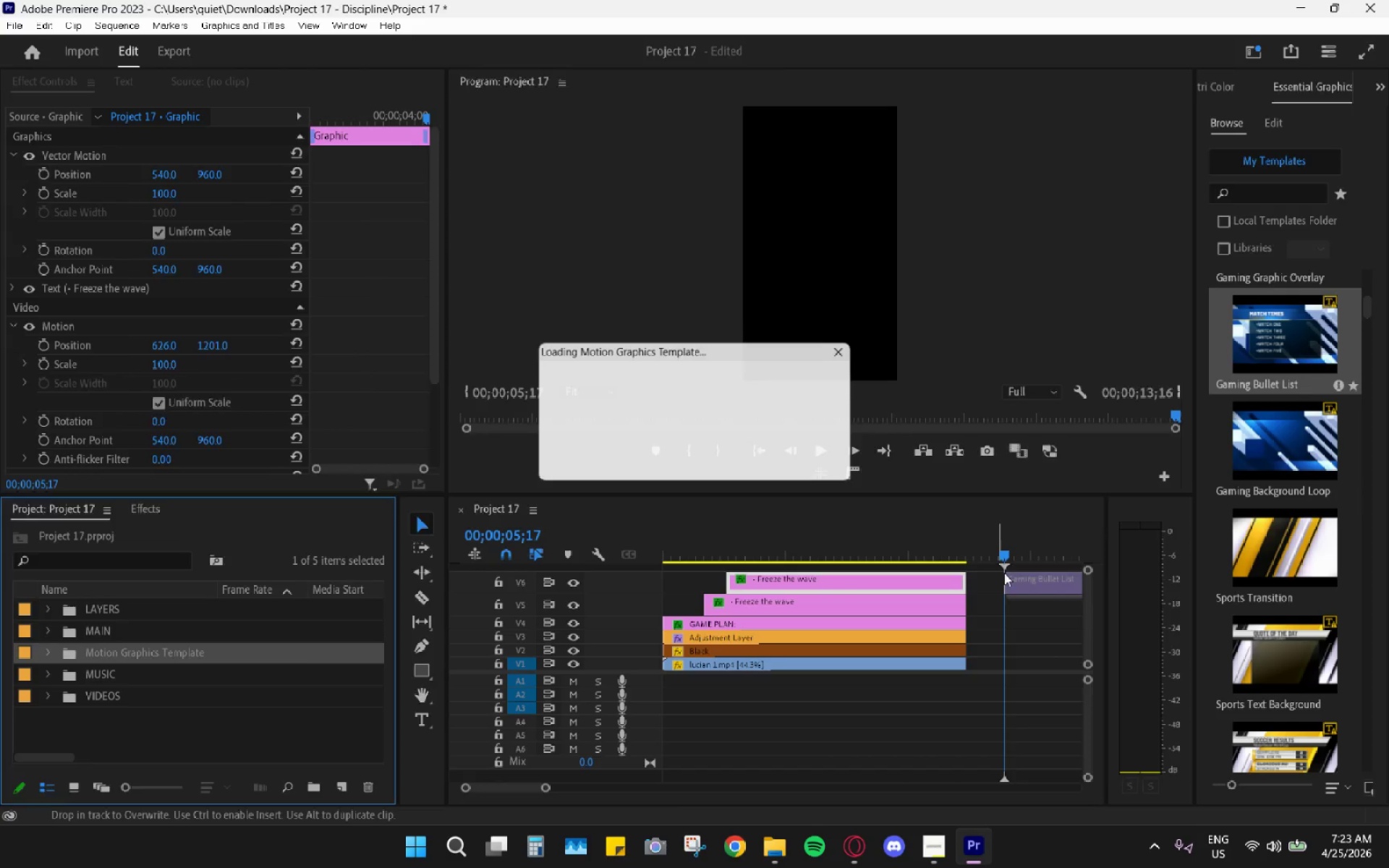 
hold_key(key=AltLeft, duration=0.69)
scroll: coordinate [1006, 566], scroll_direction: down, amount: 7.0
 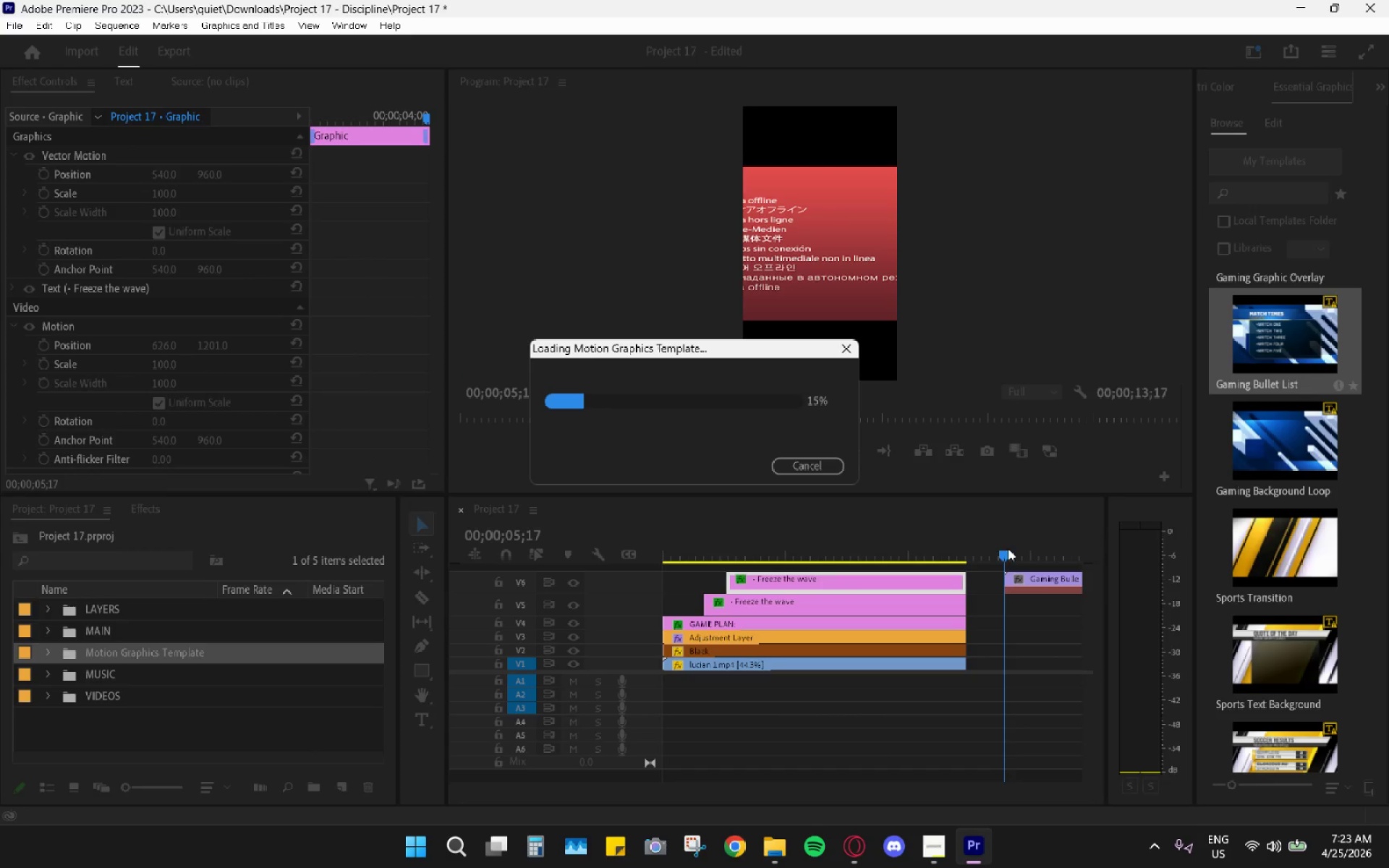 
mouse_move([1023, 536])
 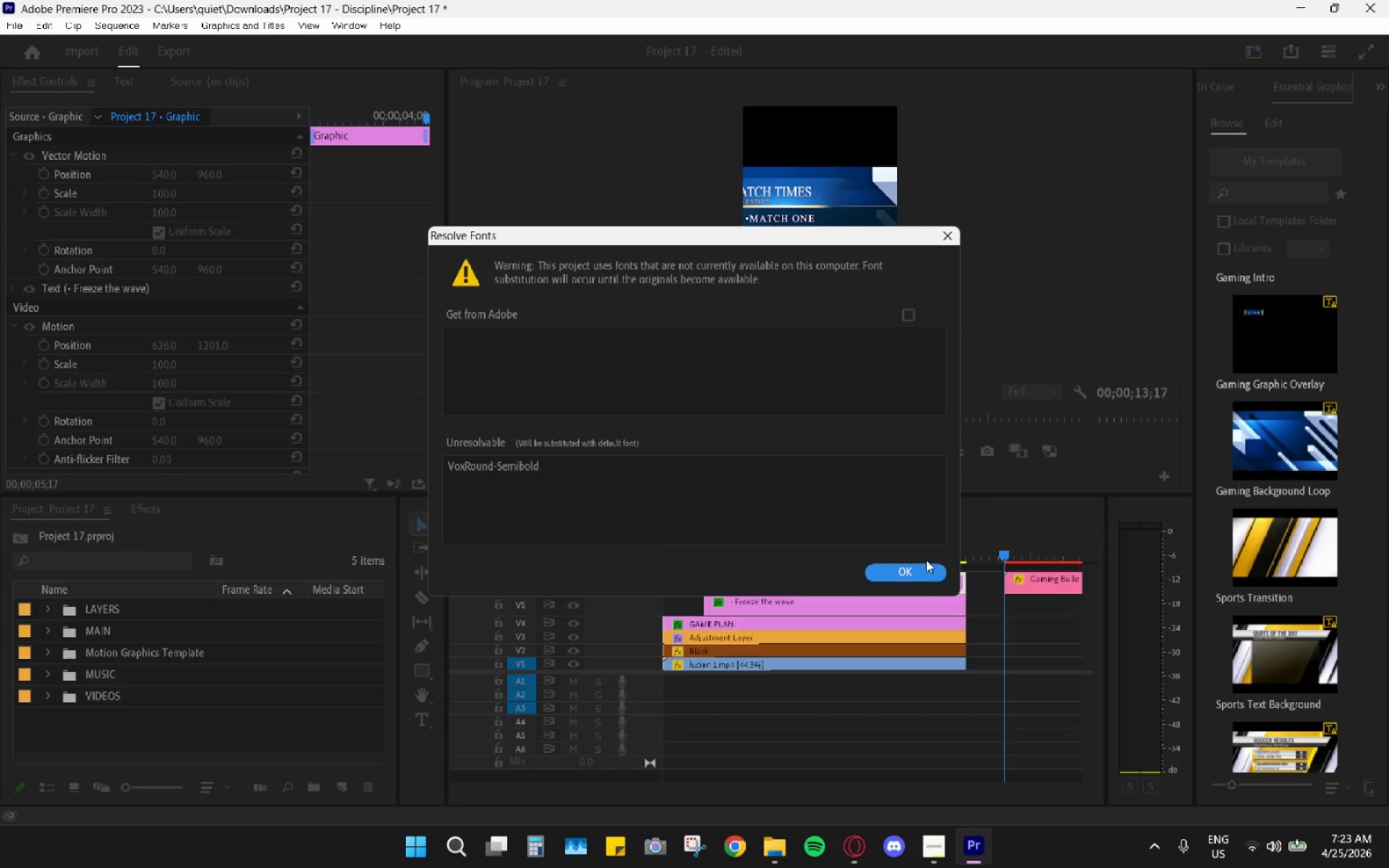 
left_click([925, 567])
 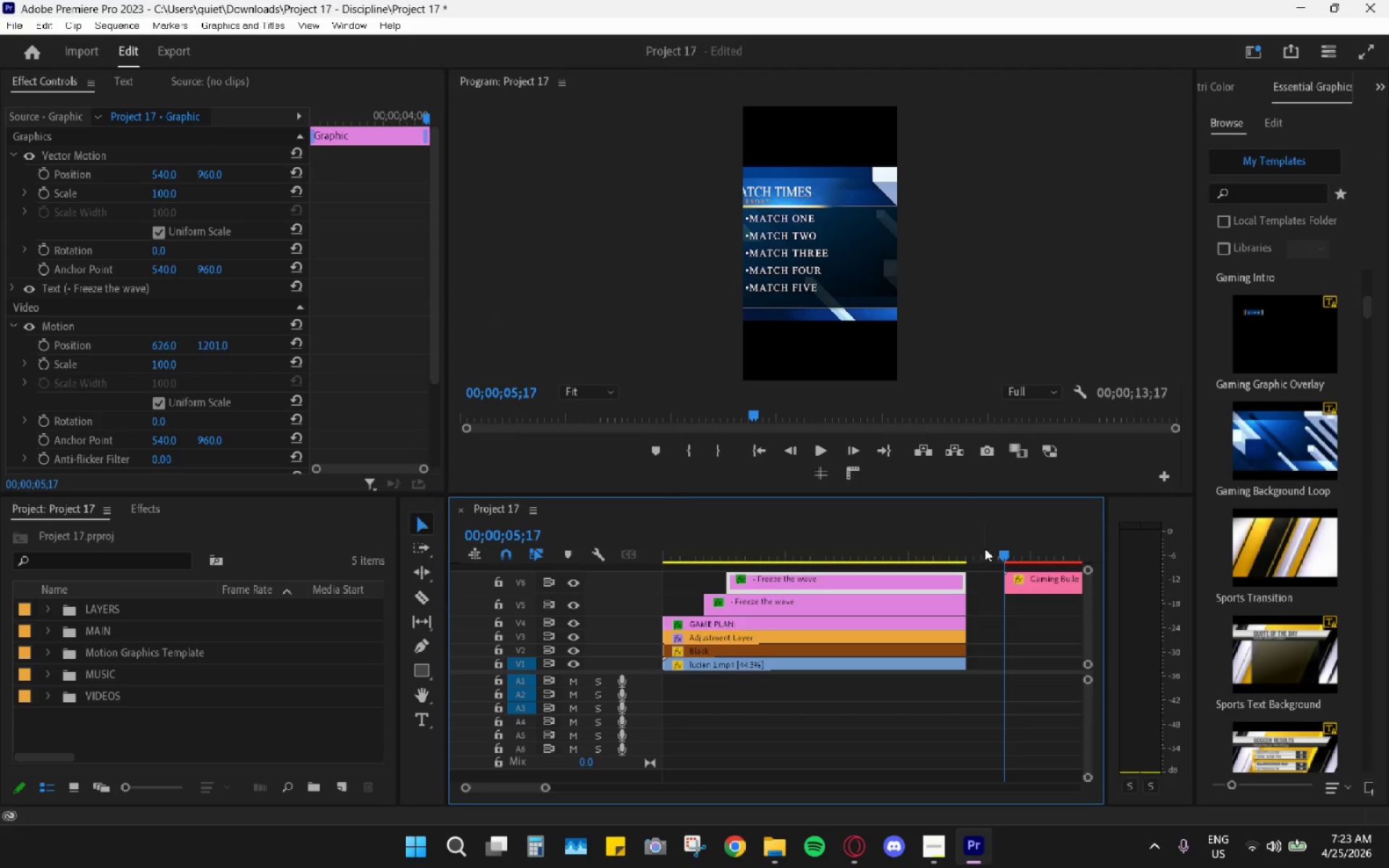 
left_click_drag(start_coordinate=[1016, 559], to_coordinate=[1028, 558])
 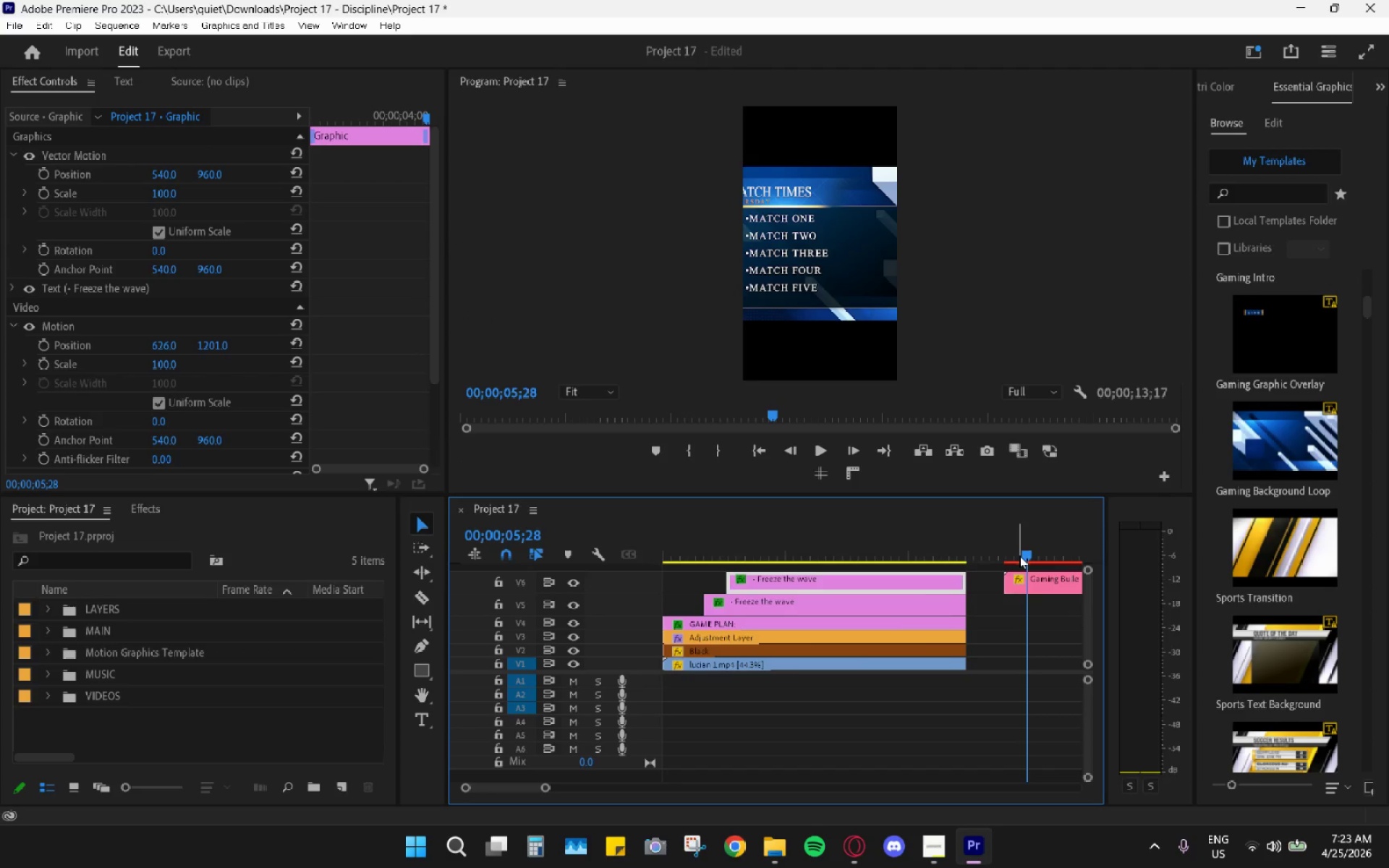 
scroll: coordinate [1018, 554], scroll_direction: down, amount: 10.0
 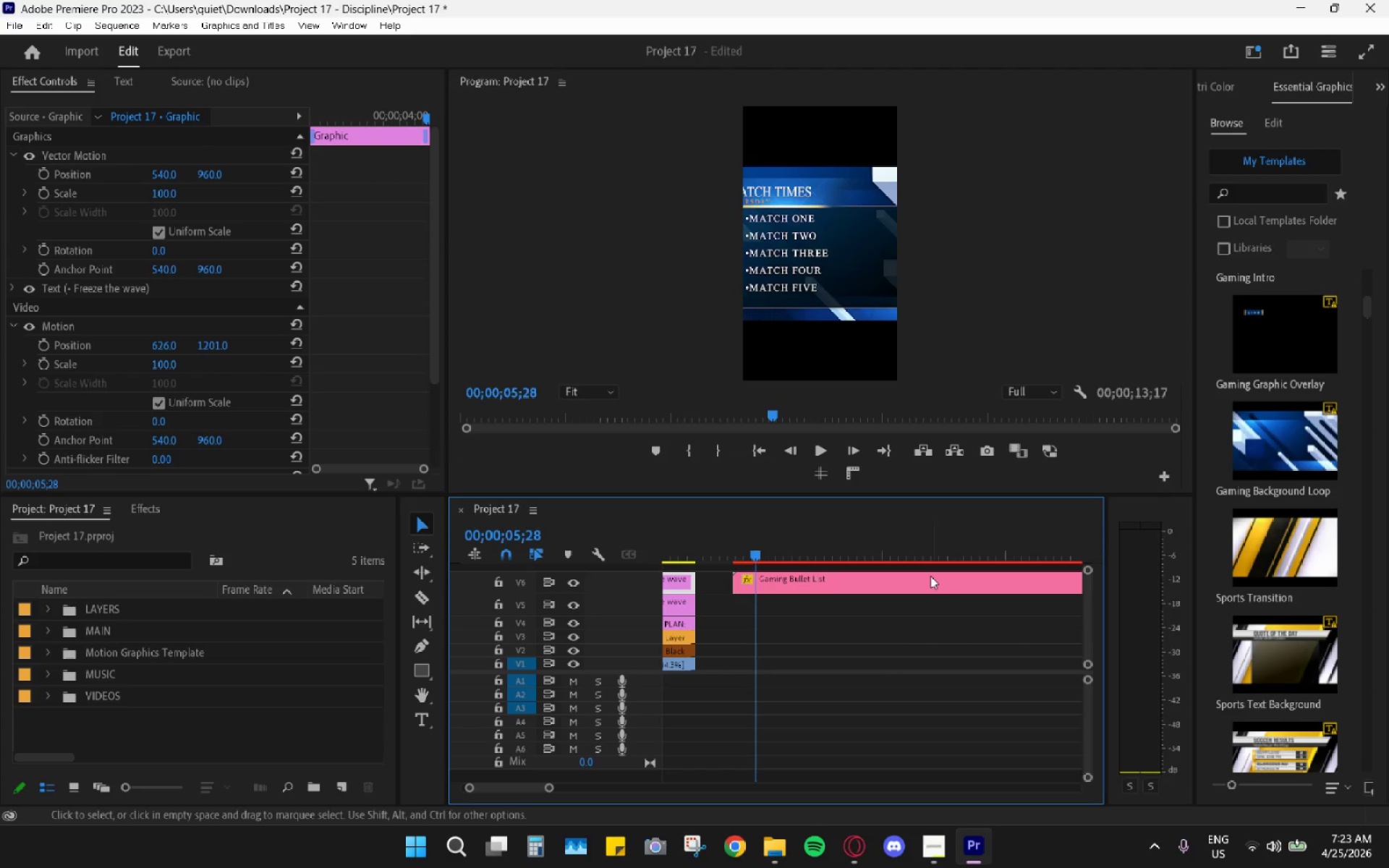 
left_click([925, 582])
 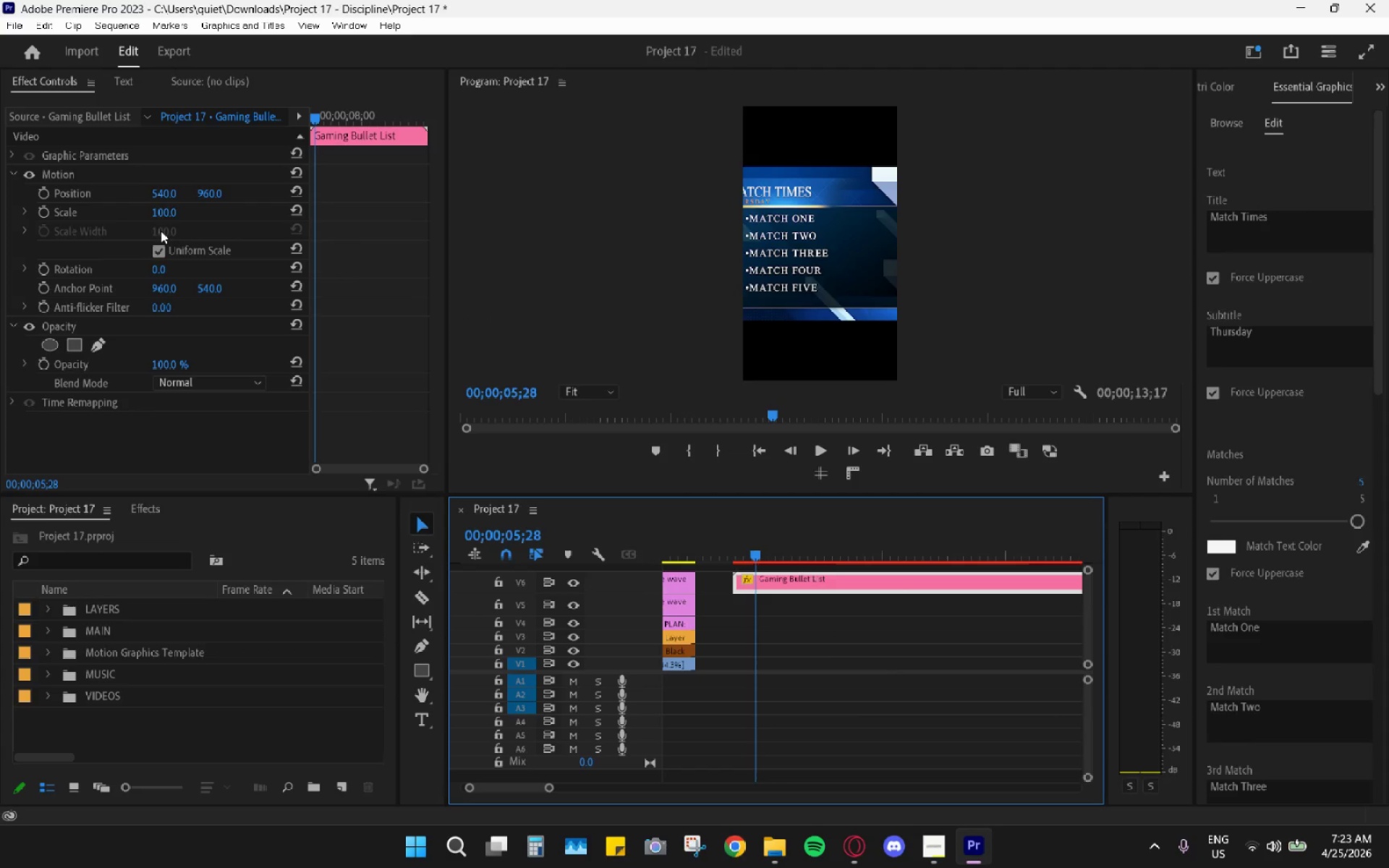 
left_click_drag(start_coordinate=[156, 208], to_coordinate=[281, 192])
 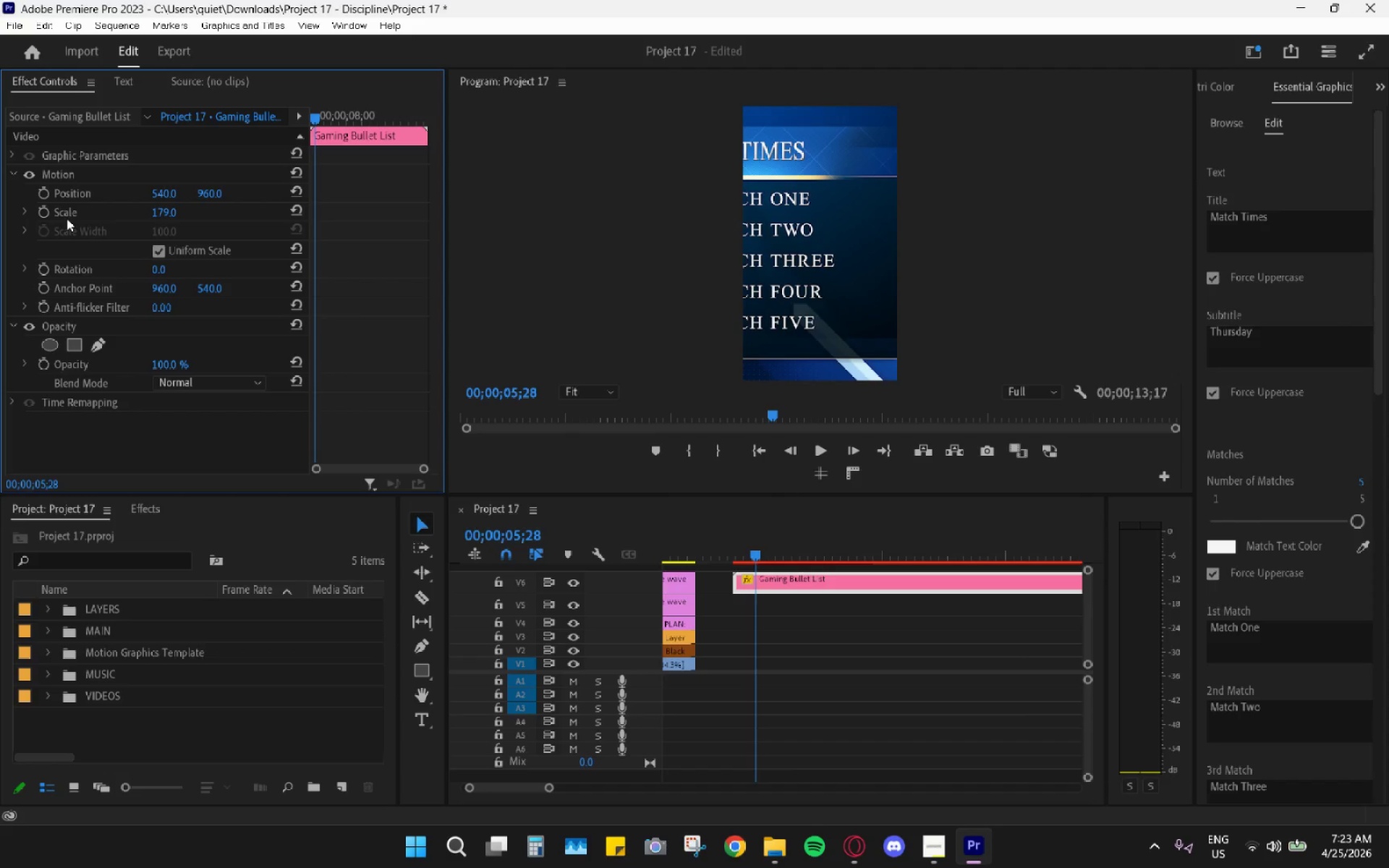 
wait(16.25)
 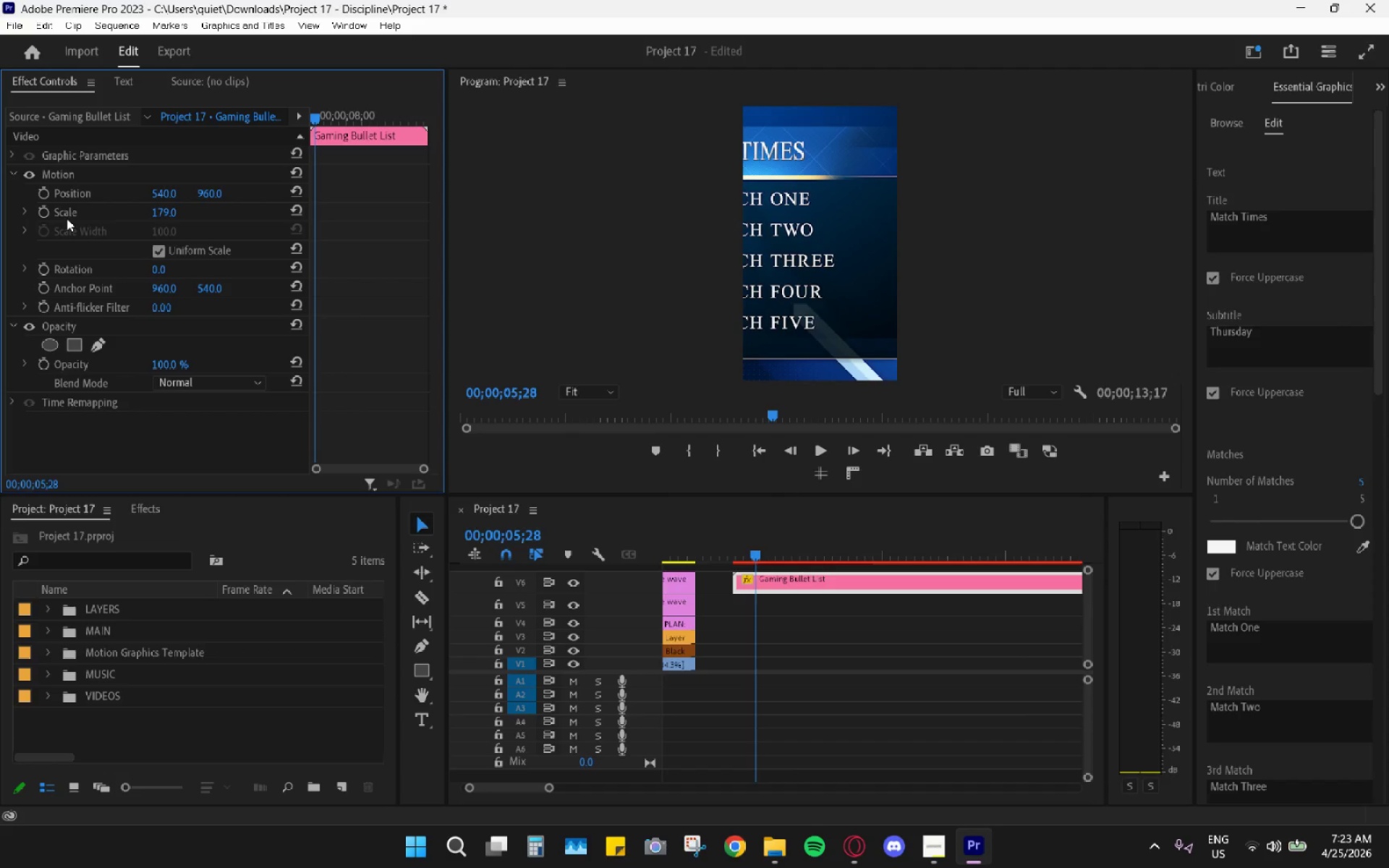 
left_click_drag(start_coordinate=[157, 187], to_coordinate=[545, 209])
 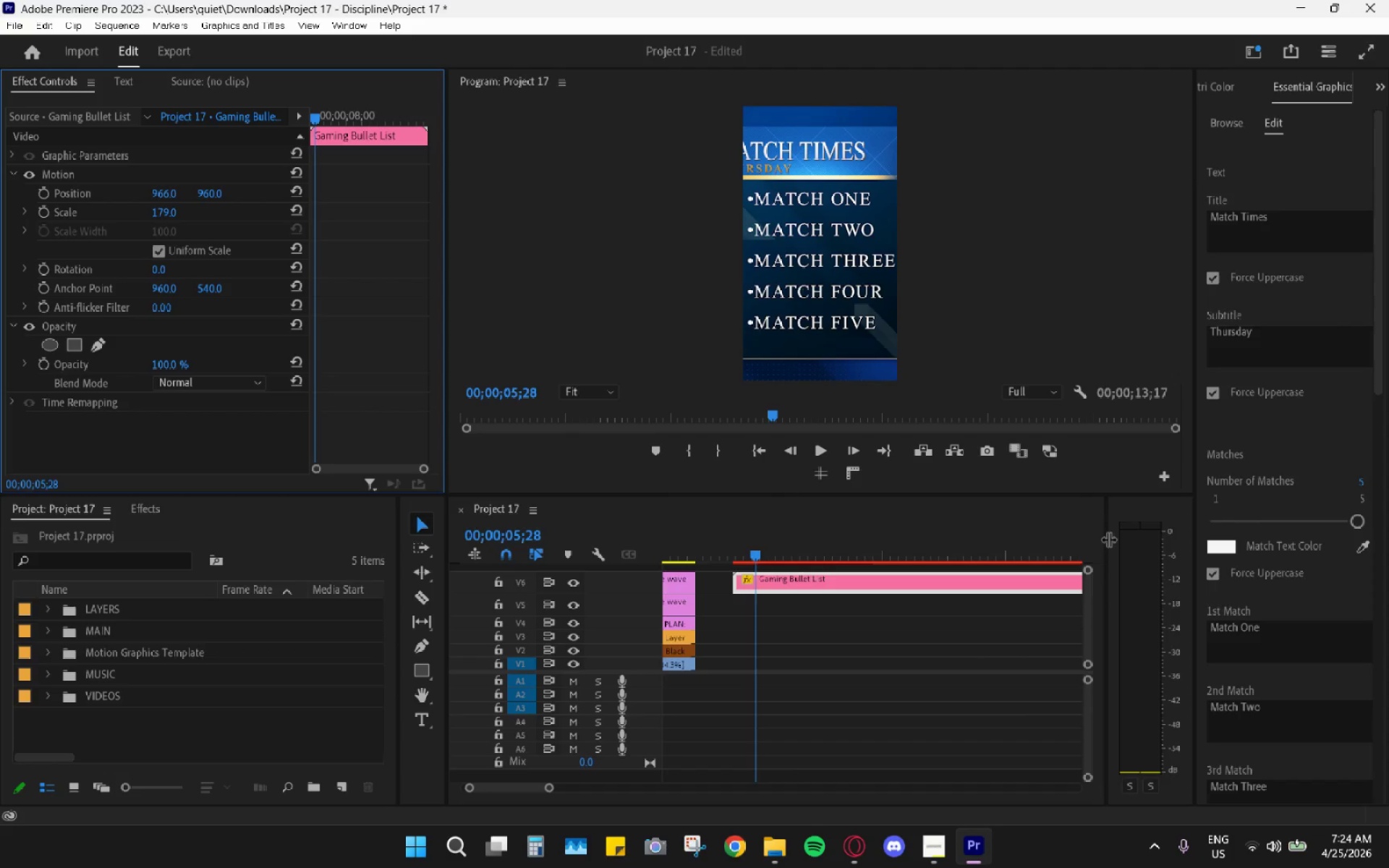 
key(Control+Z)
 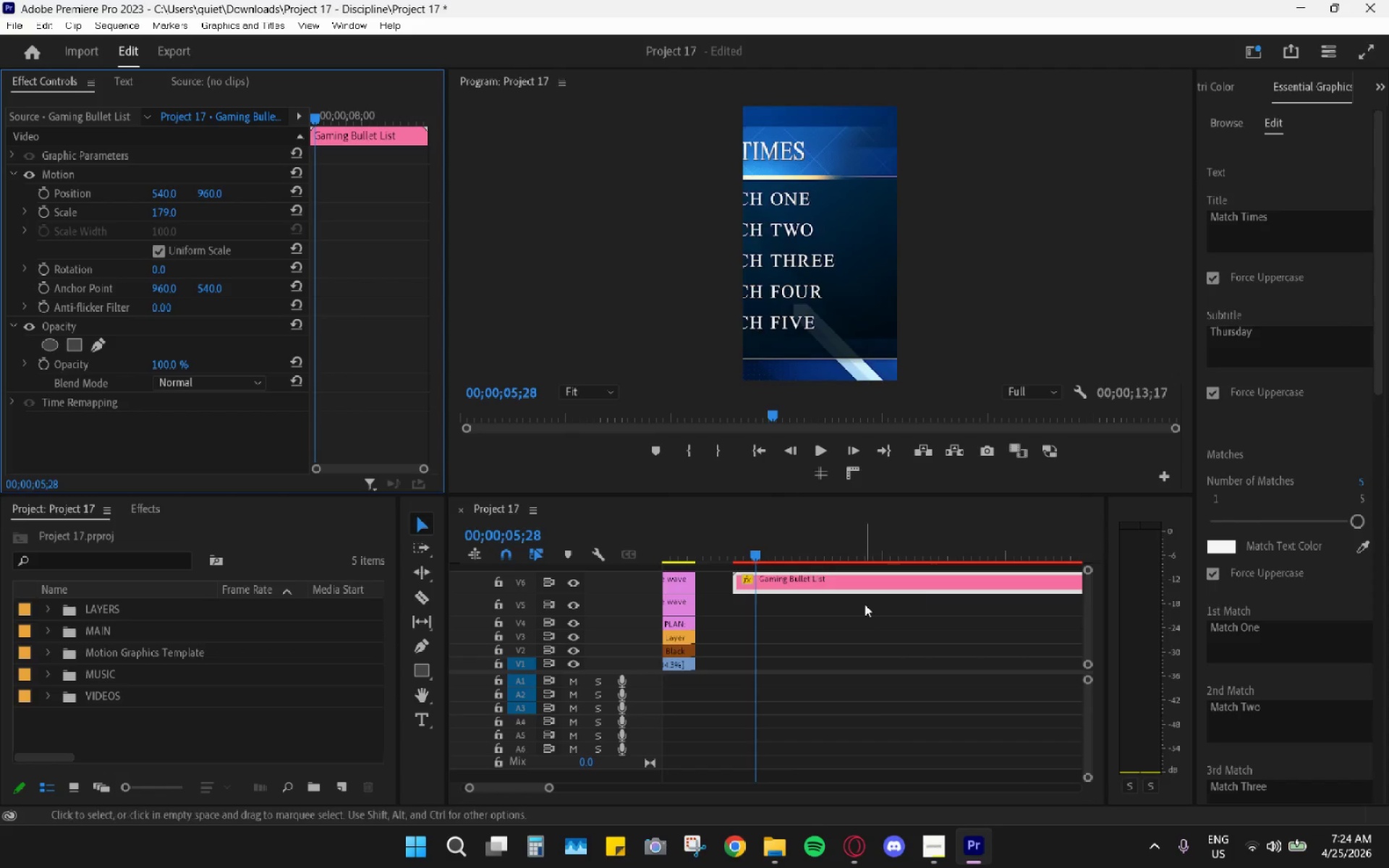 
key(Control+Z)
 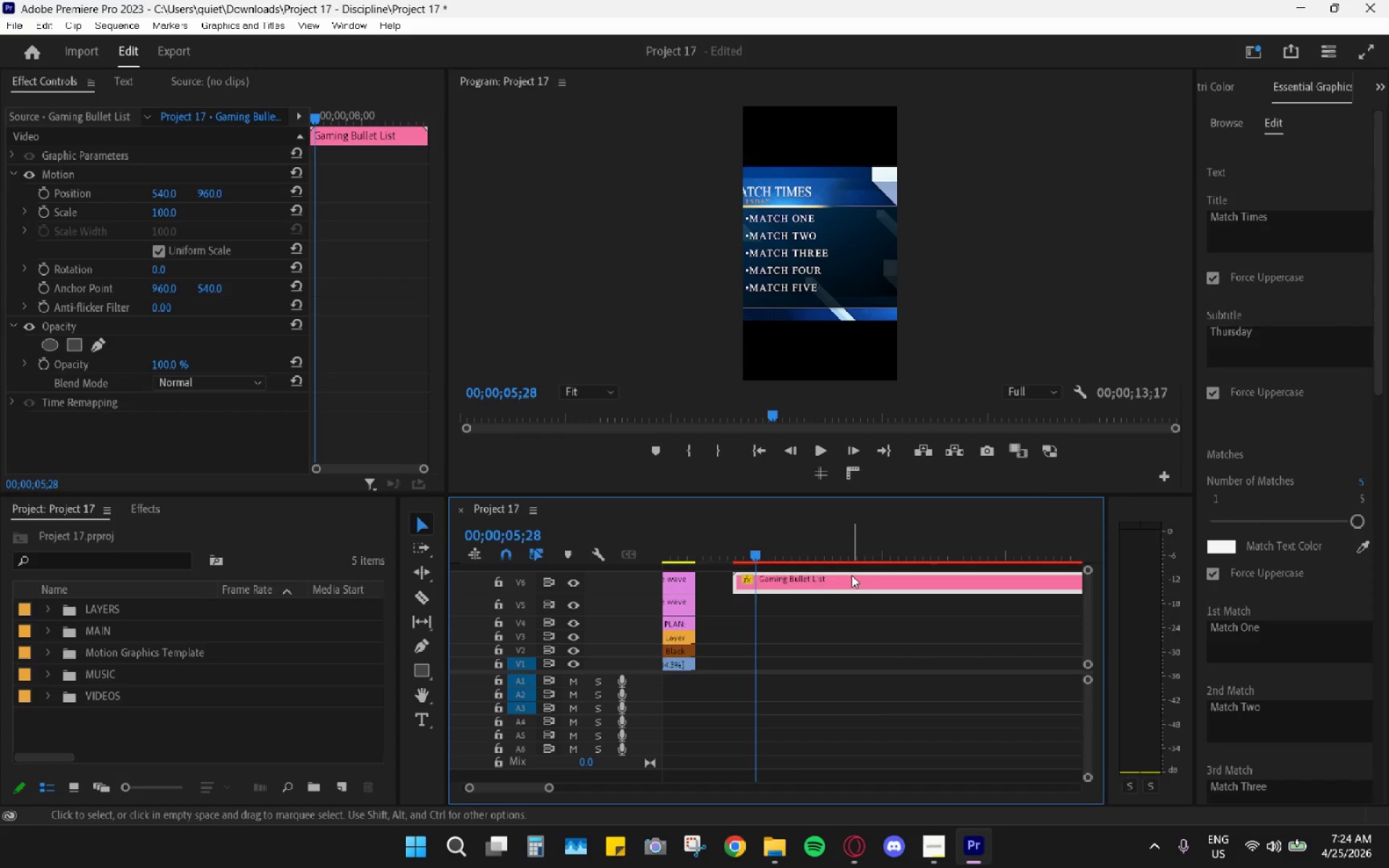 
key(H)
 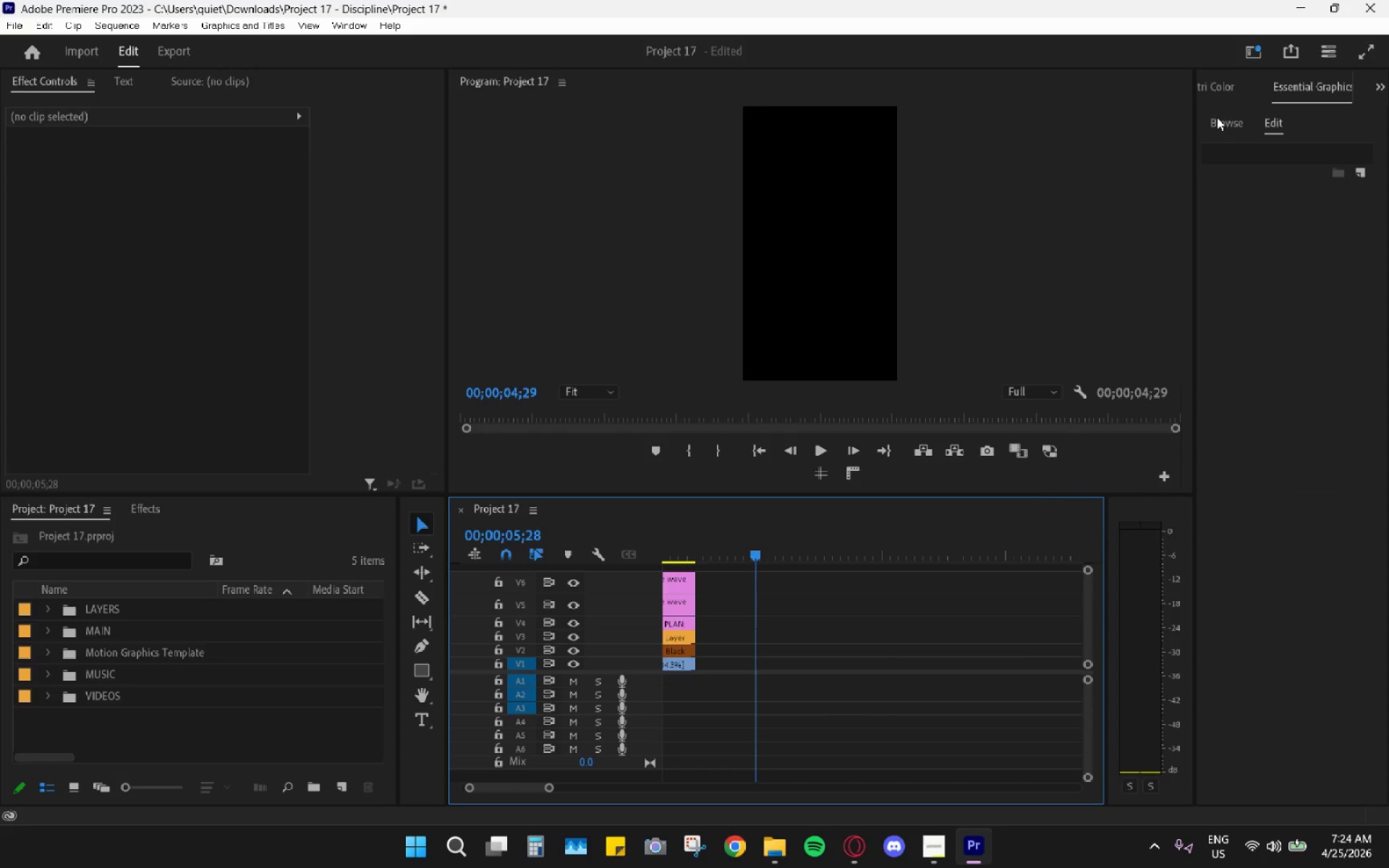 
left_click([1217, 127])
 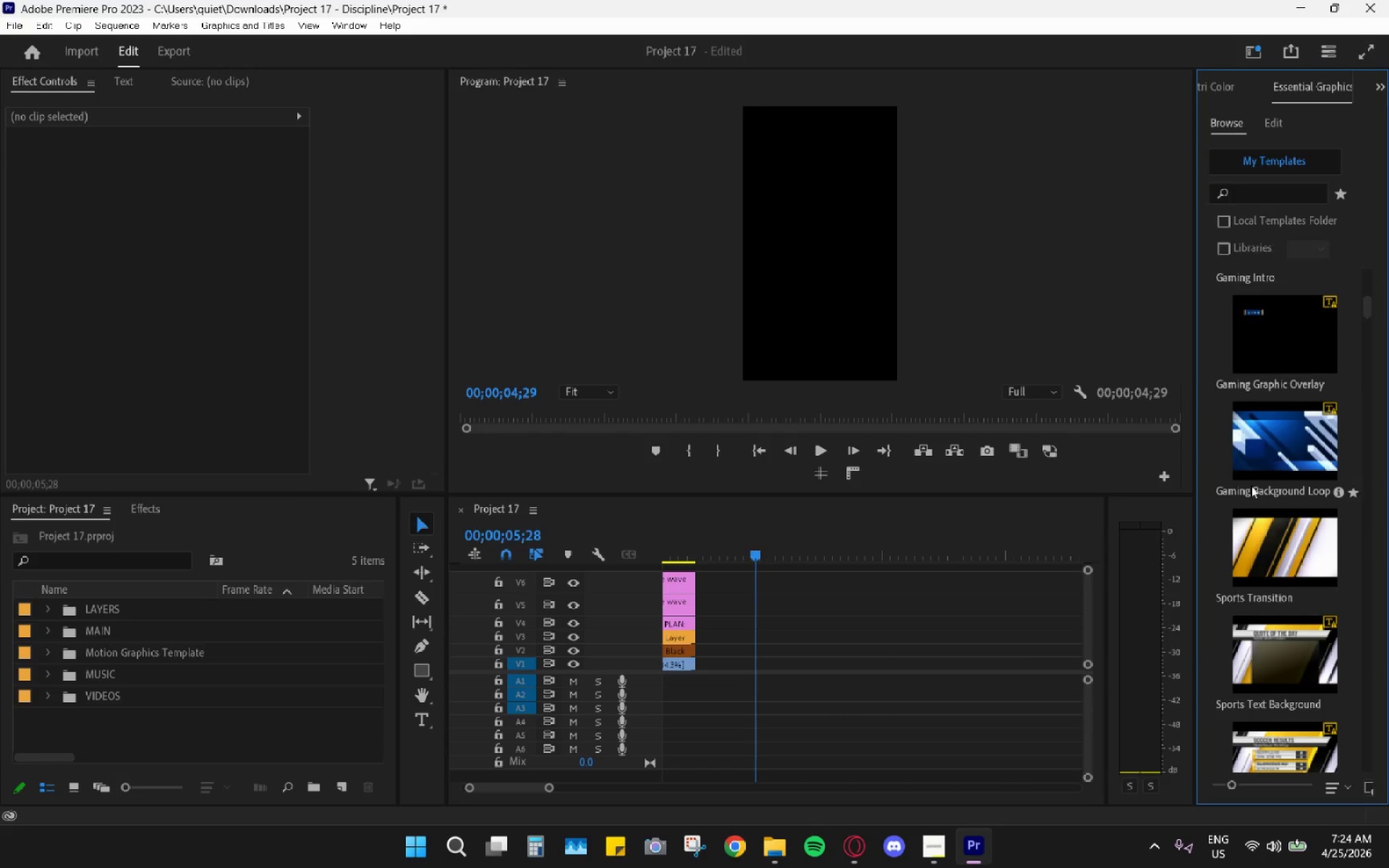 
scroll: coordinate [1320, 505], scroll_direction: down, amount: 114.0
 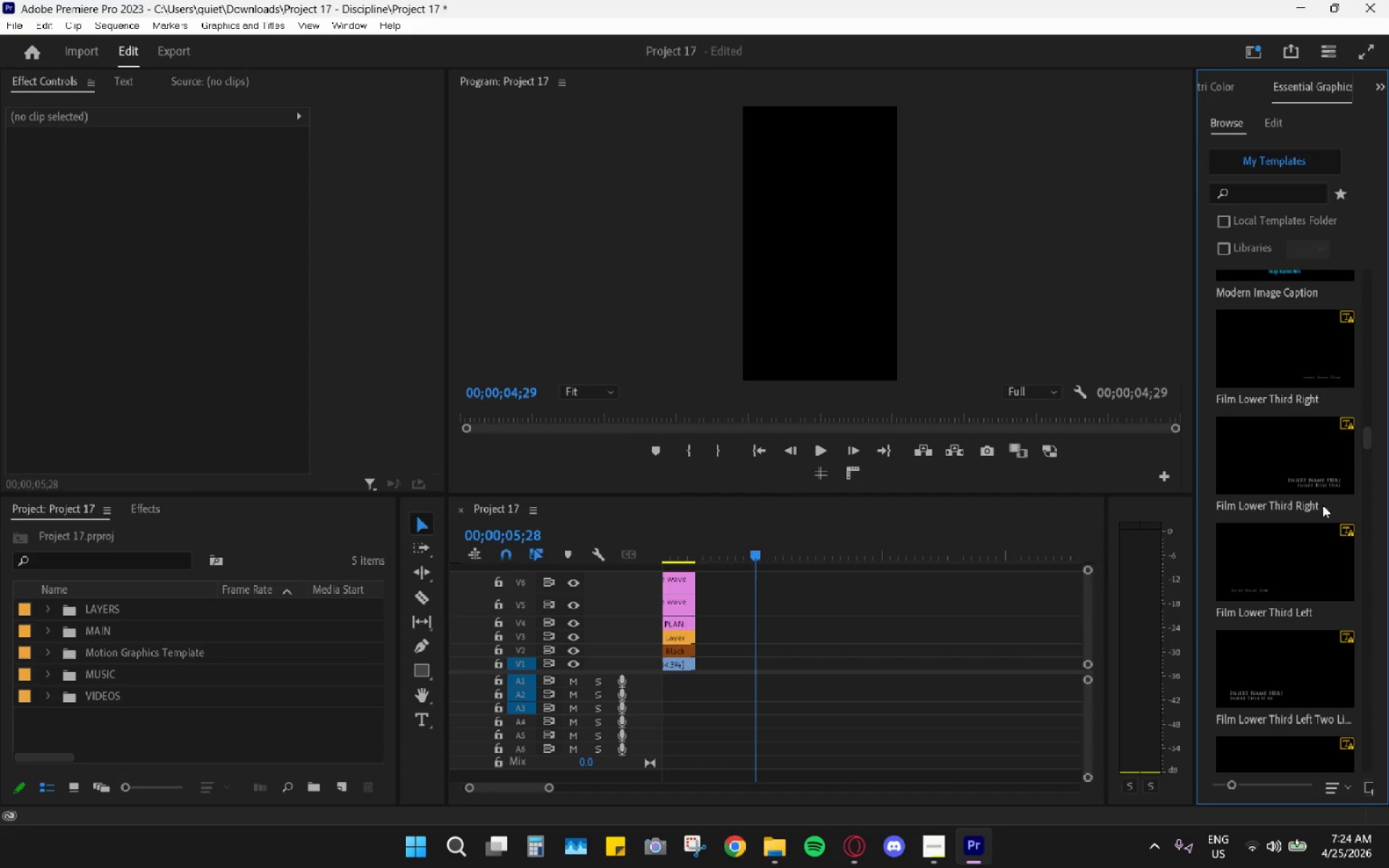 
scroll: coordinate [1283, 563], scroll_direction: down, amount: 242.0
 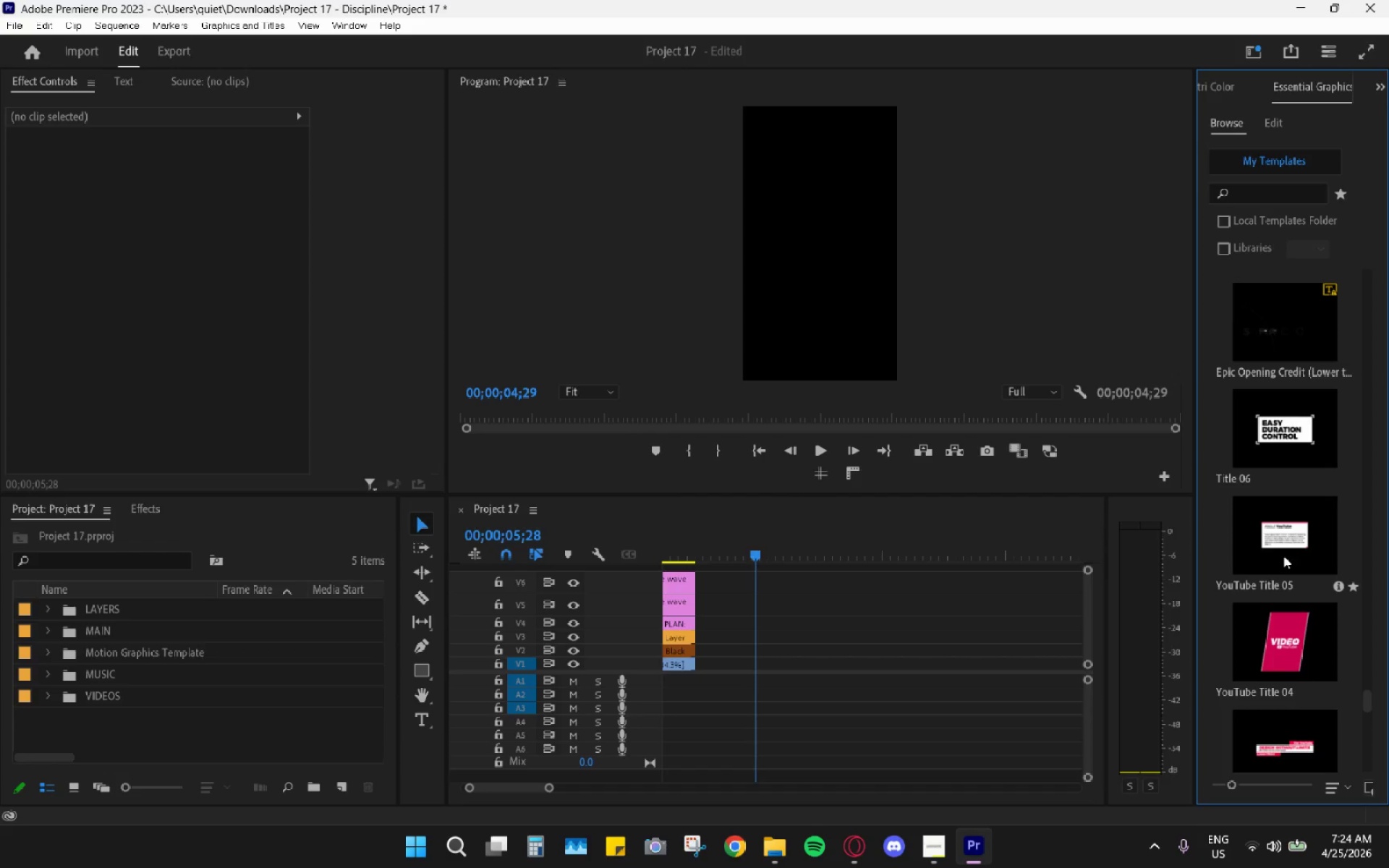 
left_click_drag(start_coordinate=[1278, 527], to_coordinate=[828, 590])
 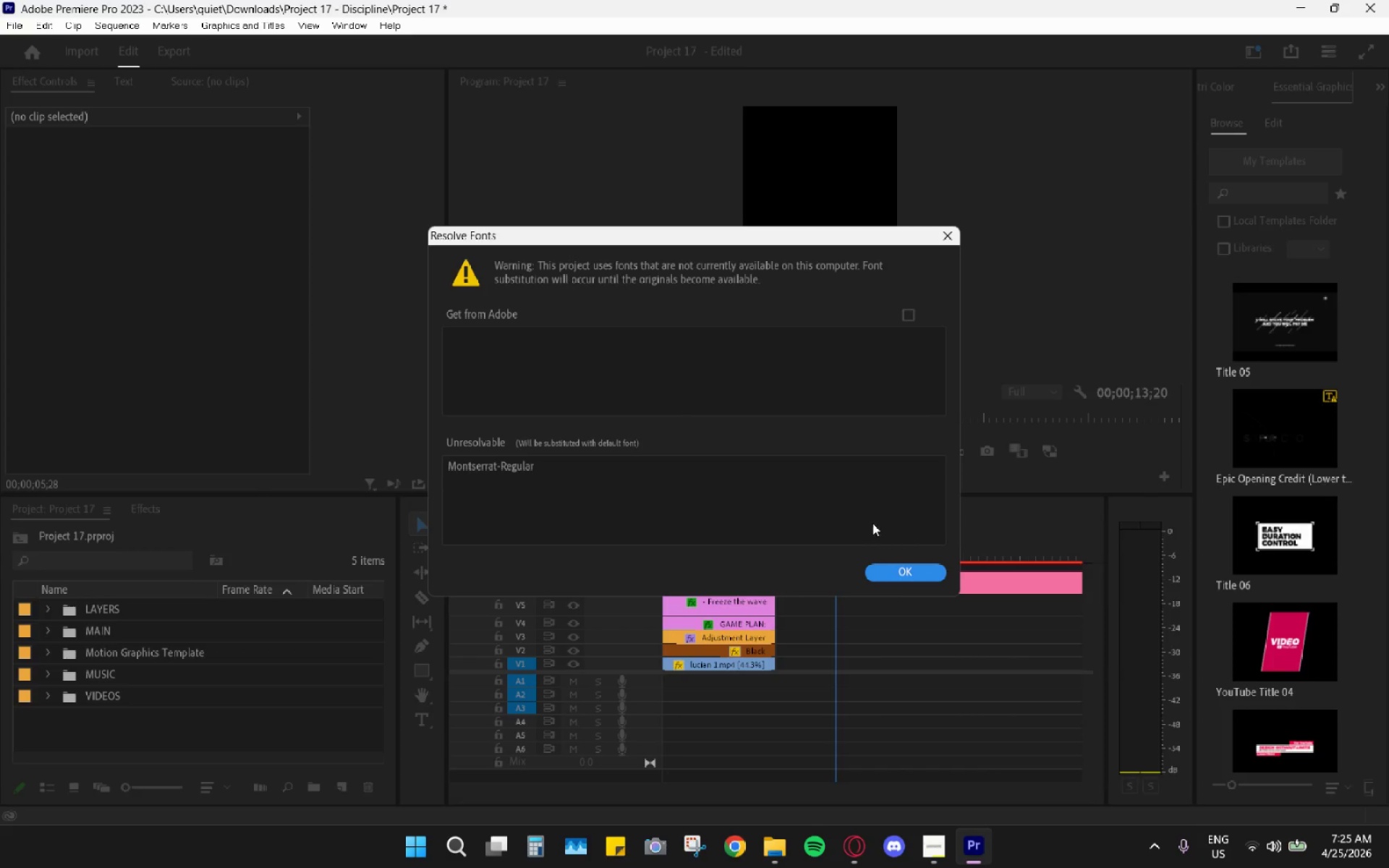 
left_click_drag(start_coordinate=[909, 561], to_coordinate=[909, 566])
 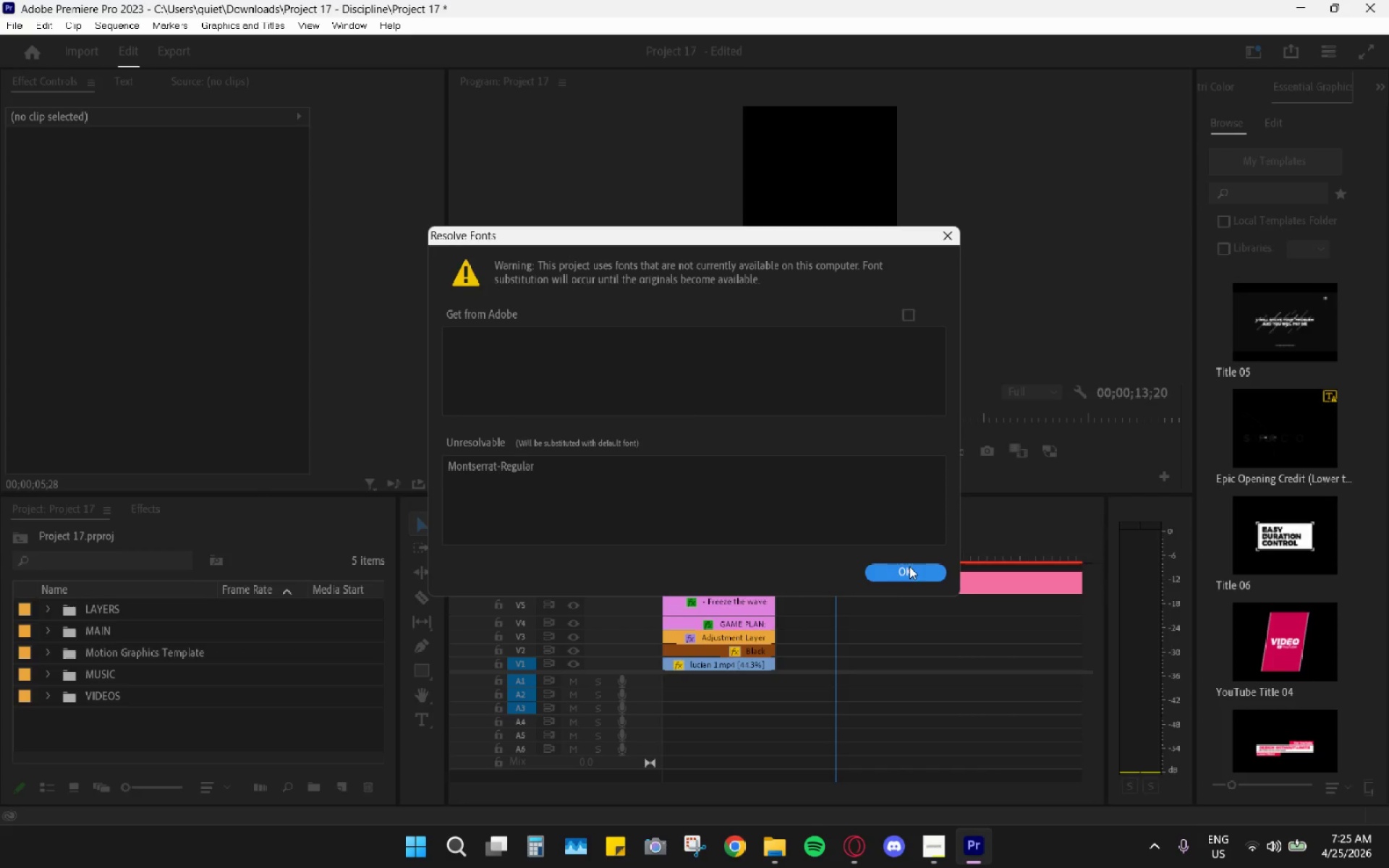 
double_click([909, 566])
 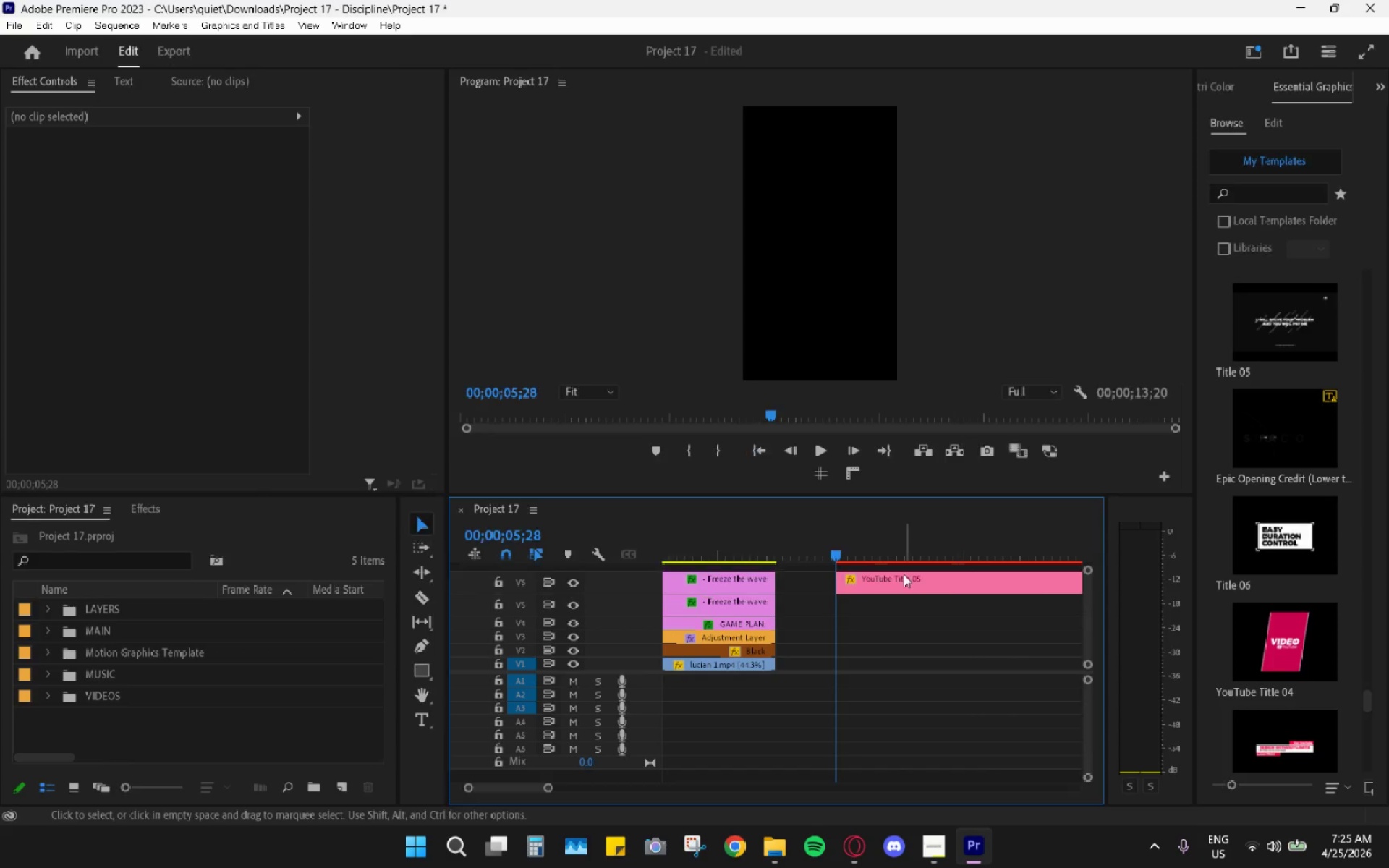 
key(Space)
 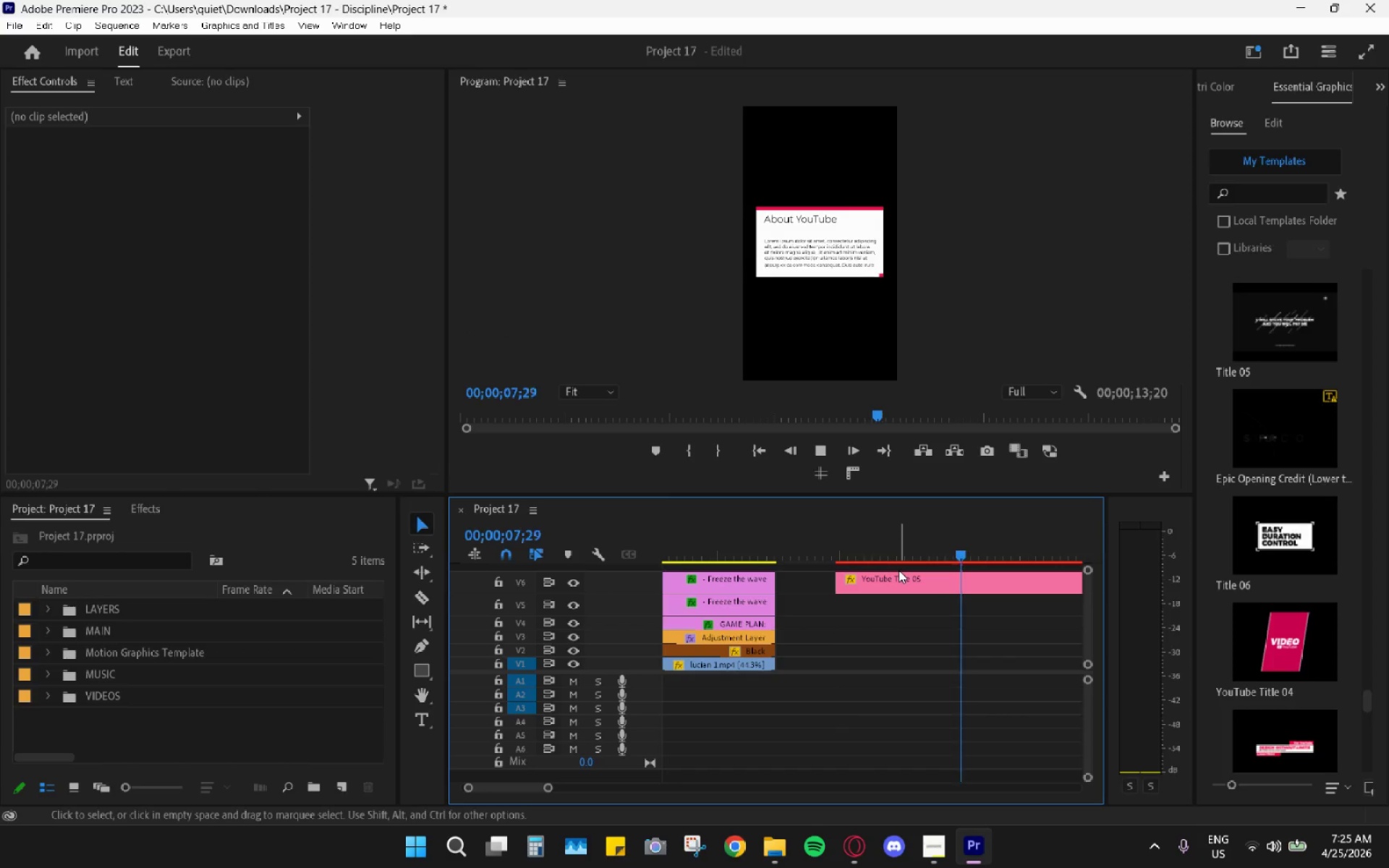 
key(Space)
 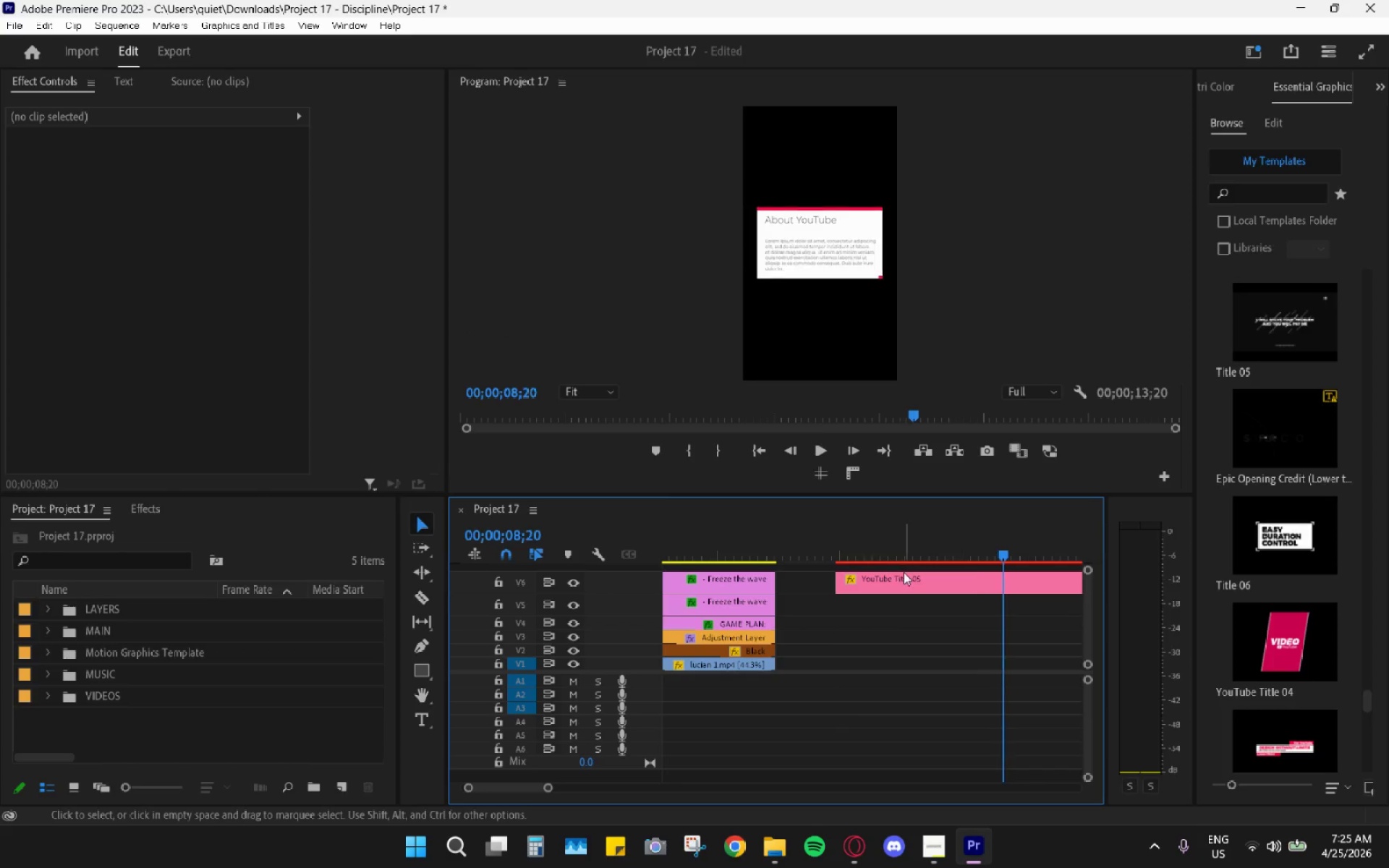 
hold_key(key=AltLeft, duration=0.8)
hold_key(key=AltLeft, duration=0.41)
scroll: coordinate [851, 609], scroll_direction: up, amount: 19.0
 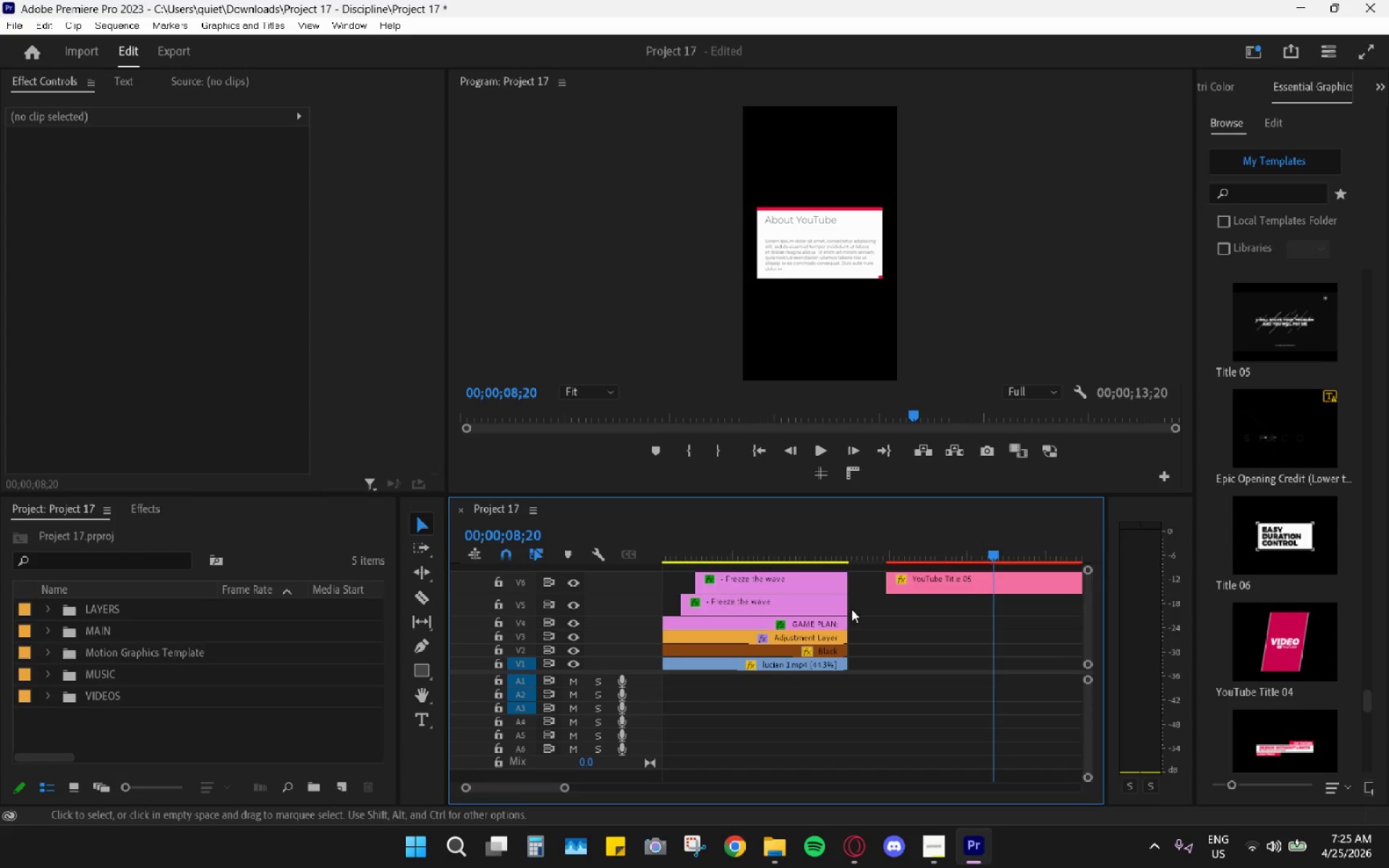 
left_click_drag(start_coordinate=[862, 580], to_coordinate=[794, 625])
 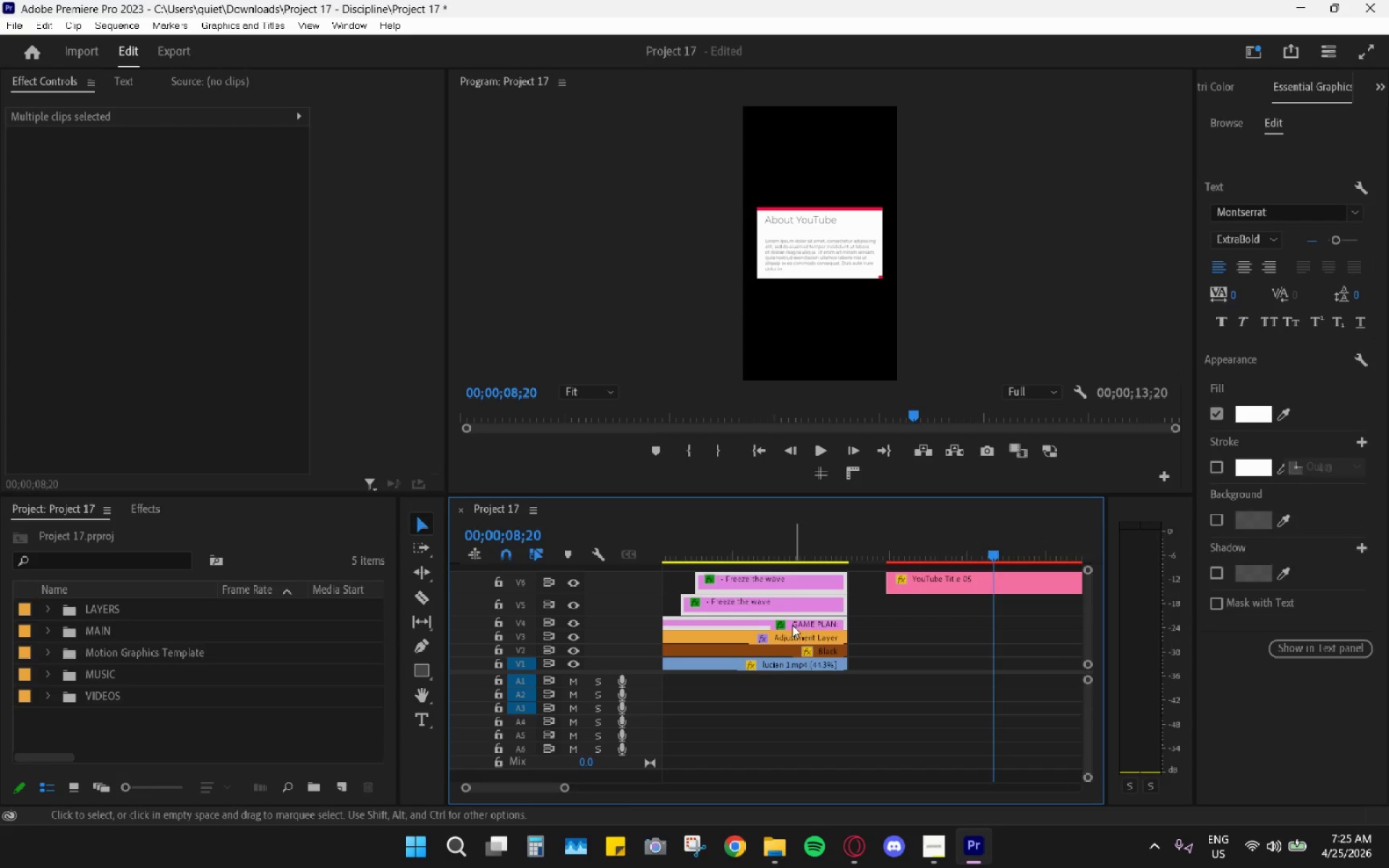 
key(H)
 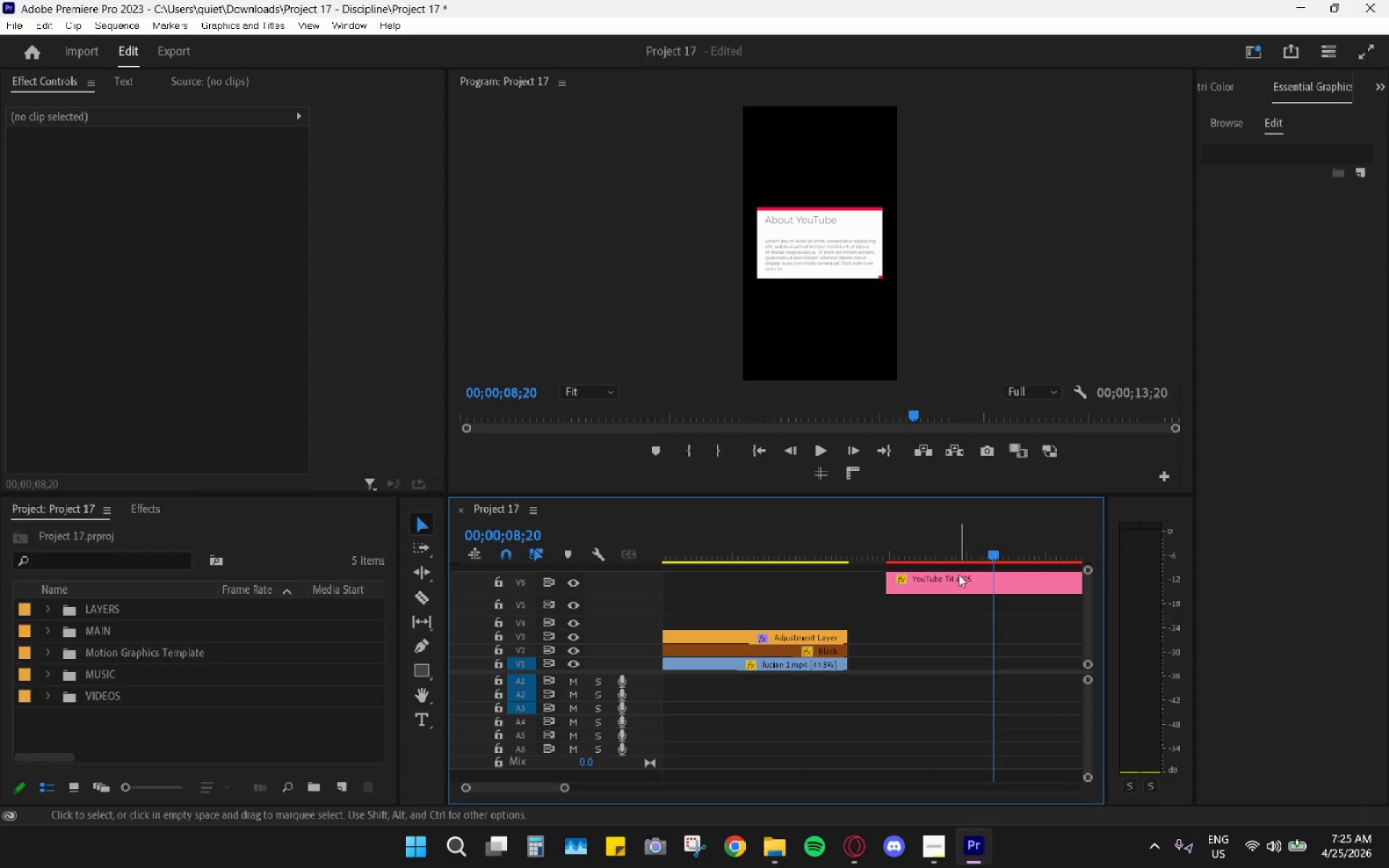 
left_click_drag(start_coordinate=[959, 579], to_coordinate=[752, 618])
 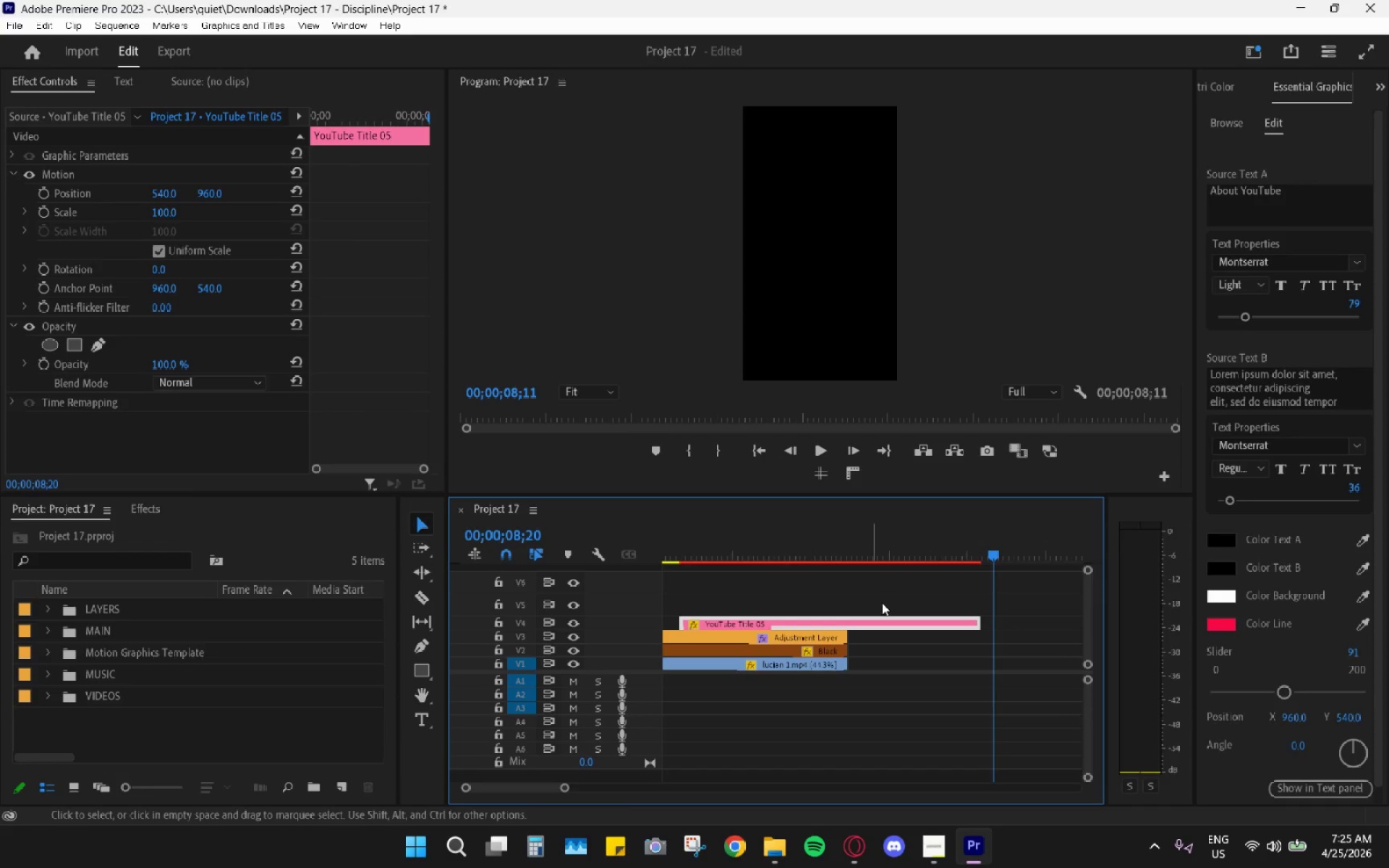 
scroll: coordinate [736, 597], scroll_direction: up, amount: 6.0
 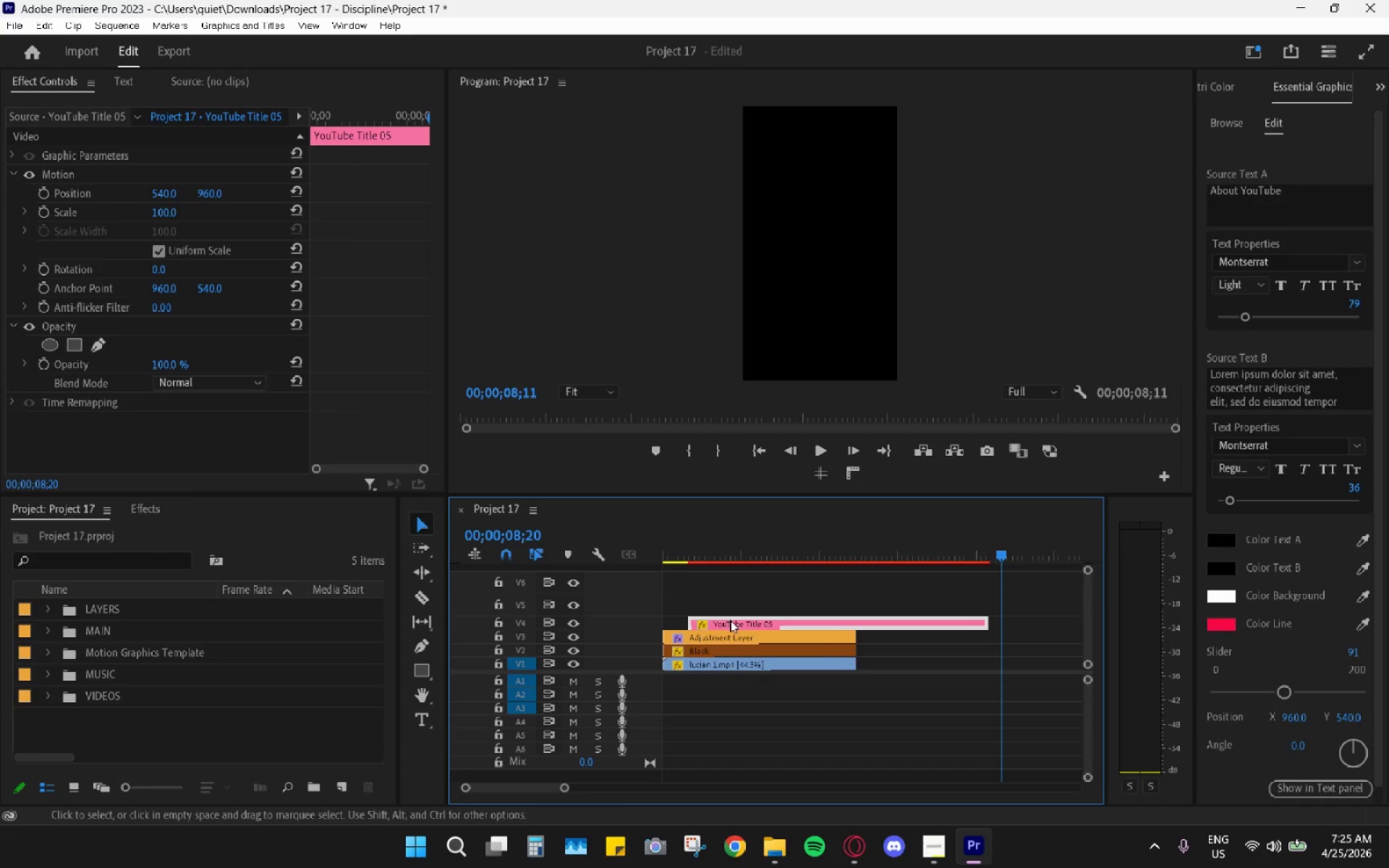 
left_click_drag(start_coordinate=[730, 620], to_coordinate=[673, 623])
 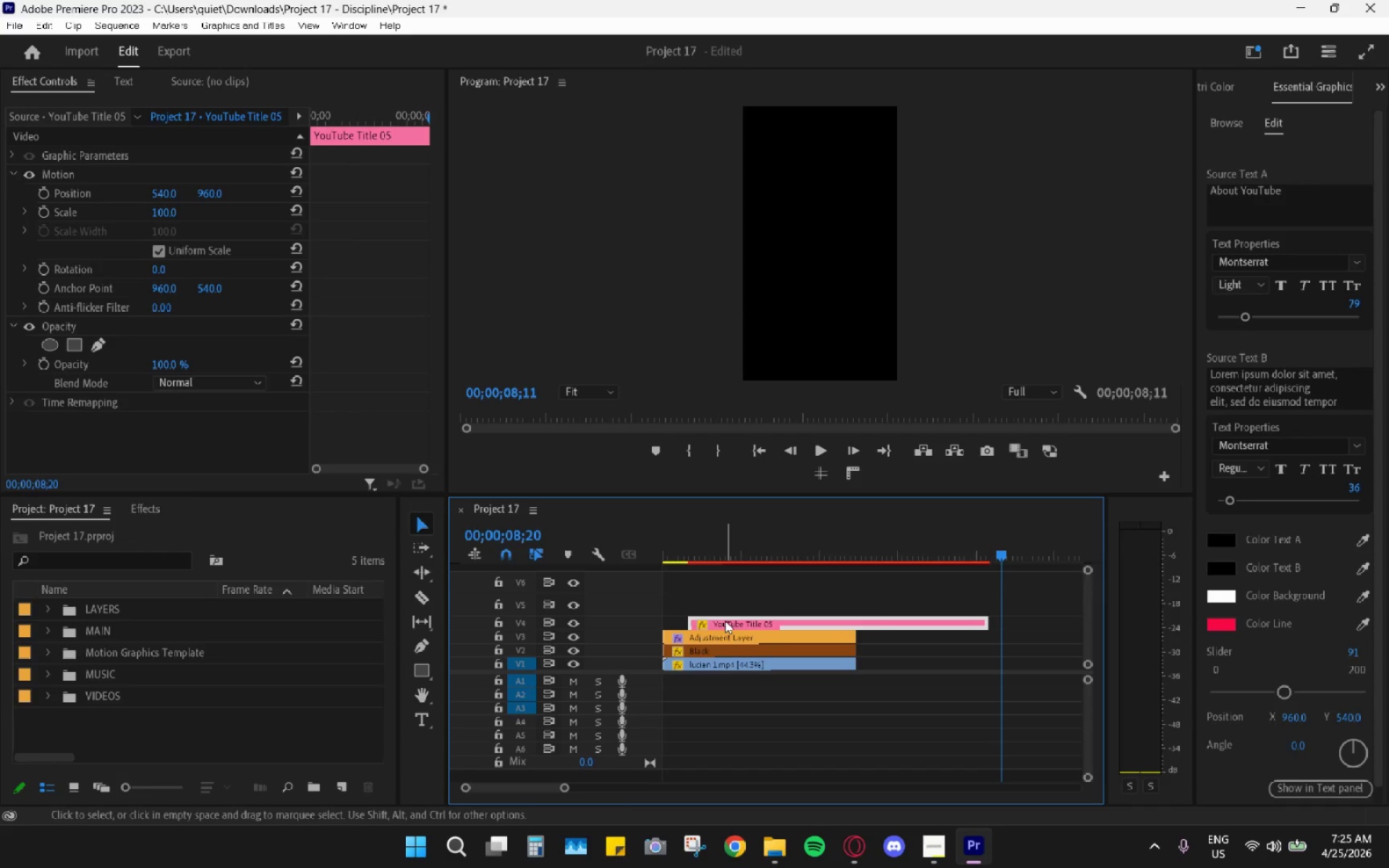 
left_click_drag(start_coordinate=[725, 621], to_coordinate=[692, 619])
 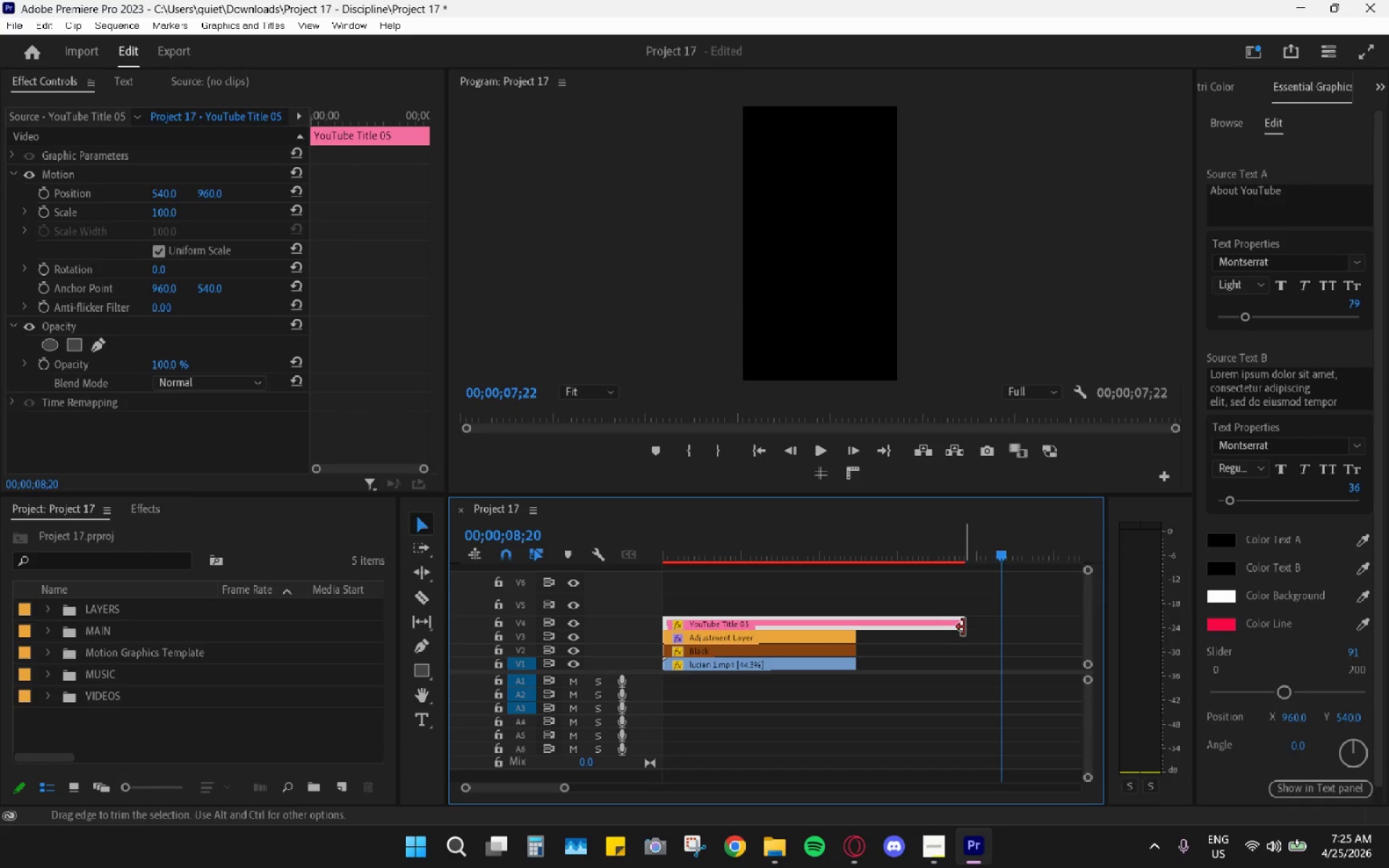 
left_click_drag(start_coordinate=[964, 627], to_coordinate=[858, 624])
 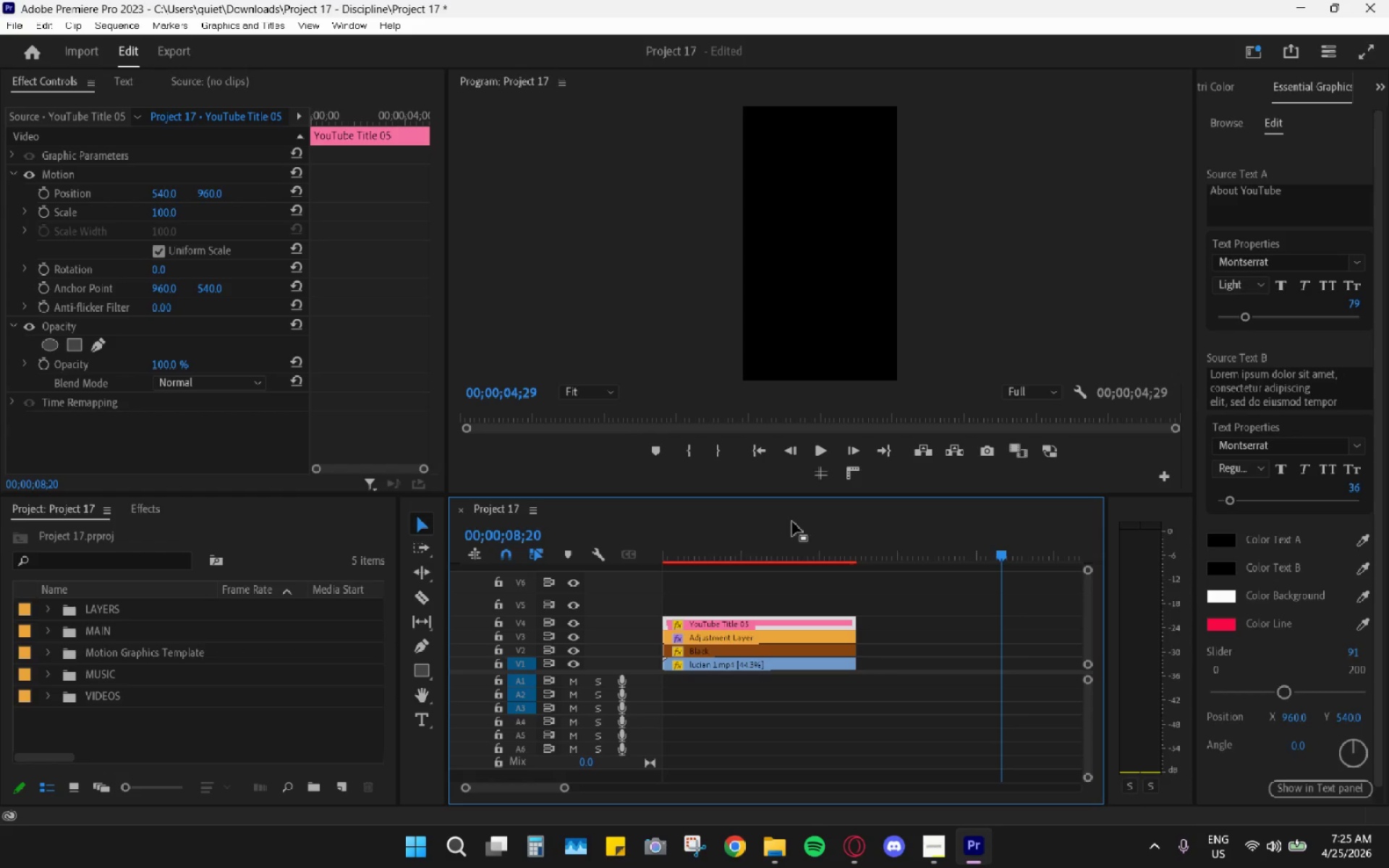 
left_click_drag(start_coordinate=[791, 522], to_coordinate=[622, 545])
 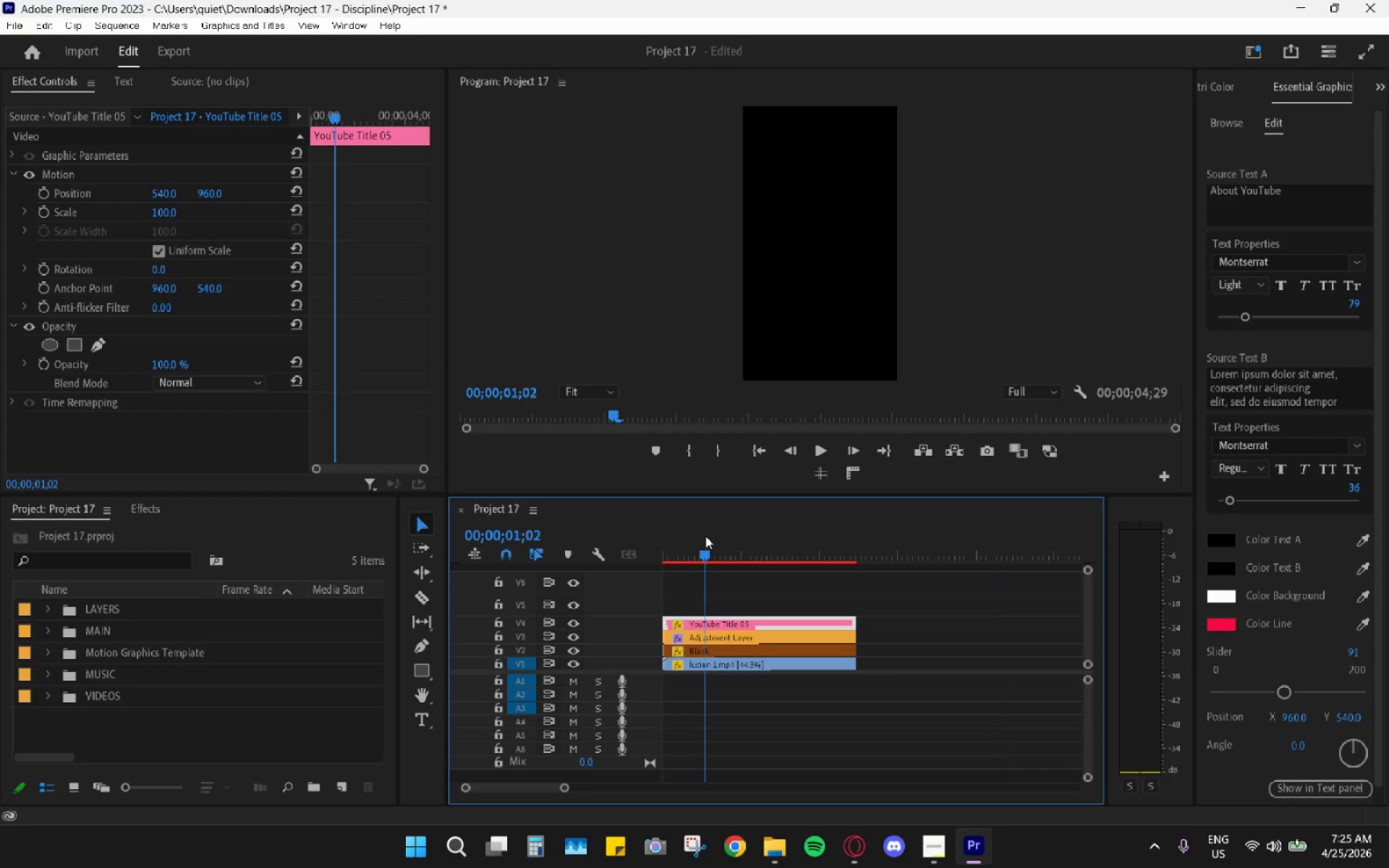 
left_click_drag(start_coordinate=[706, 537], to_coordinate=[531, 540])
 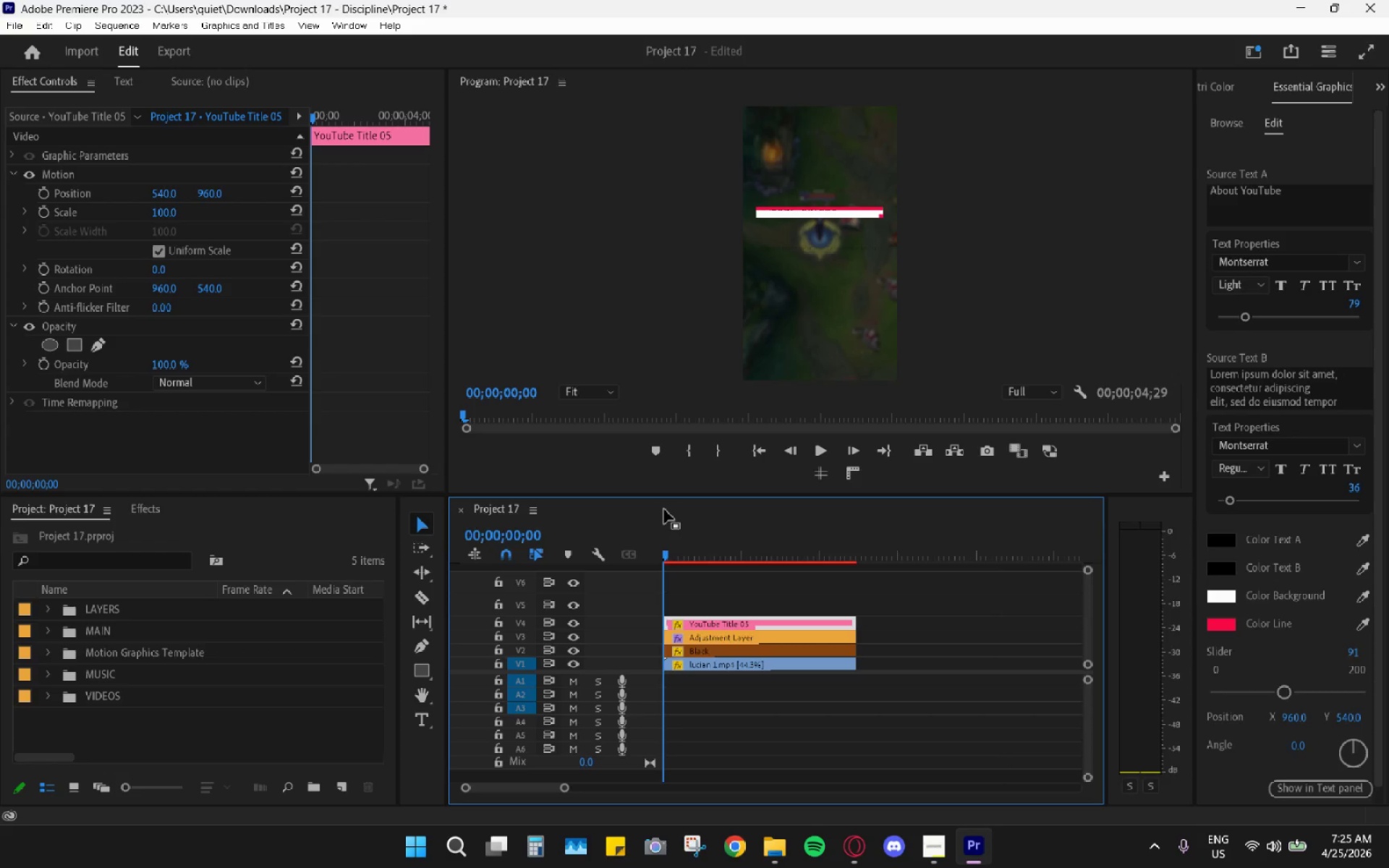 
key(Space)
 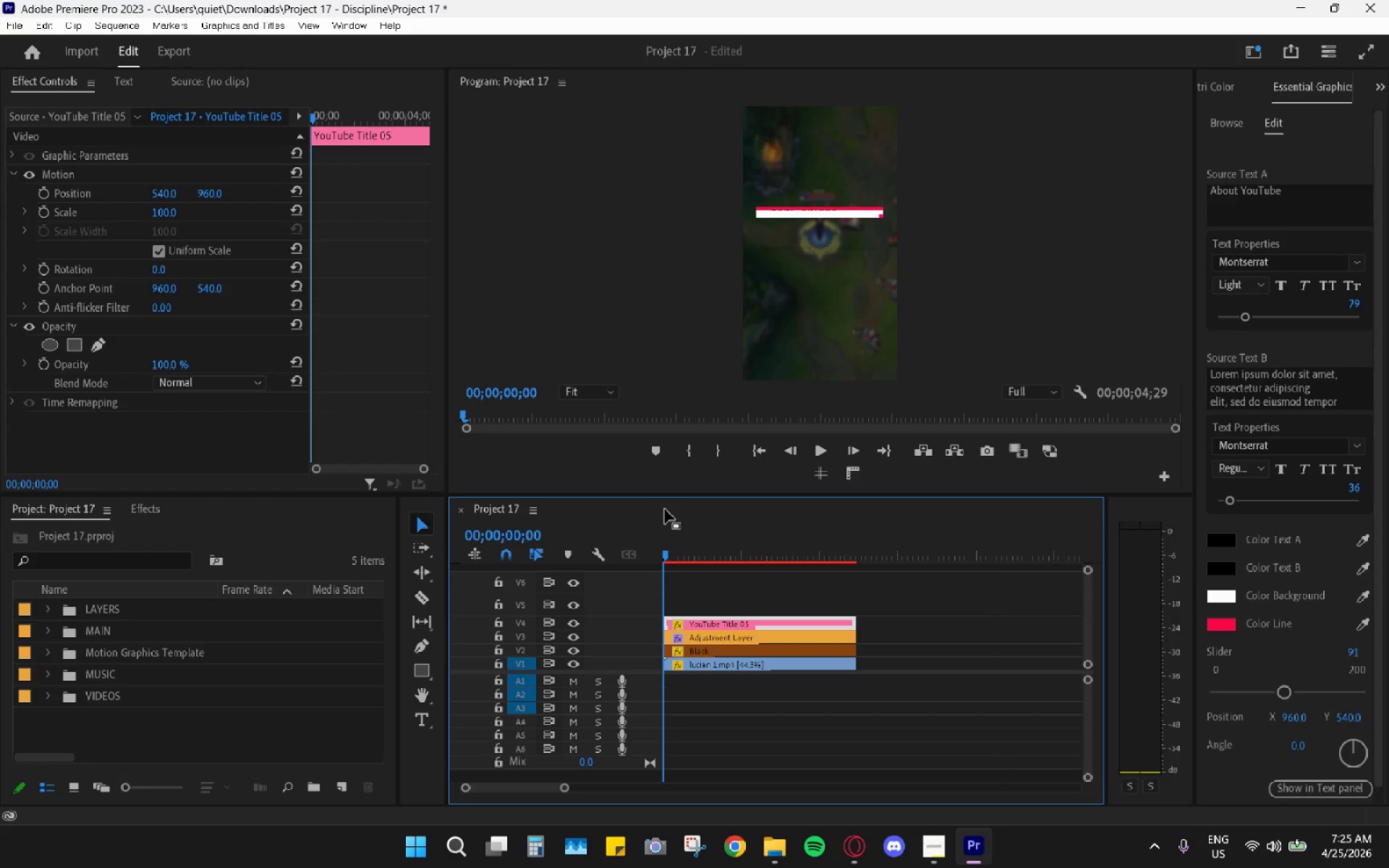 
key(Space)
 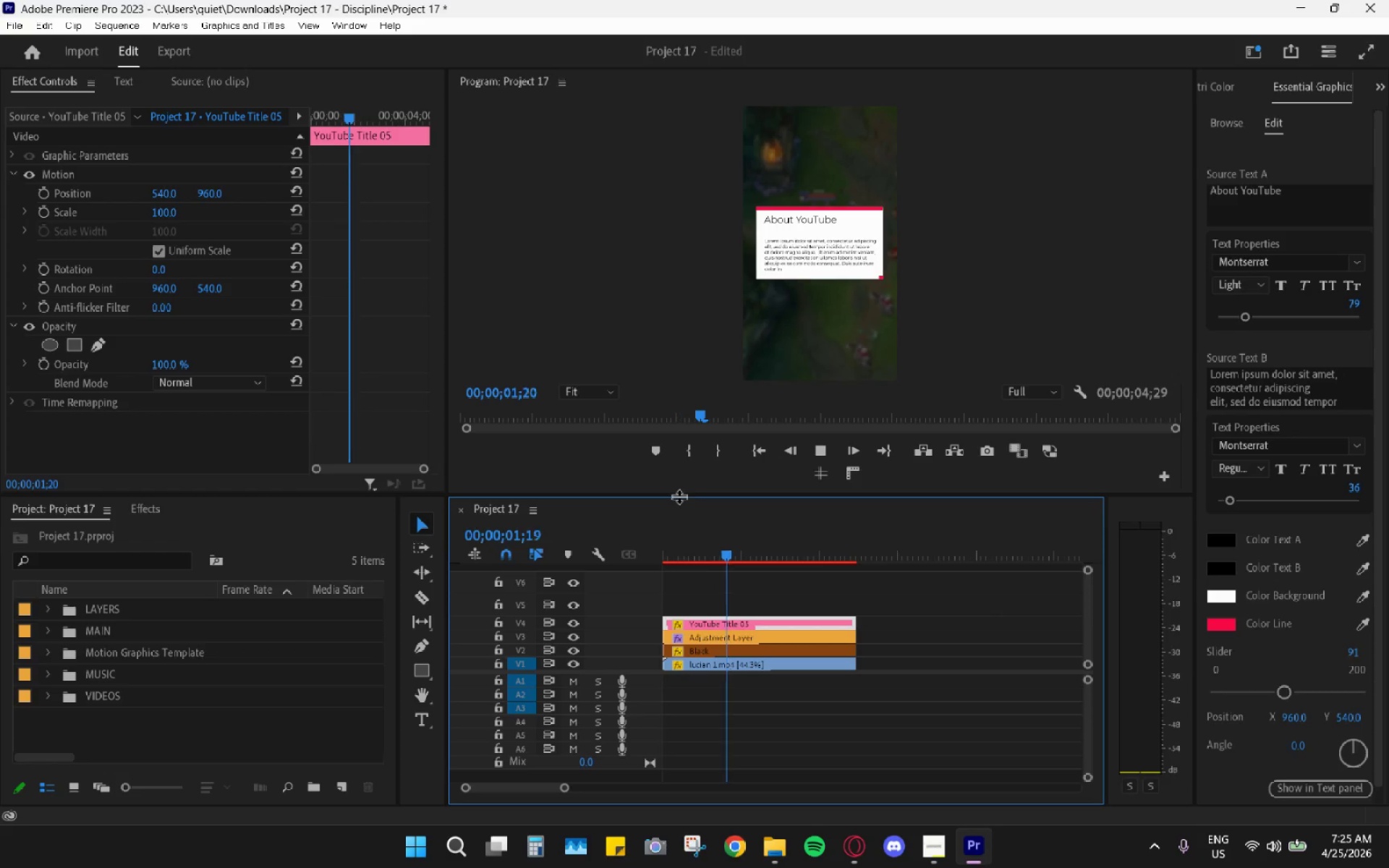 
key(Space)
 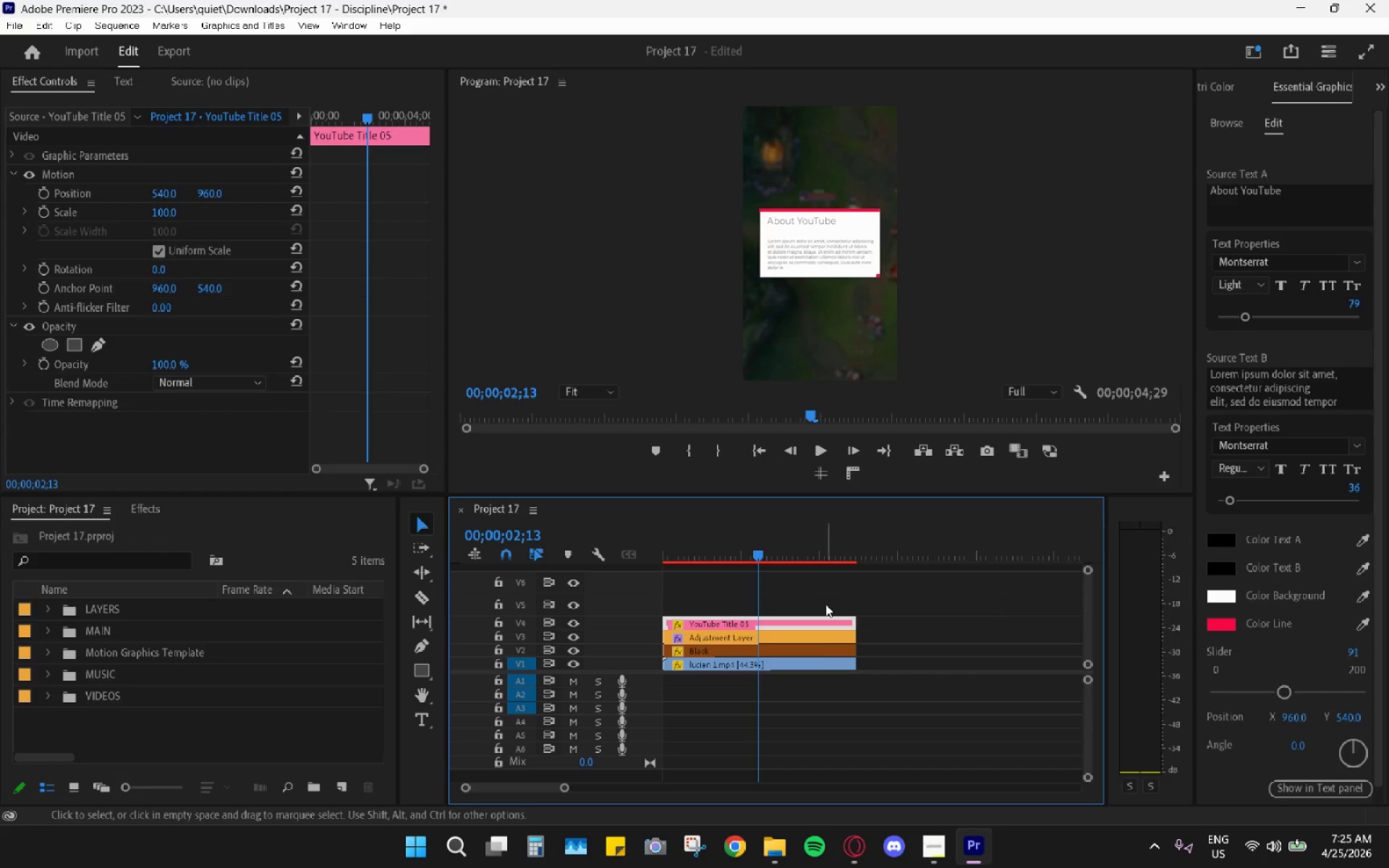 
hold_key(key=AltLeft, duration=0.39)
scroll: coordinate [823, 622], scroll_direction: up, amount: 10.0
 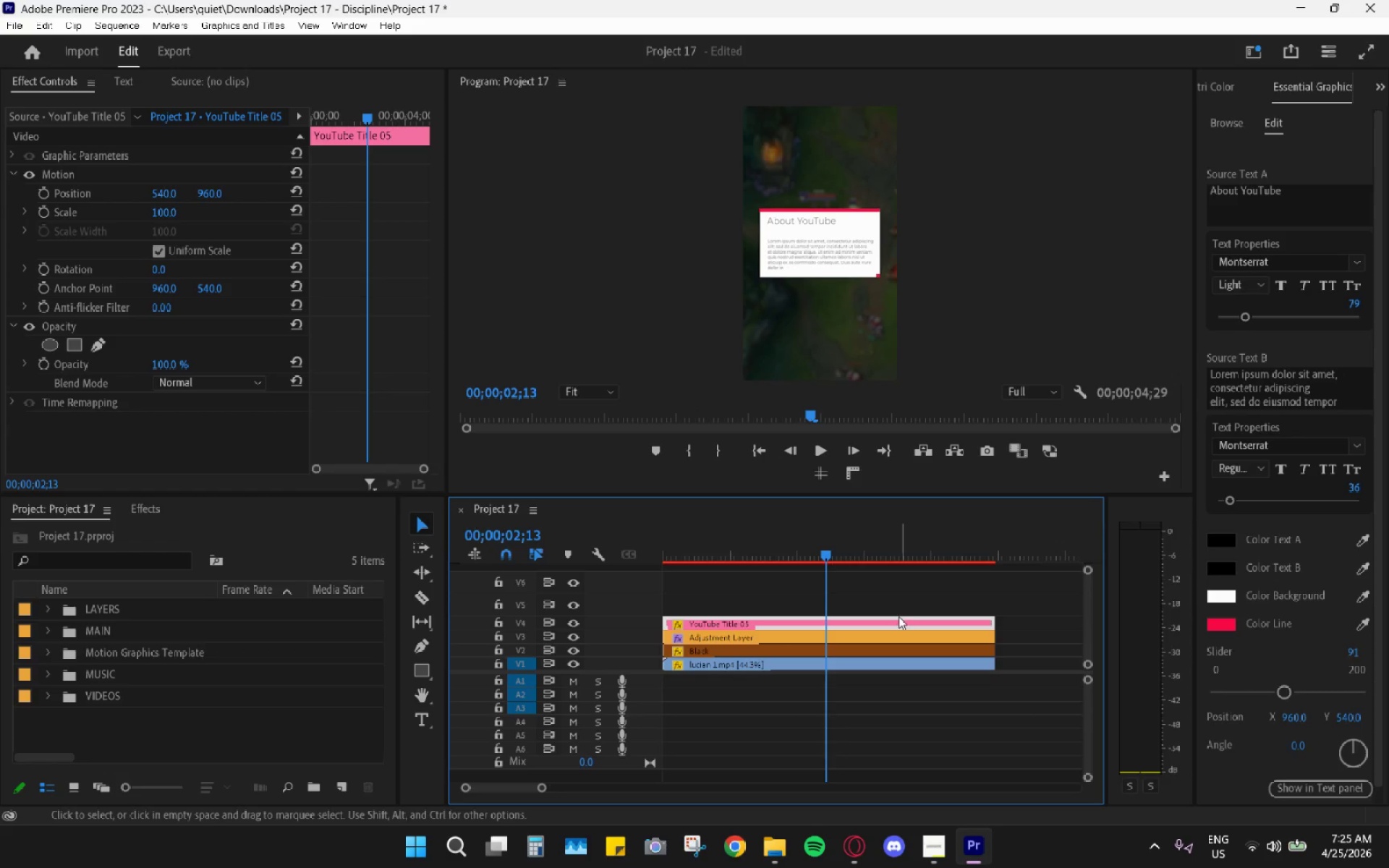 
left_click([899, 616])
 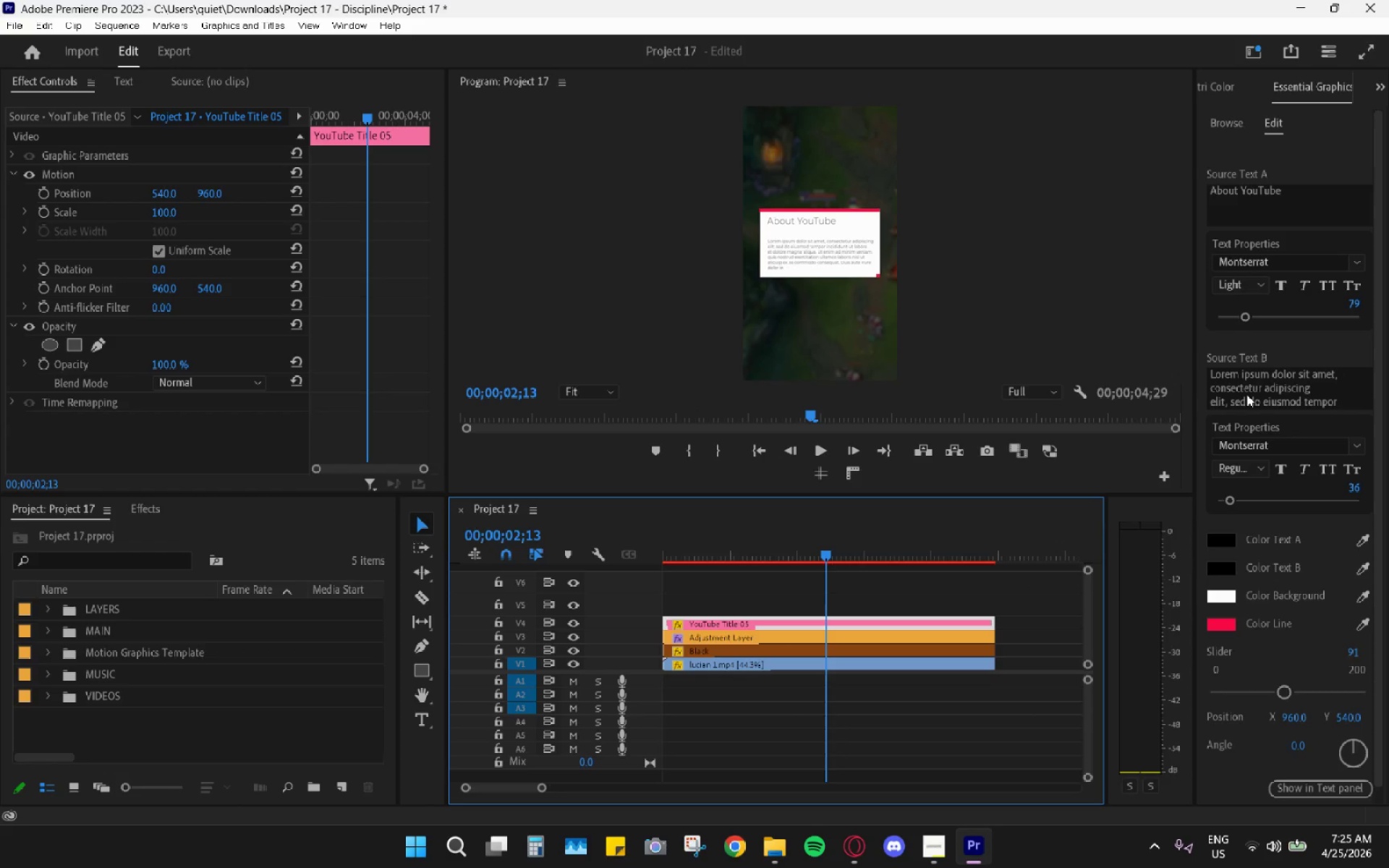 
left_click_drag(start_coordinate=[828, 563], to_coordinate=[599, 557])
 